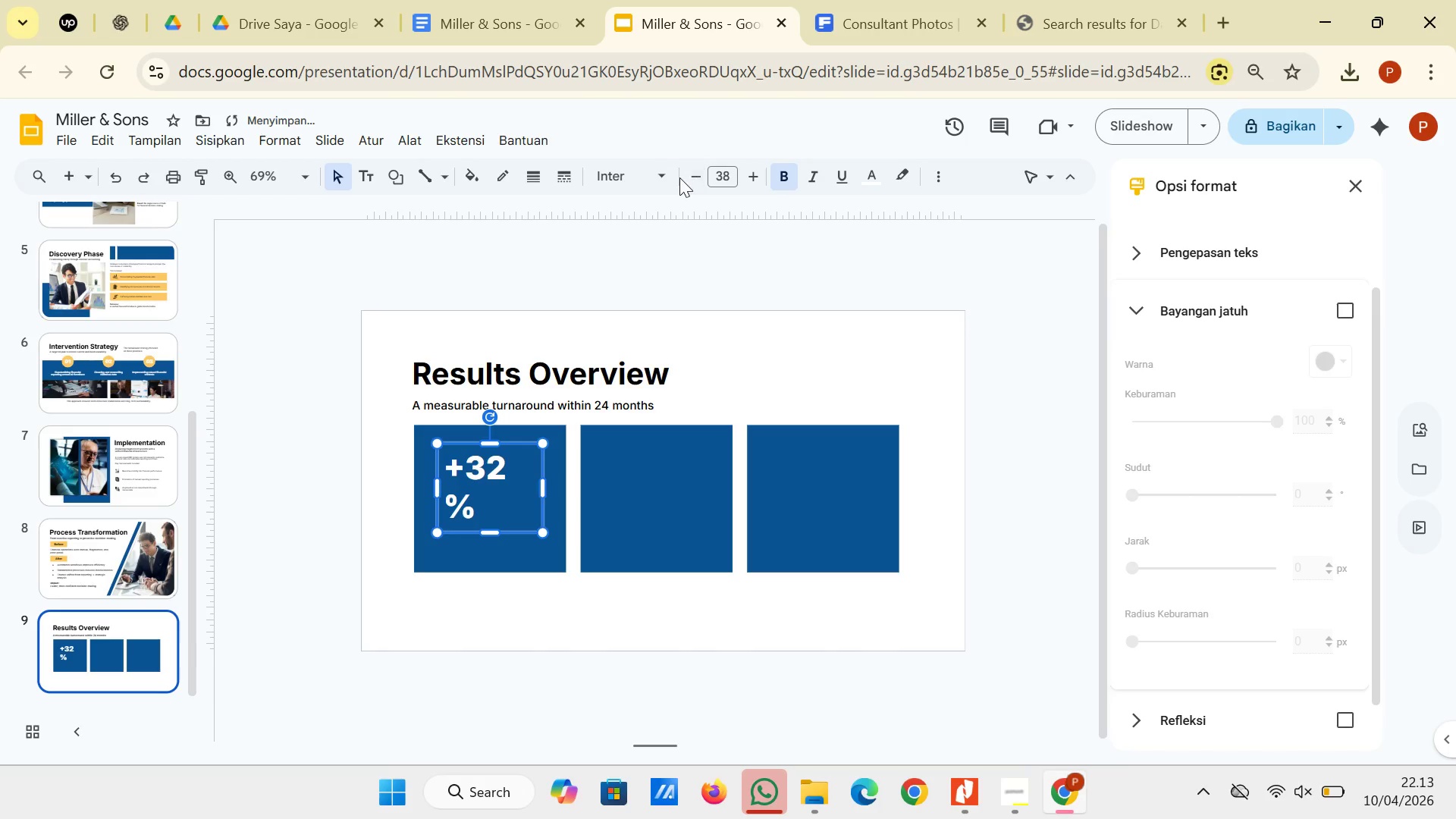 
left_click([695, 177])
 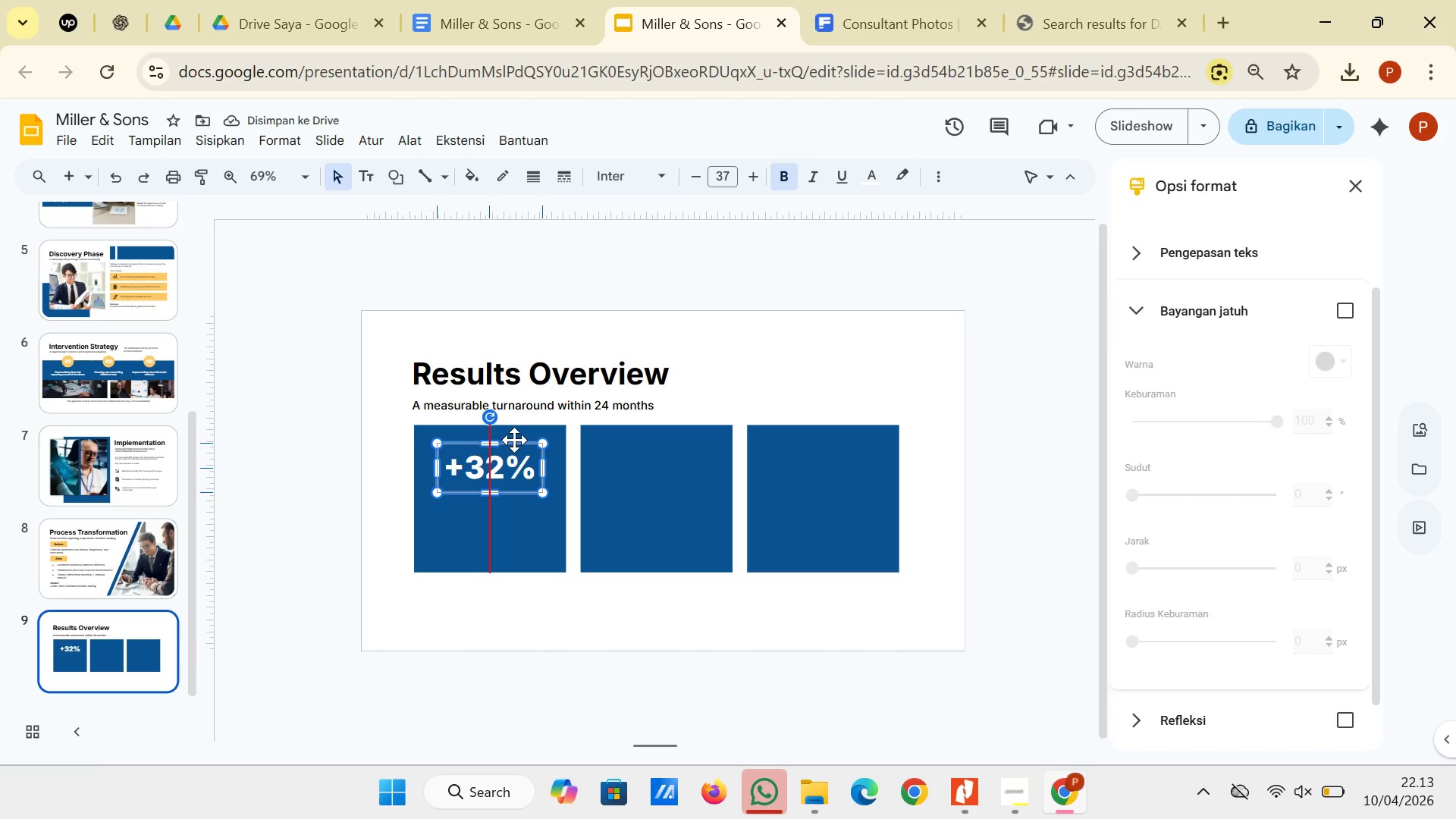 
left_click([669, 272])
 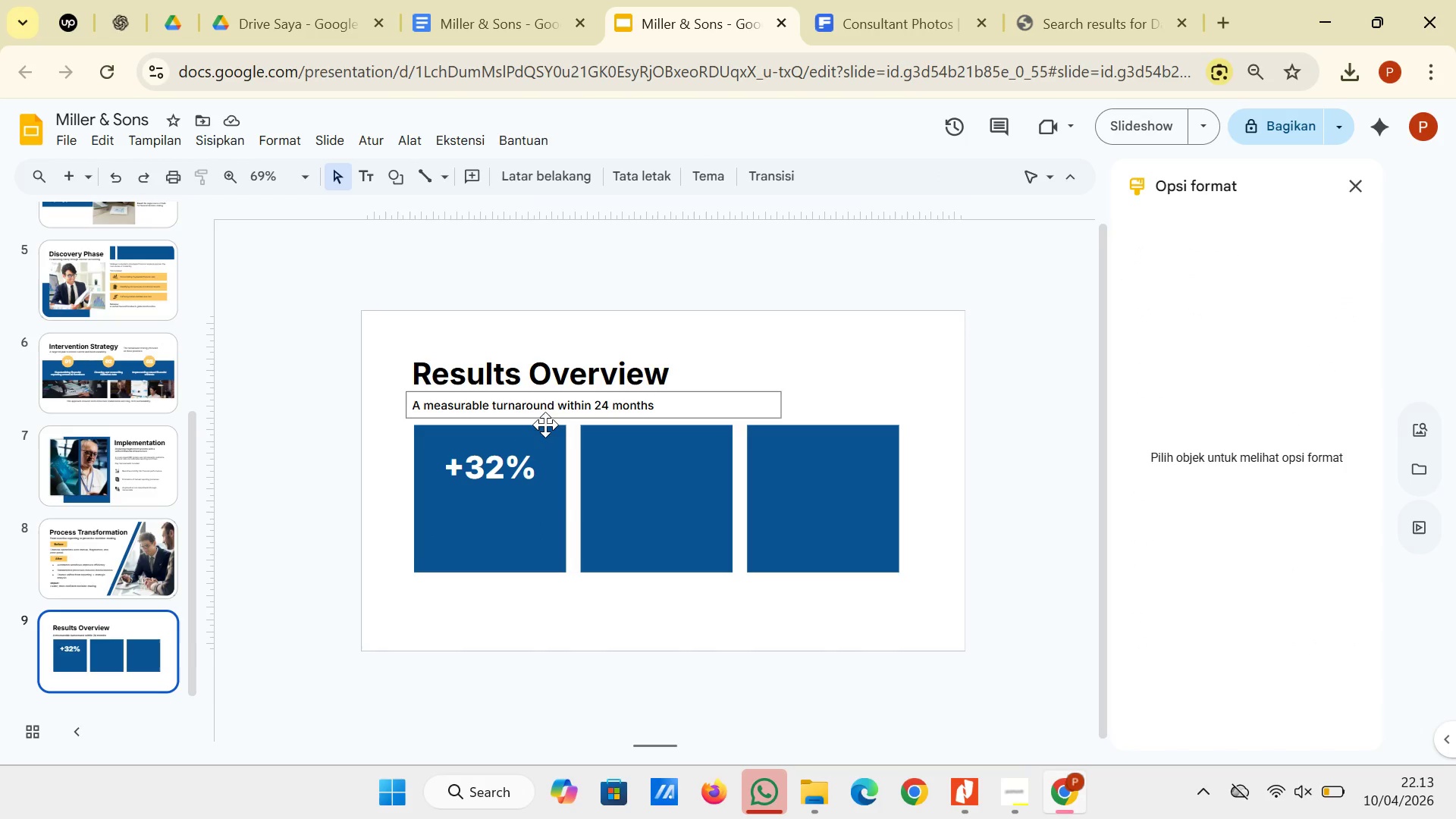 
left_click([518, 450])
 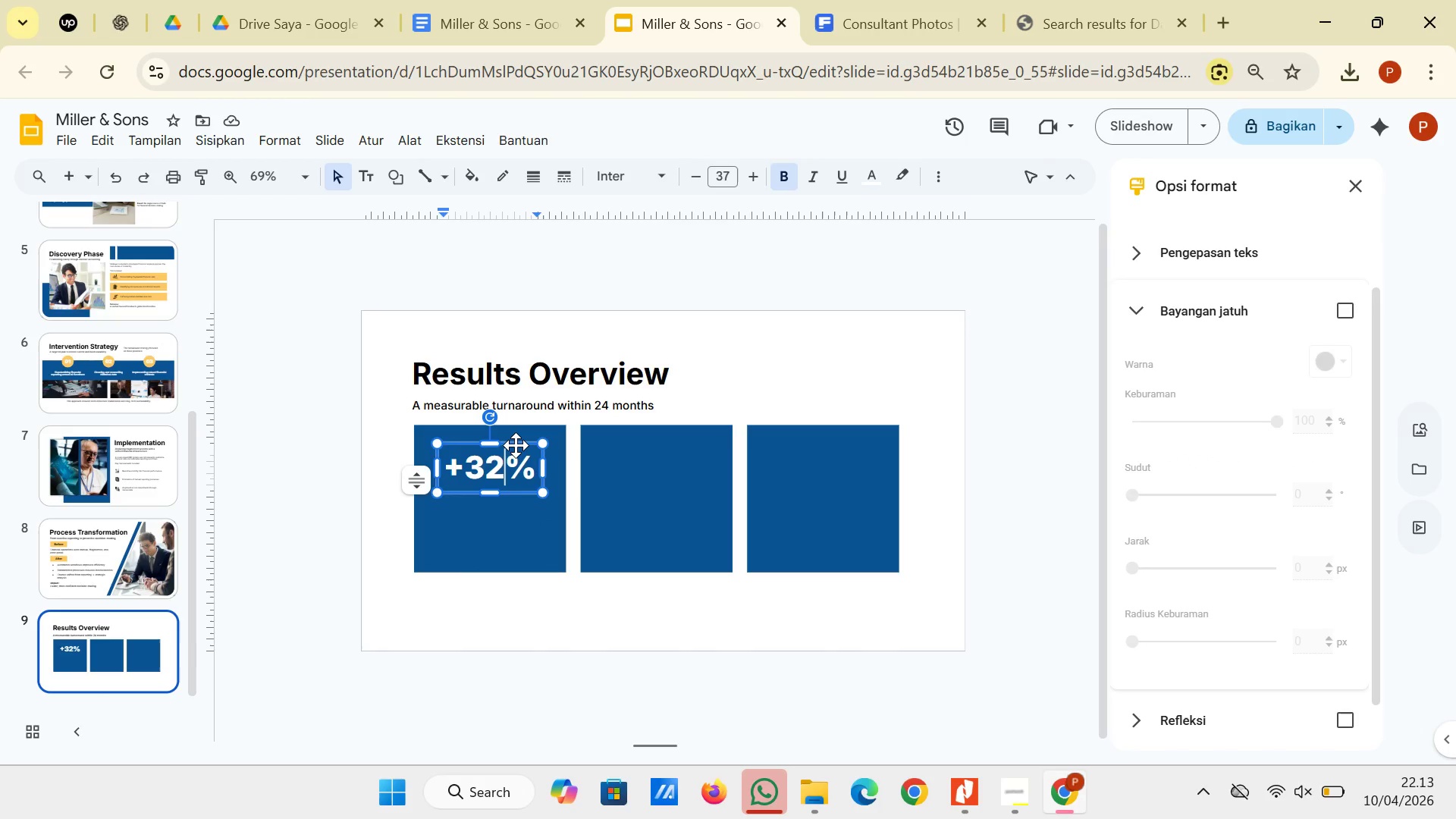 
left_click_drag(start_coordinate=[516, 445], to_coordinate=[516, 439])
 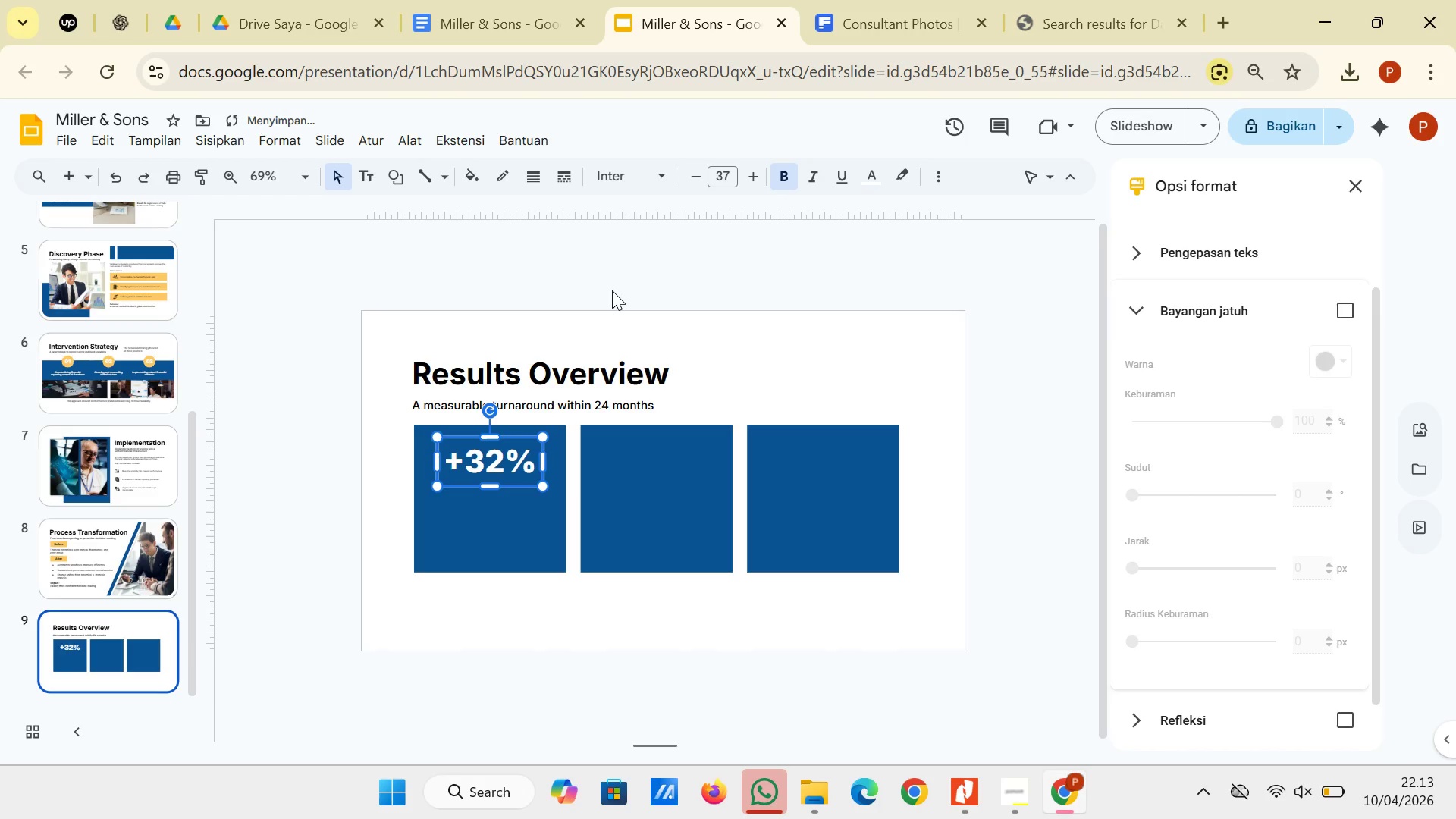 
left_click([612, 290])
 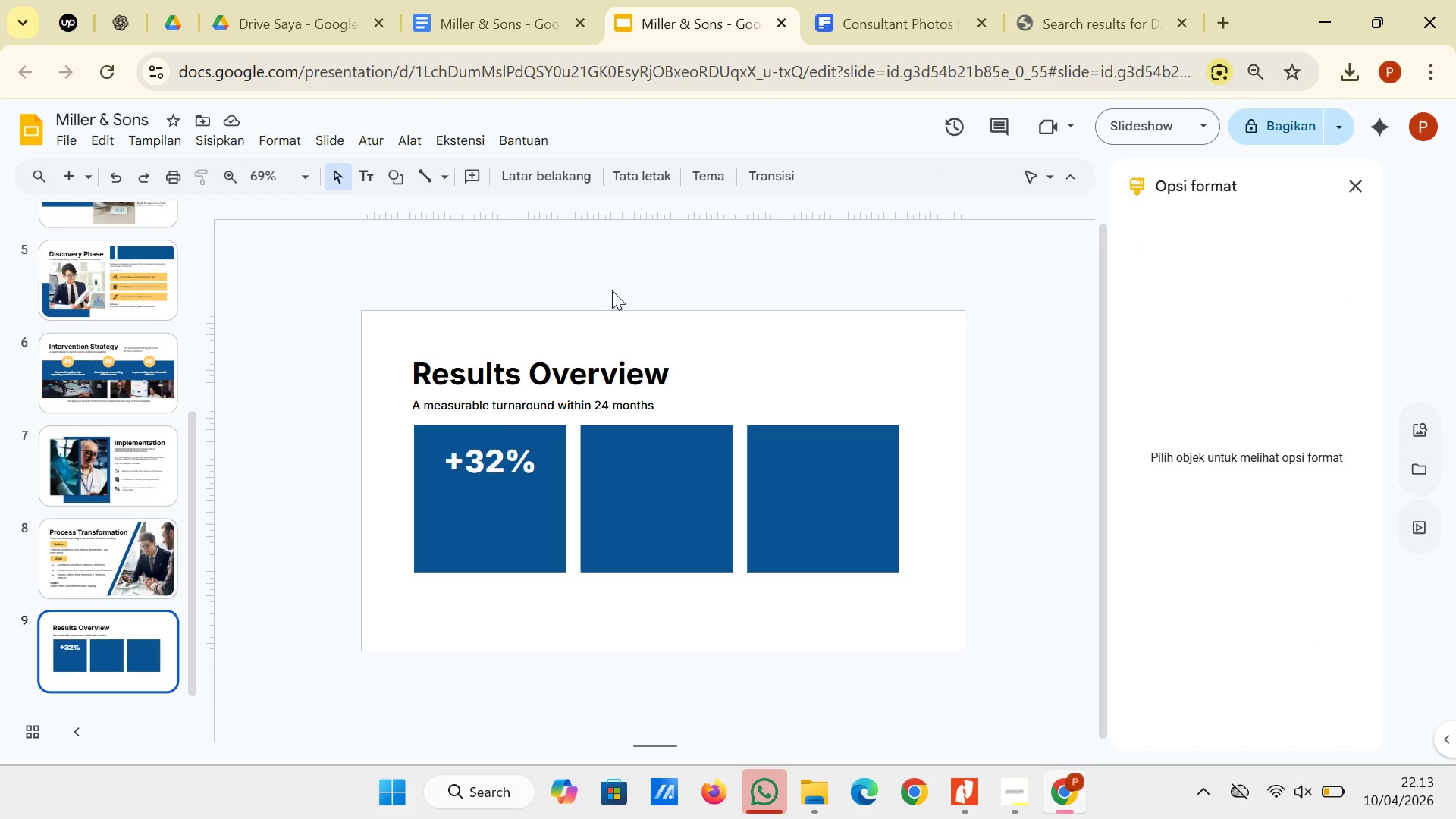 
wait(8.34)
 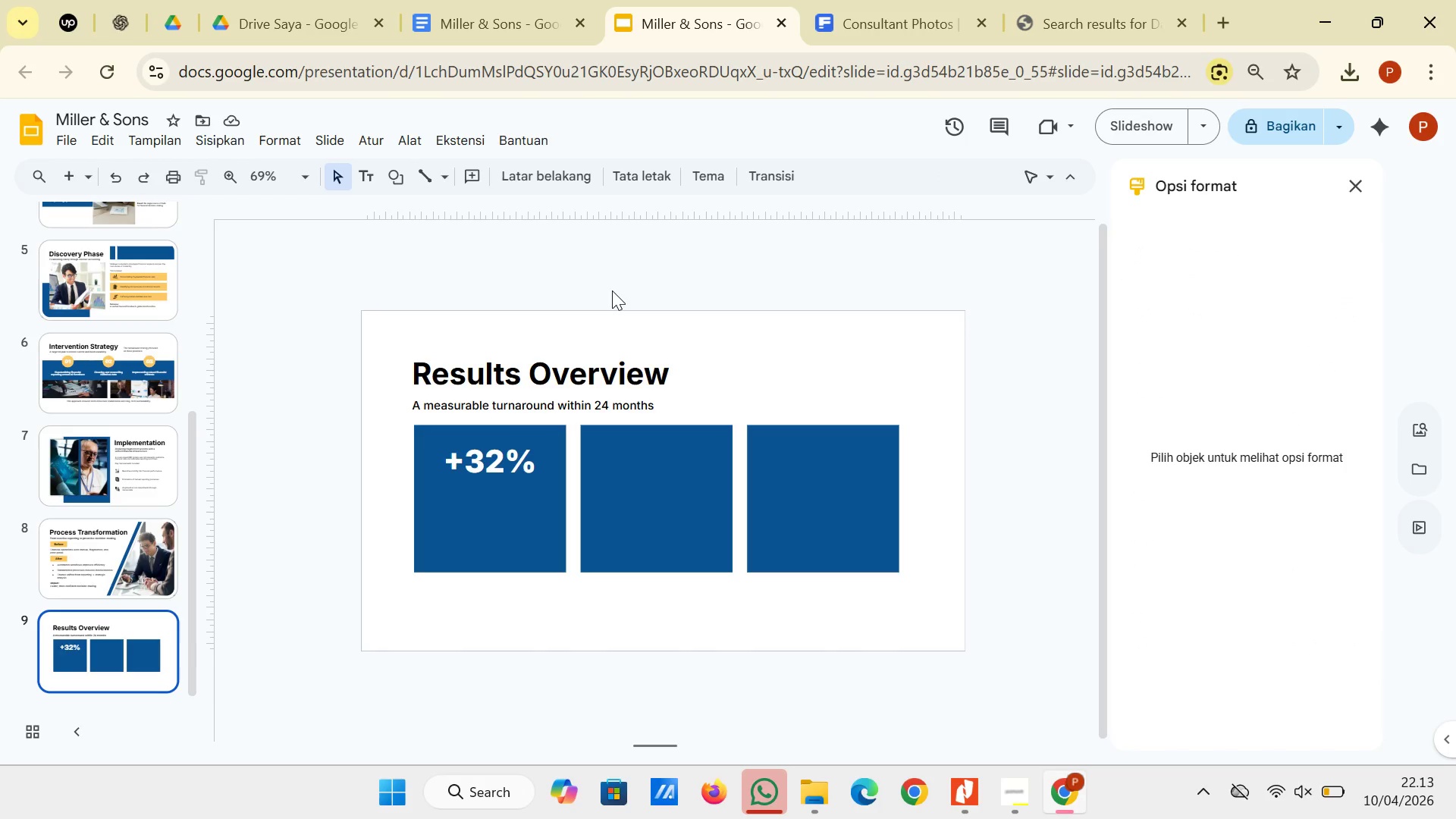 
left_click([538, 5])
 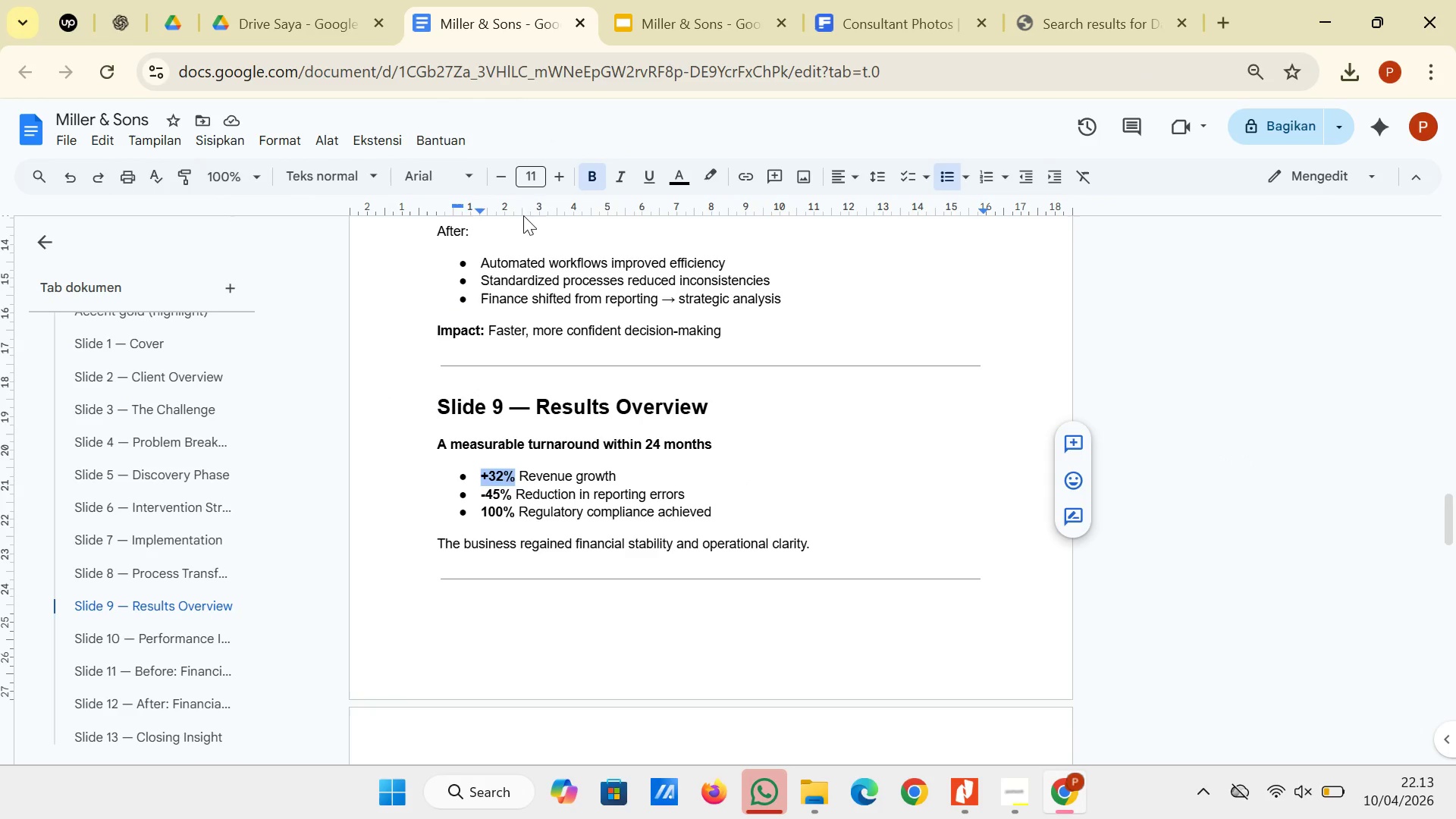 
left_click_drag(start_coordinate=[516, 498], to_coordinate=[504, 498])
 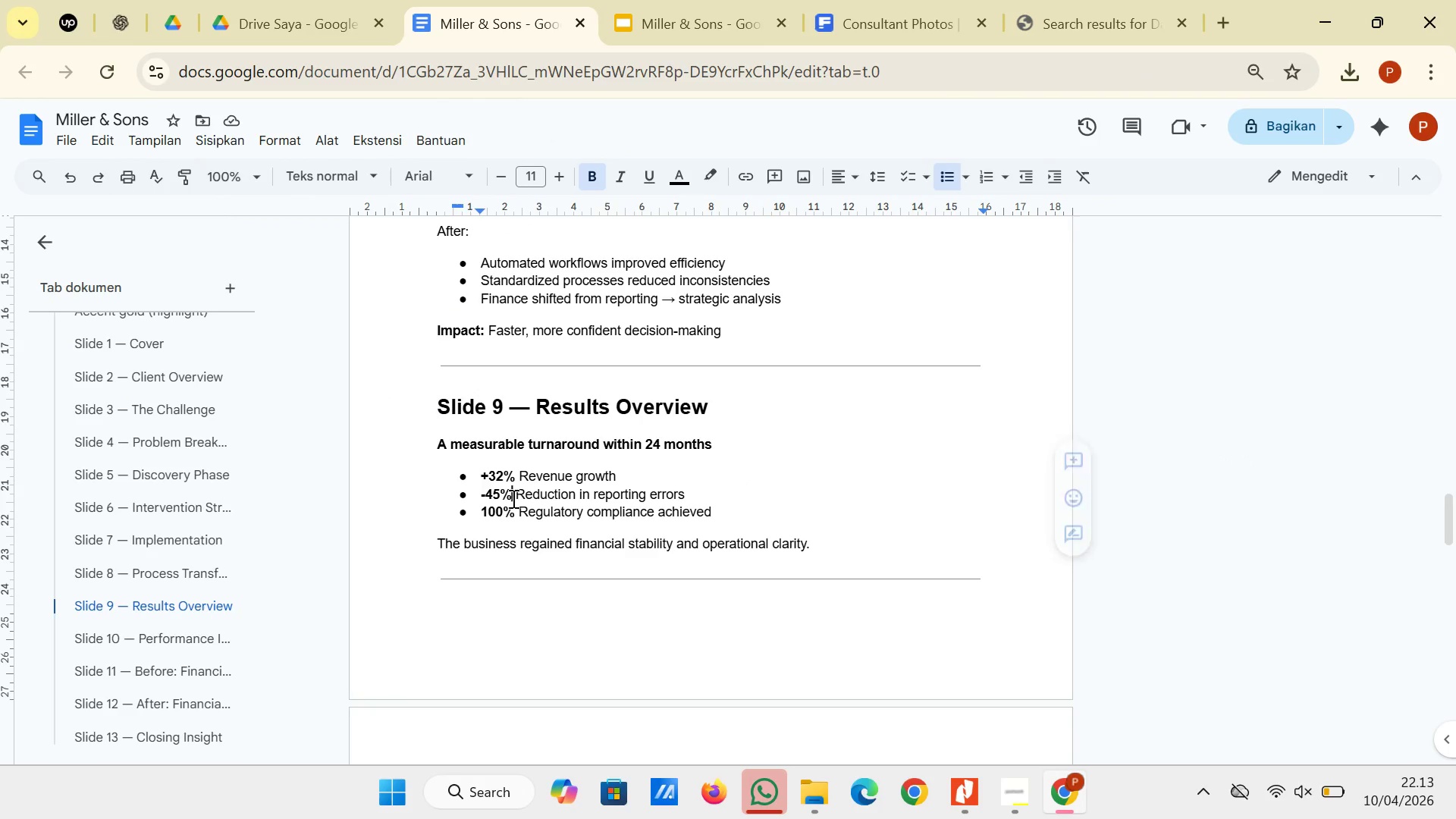 
left_click_drag(start_coordinate=[510, 498], to_coordinate=[481, 498])
 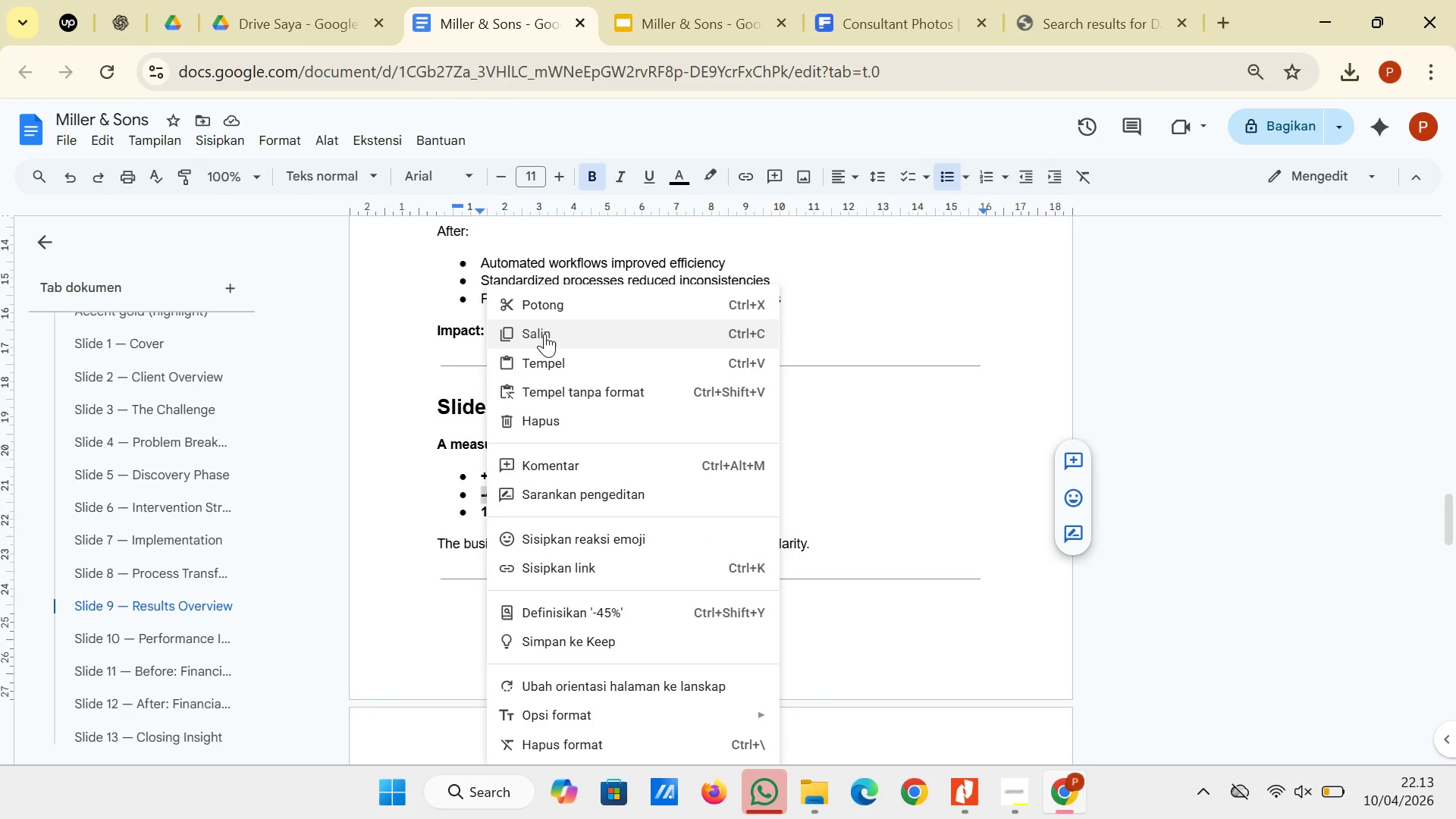 
left_click([544, 334])
 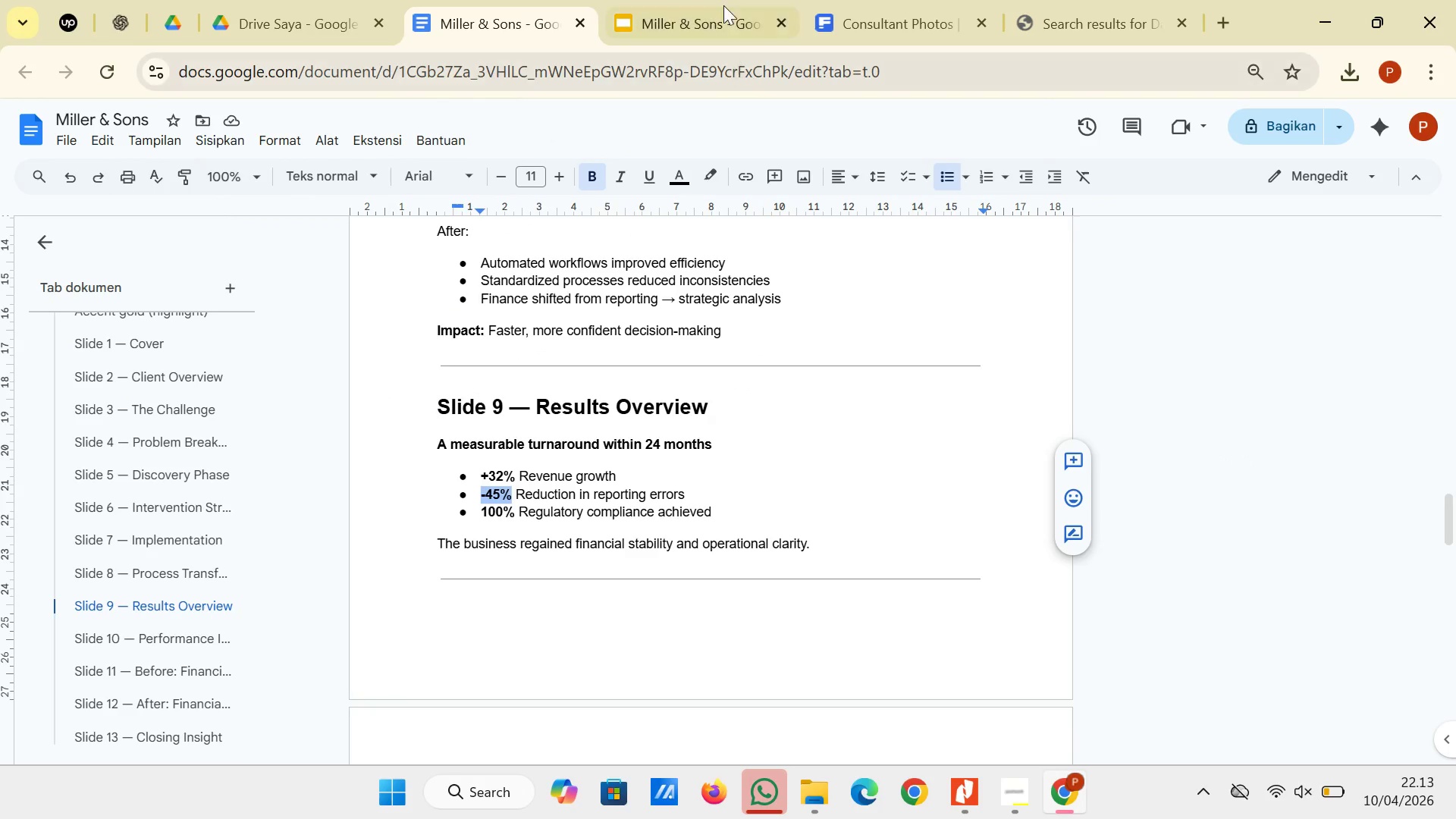 
left_click([723, 0])
 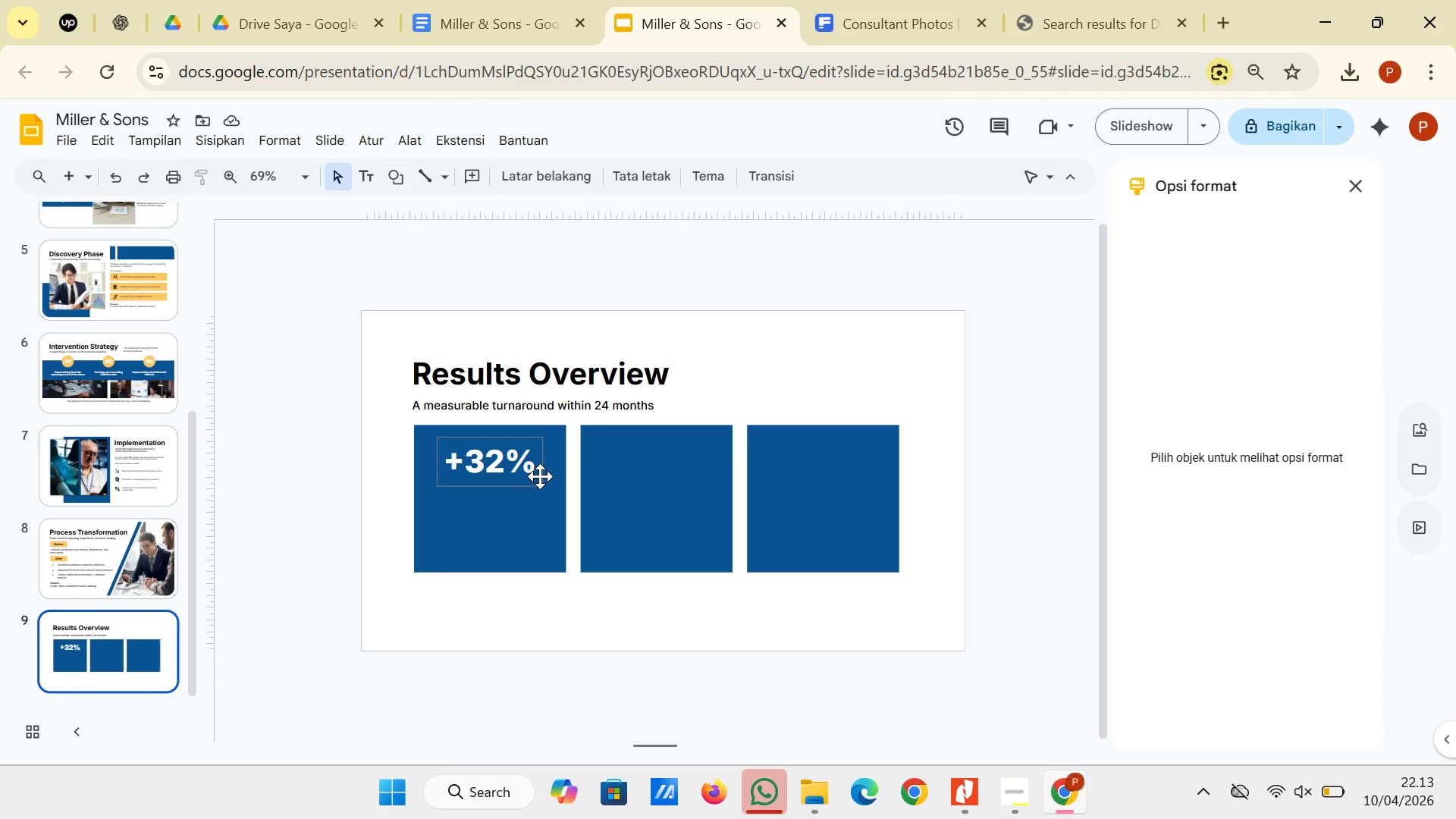 
left_click([540, 476])
 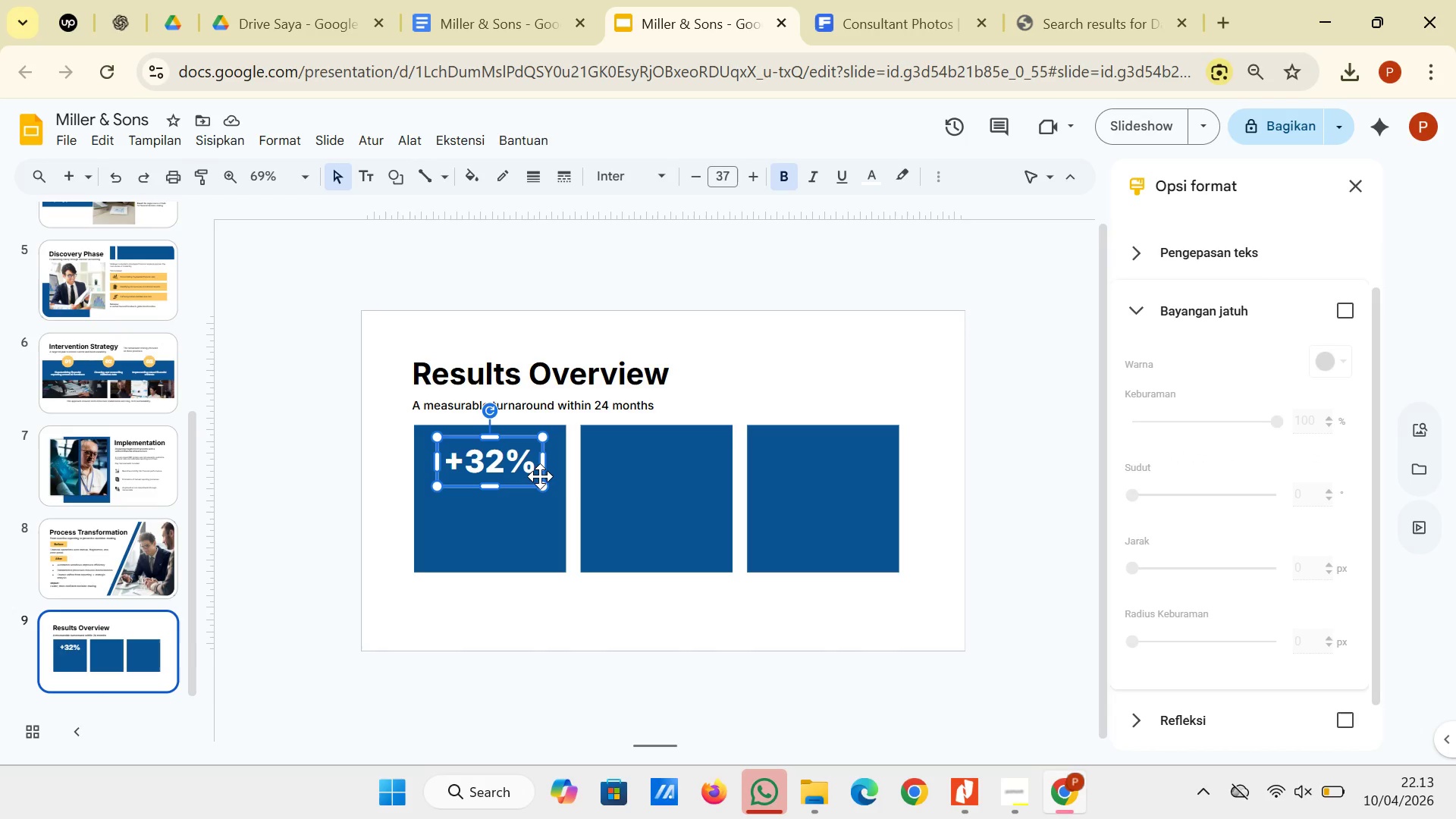 
right_click([540, 476])
 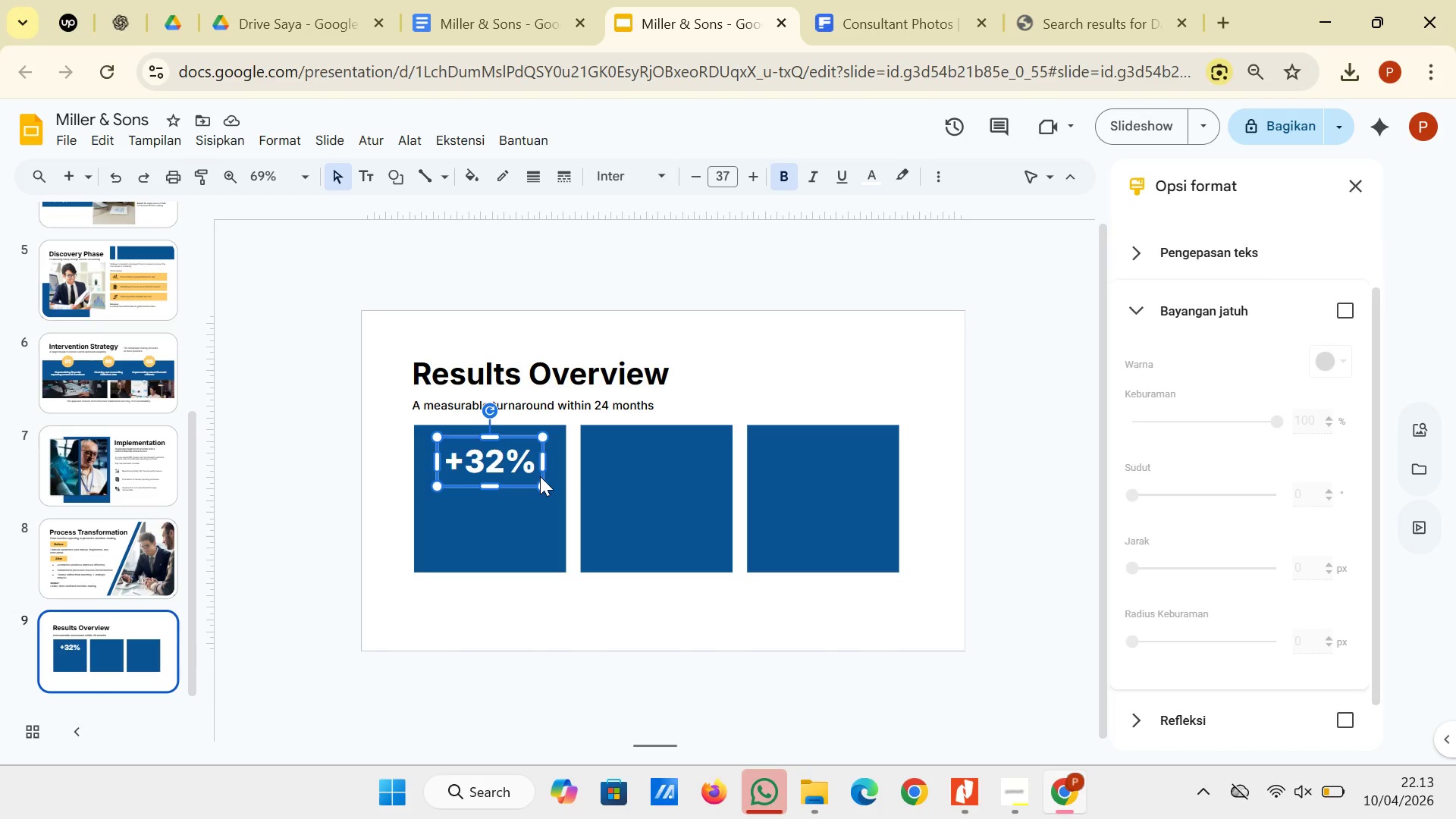 
right_click([540, 476])
 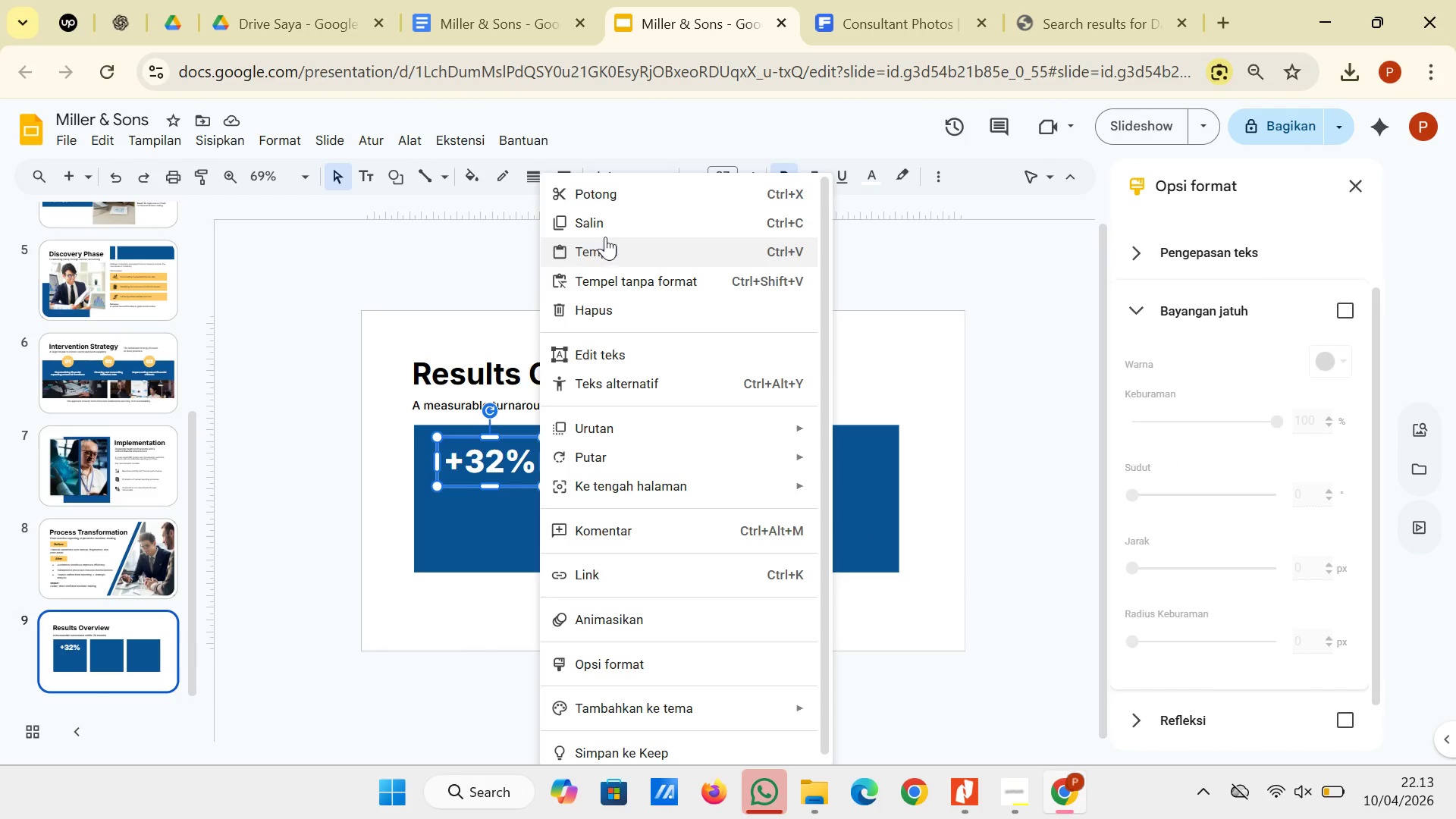 
left_click([608, 233])
 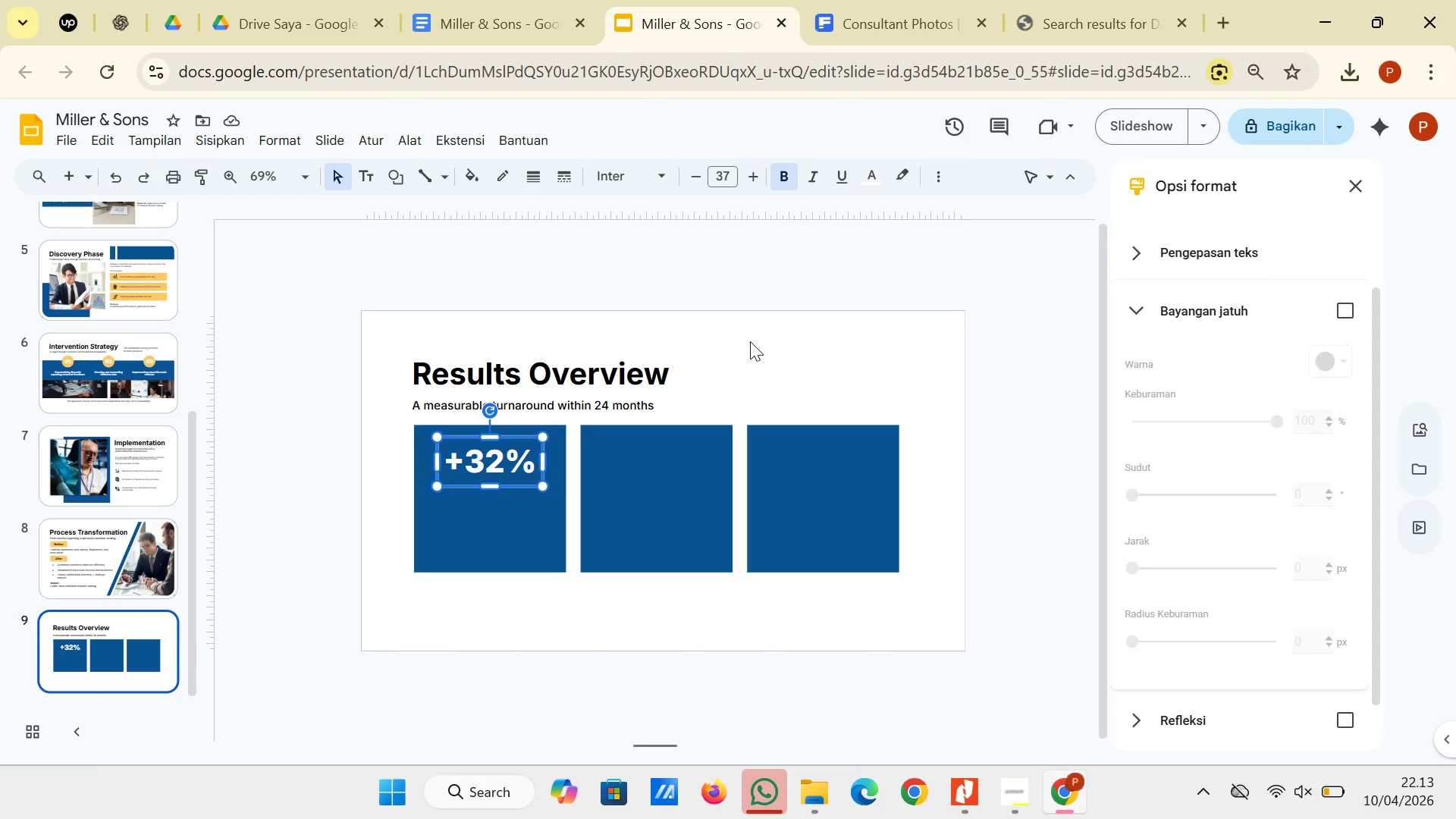 
left_click([750, 341])
 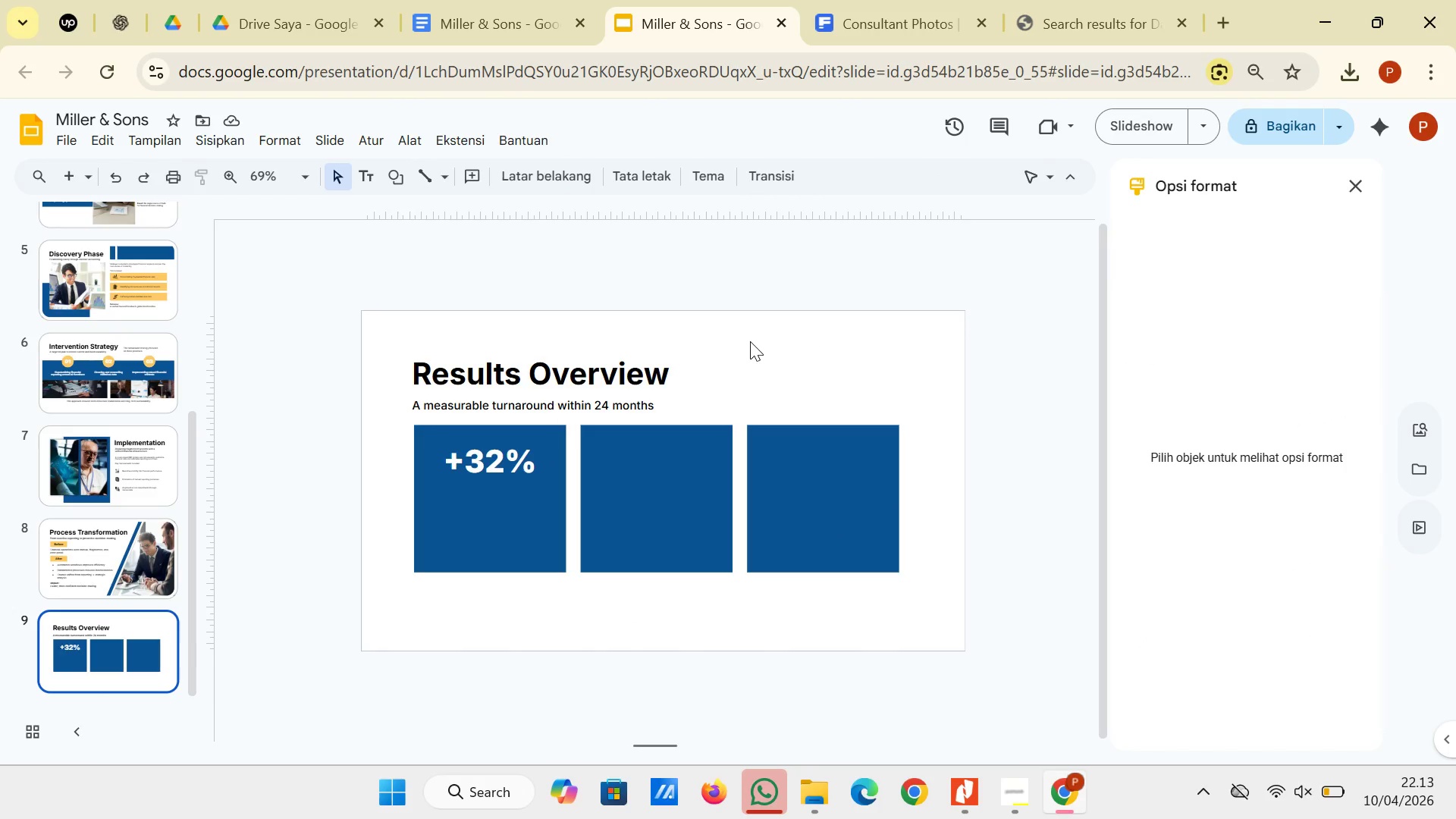 
double_click([750, 341])
 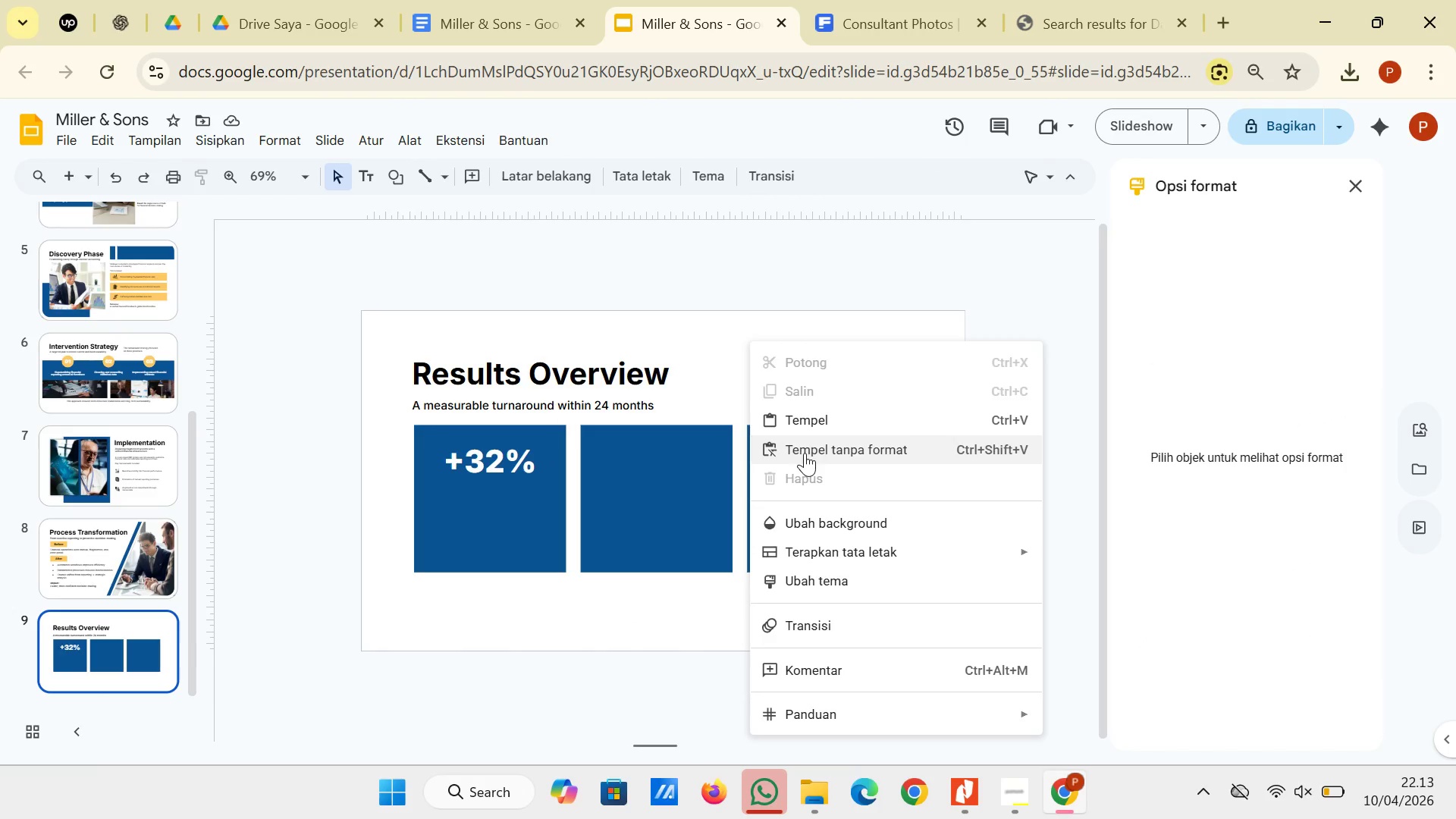 
left_click([801, 432])
 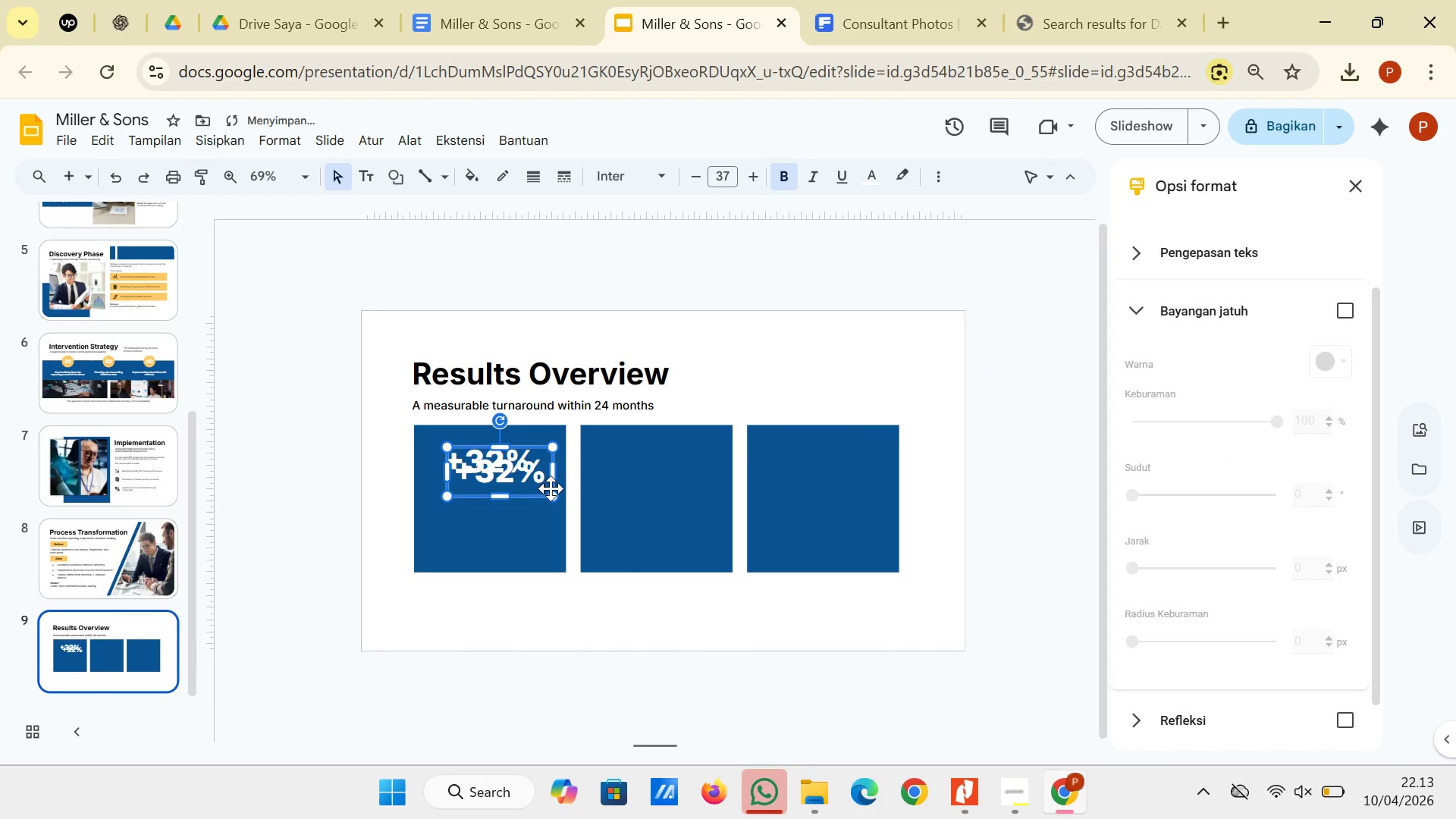 
left_click_drag(start_coordinate=[551, 488], to_coordinate=[707, 481])
 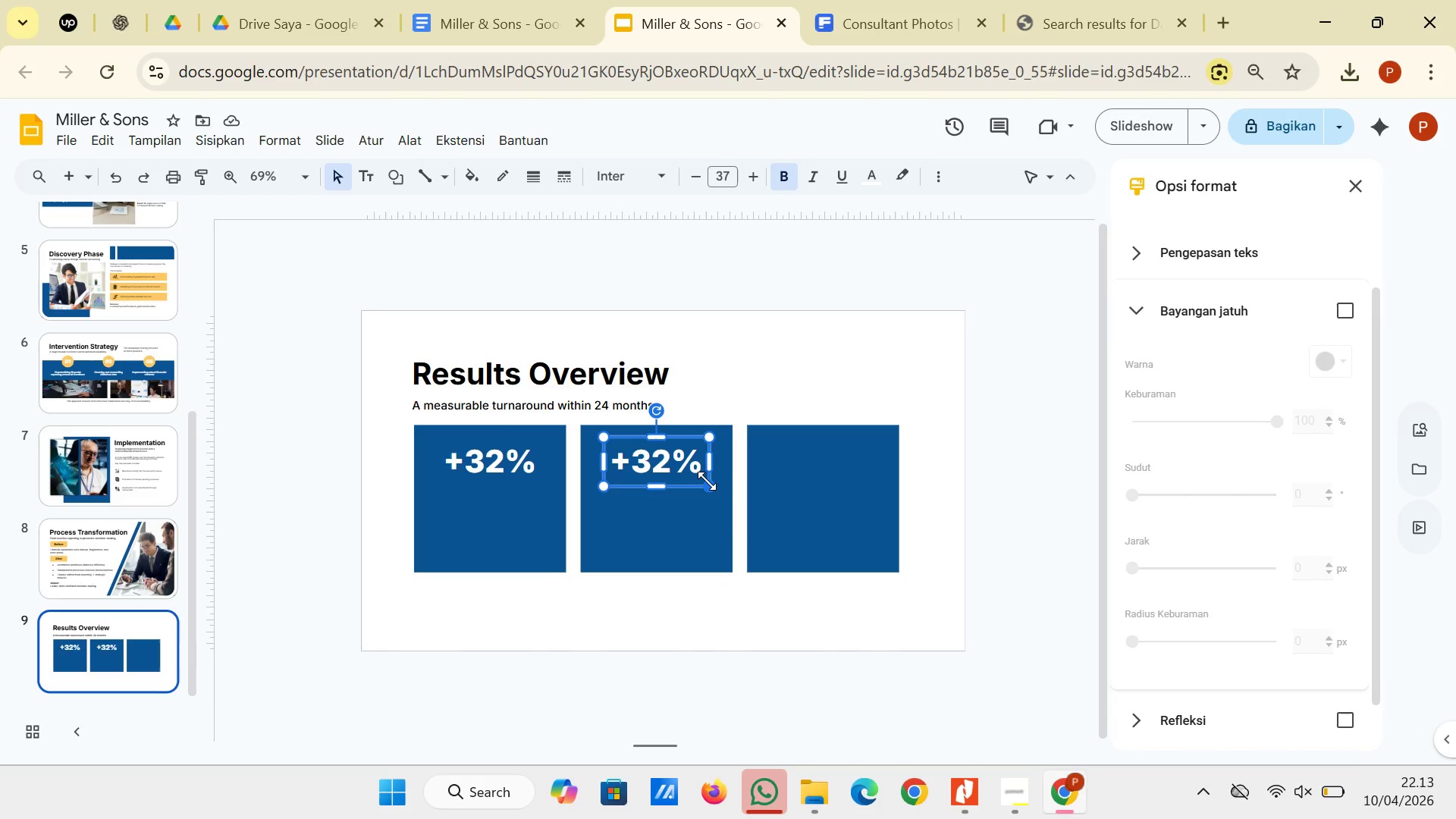 
wait(10.81)
 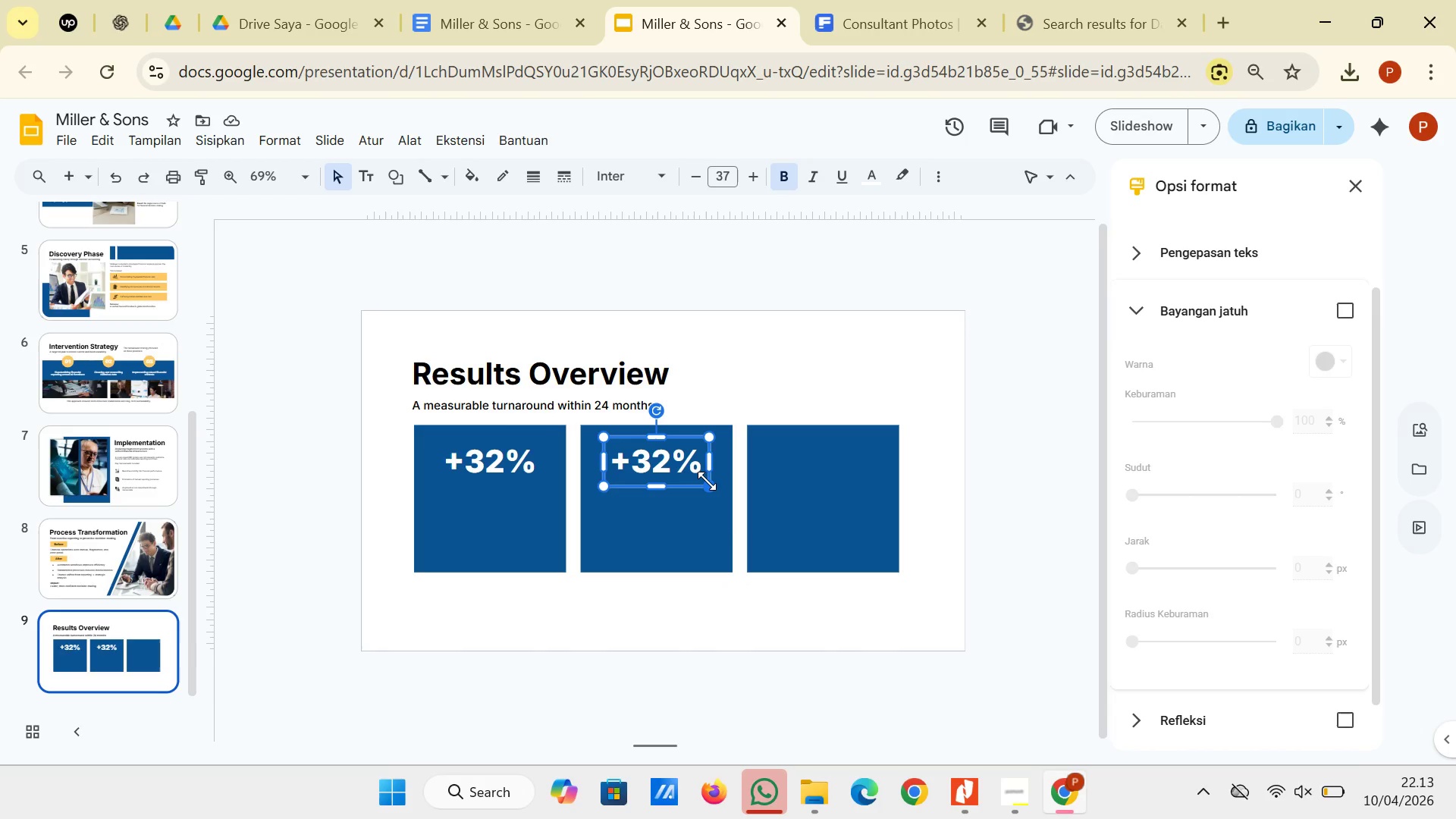 
left_click([463, 0])
 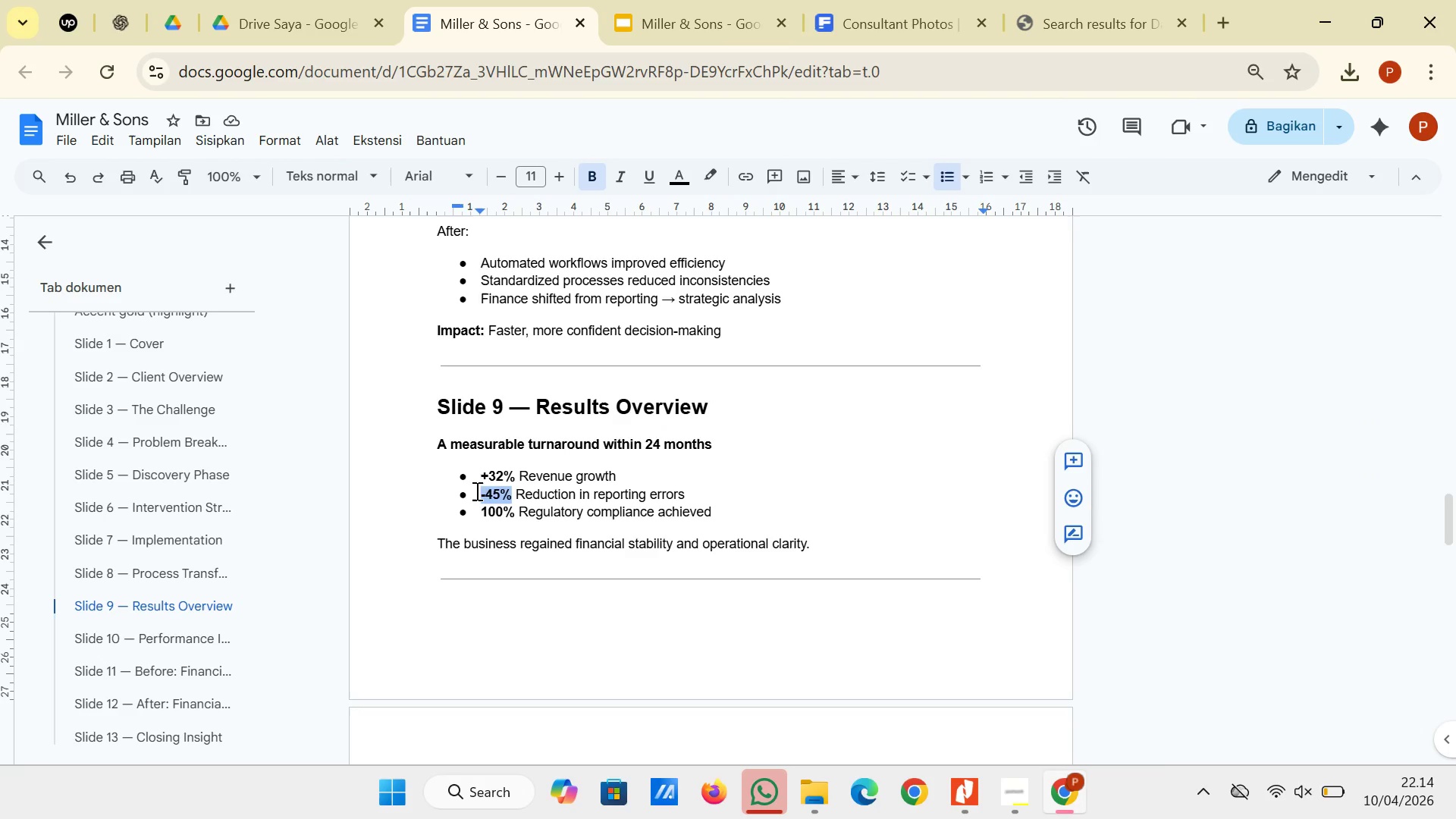 
right_click([494, 495])
 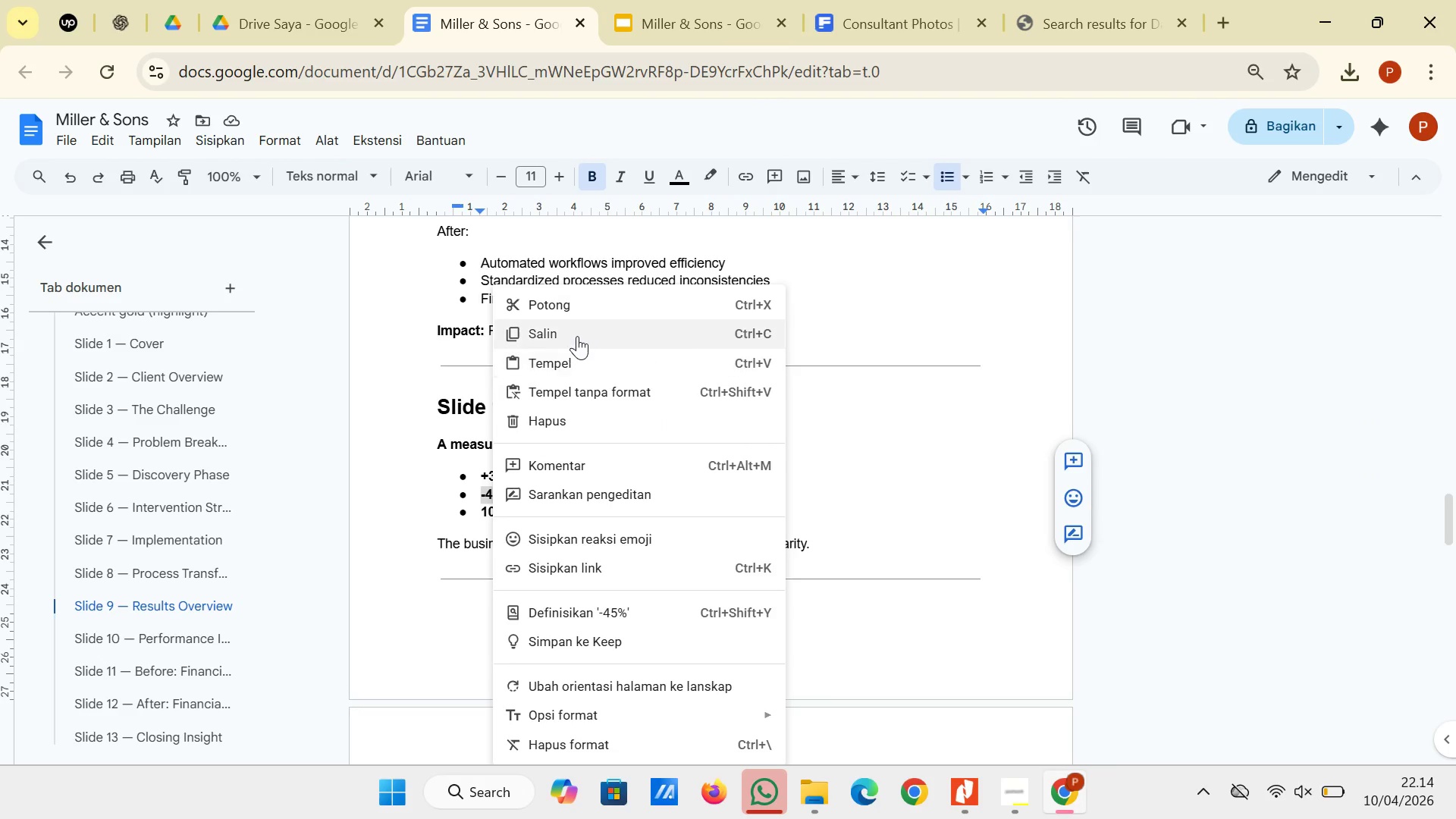 
left_click([577, 335])
 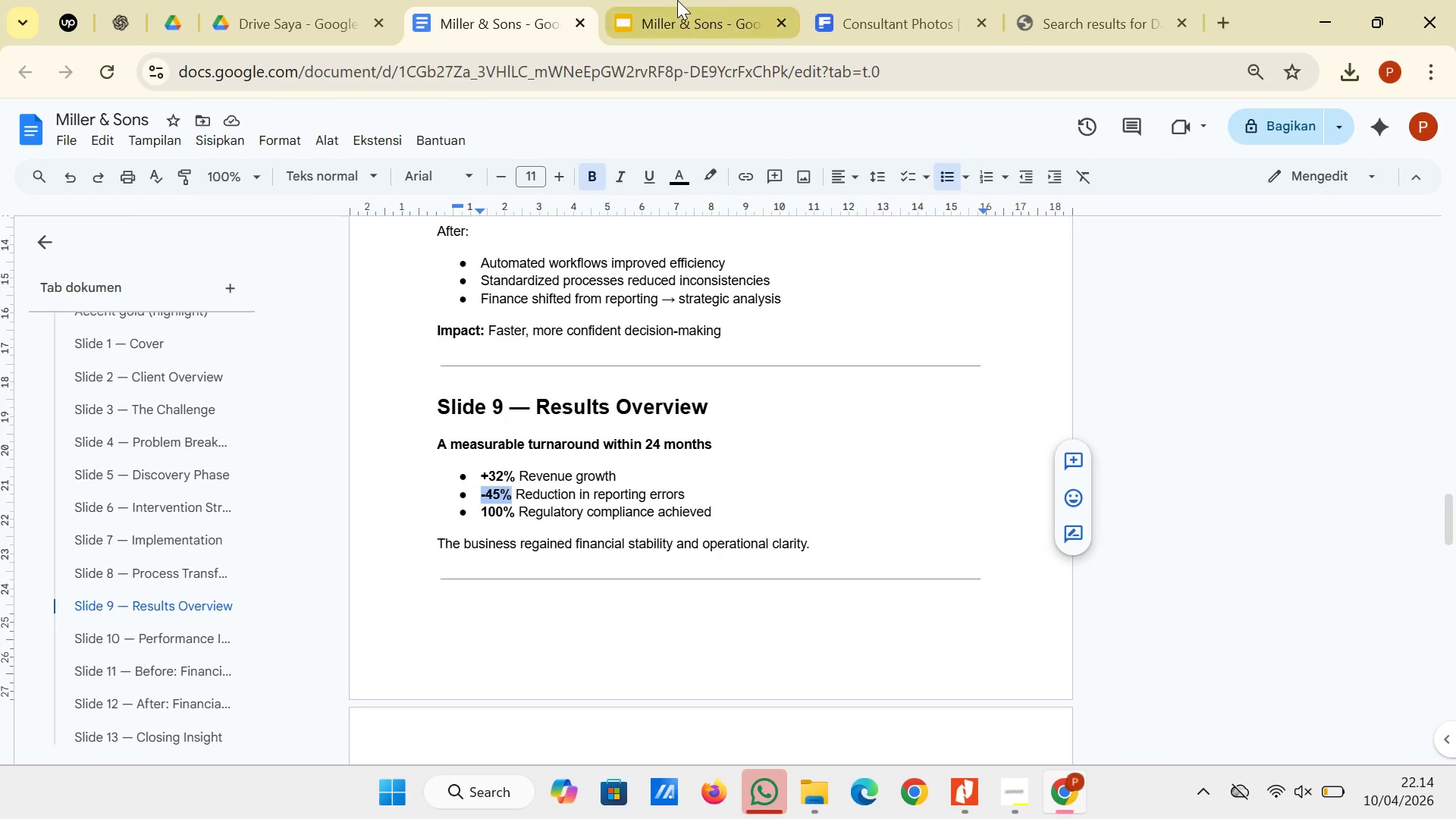 
left_click([677, 0])
 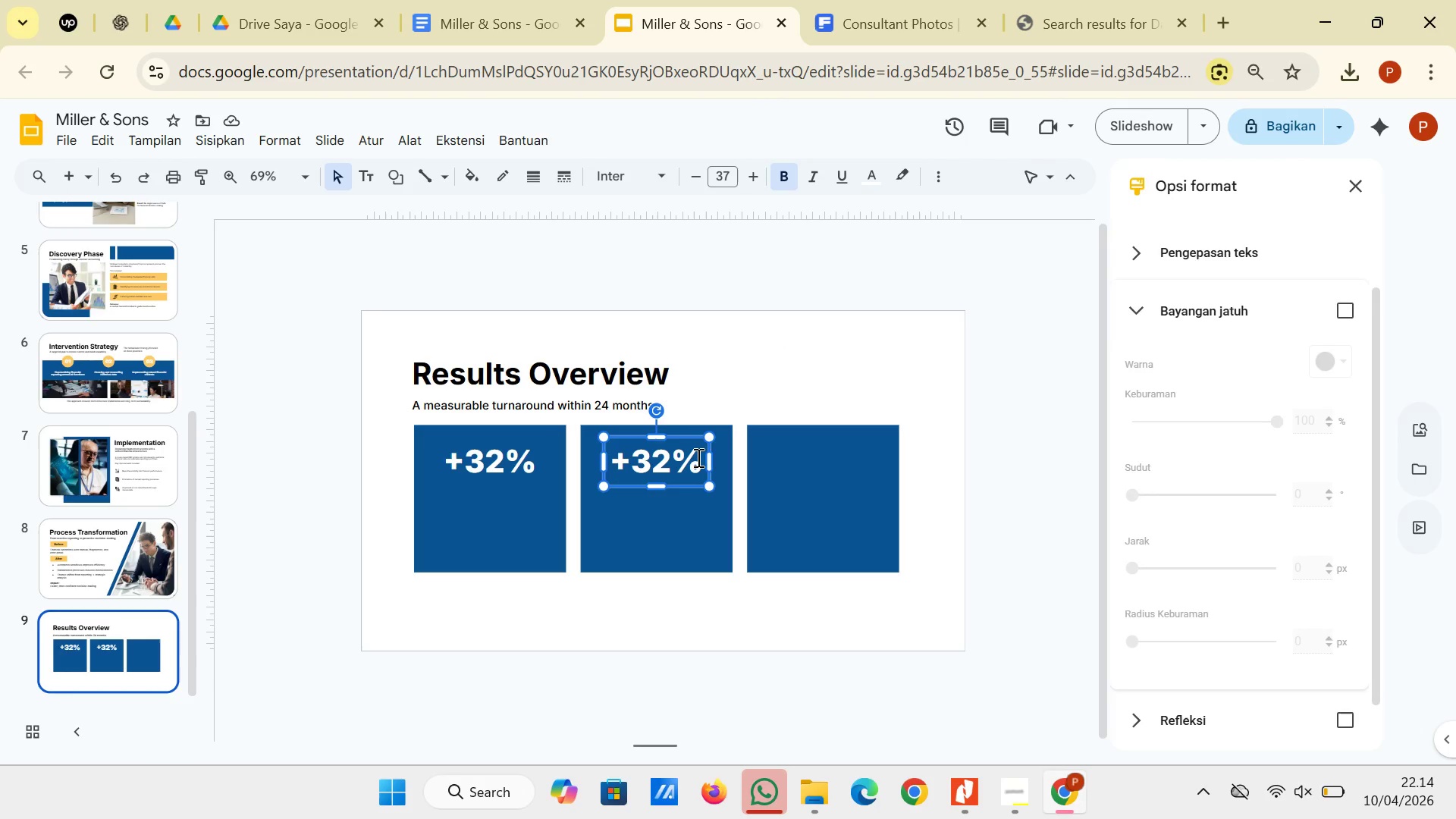 
left_click_drag(start_coordinate=[699, 457], to_coordinate=[607, 465])
 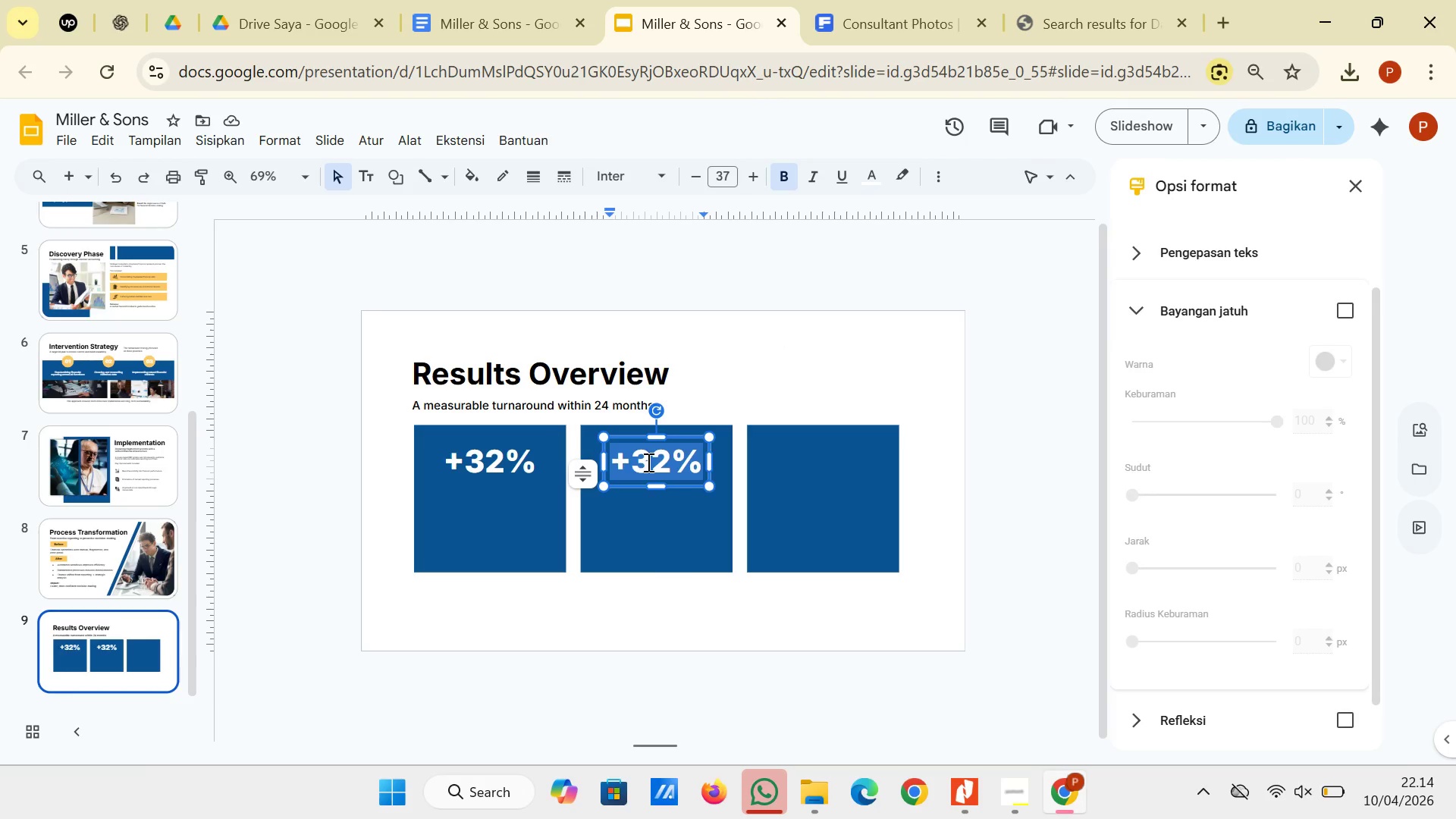 
right_click([647, 462])
 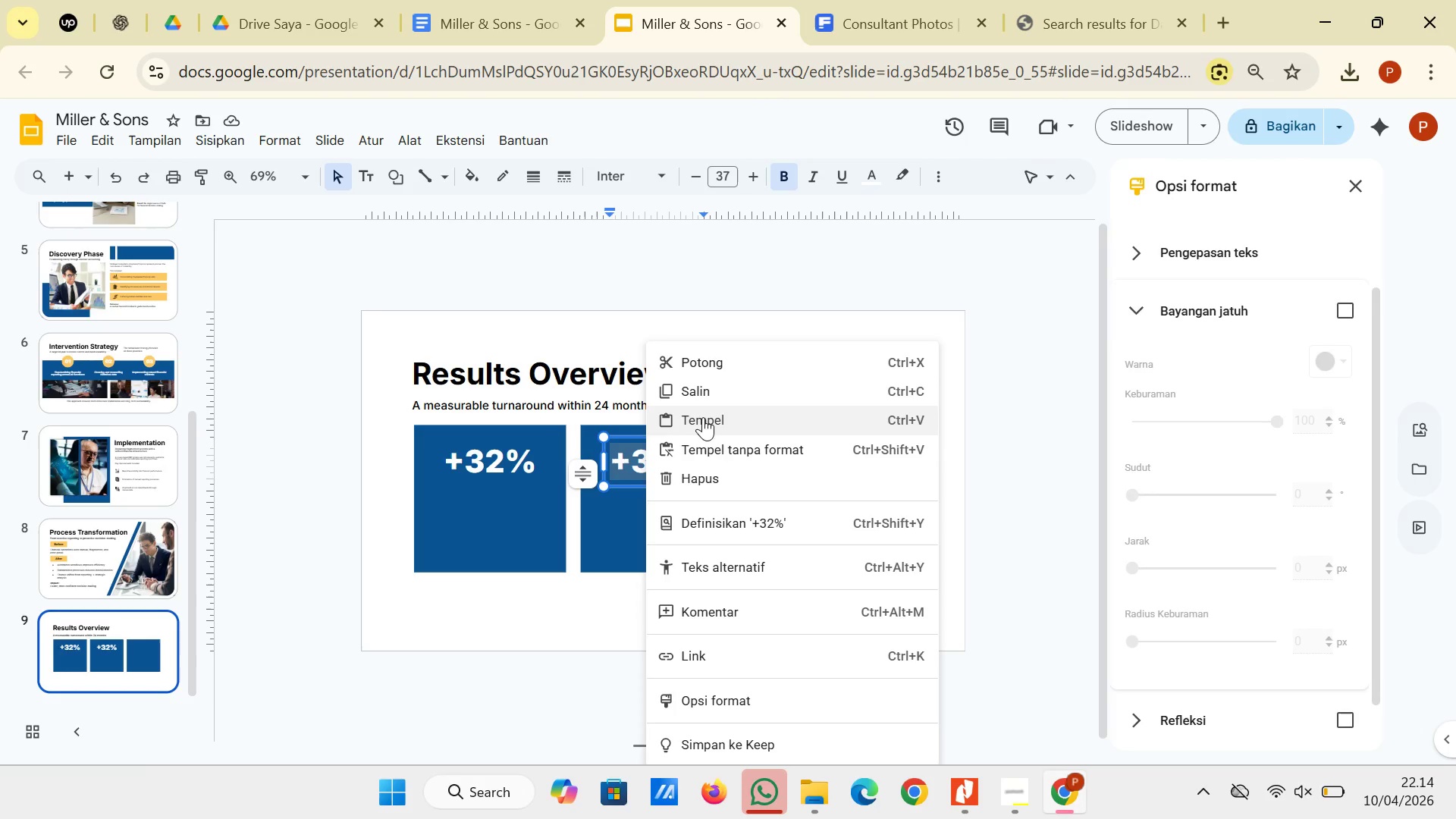 
left_click([723, 447])
 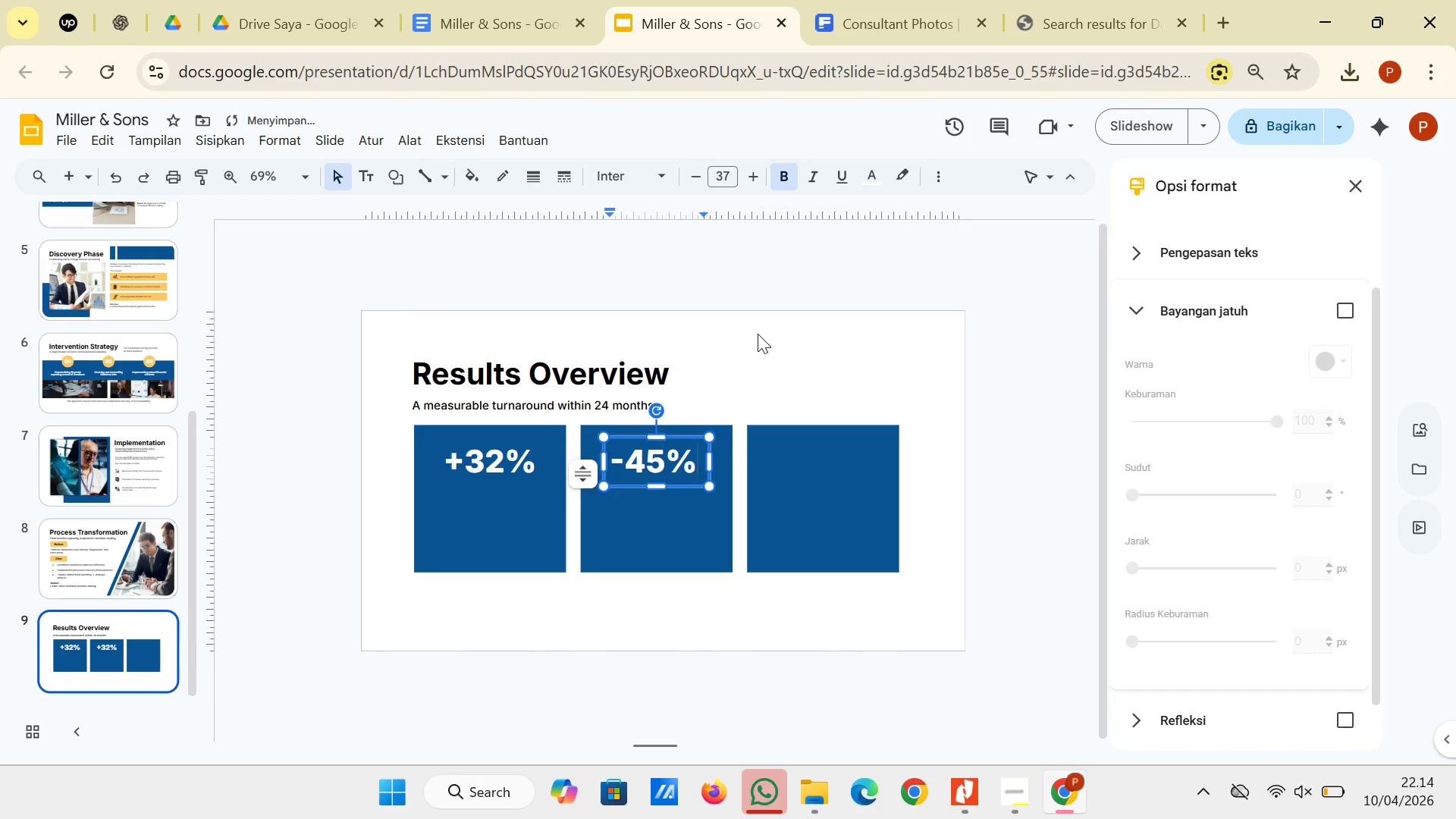 
left_click([758, 334])
 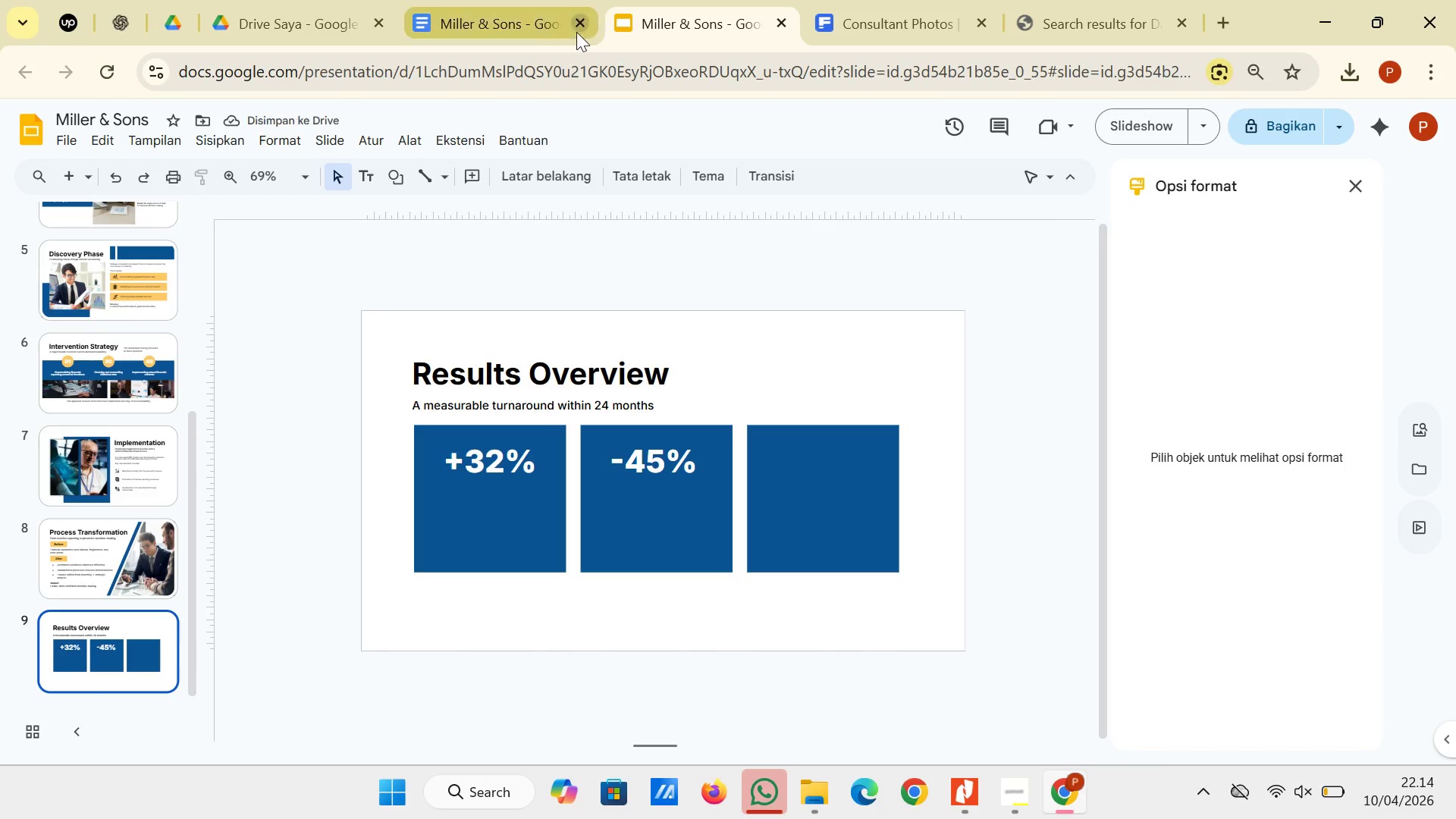 
left_click([541, 30])
 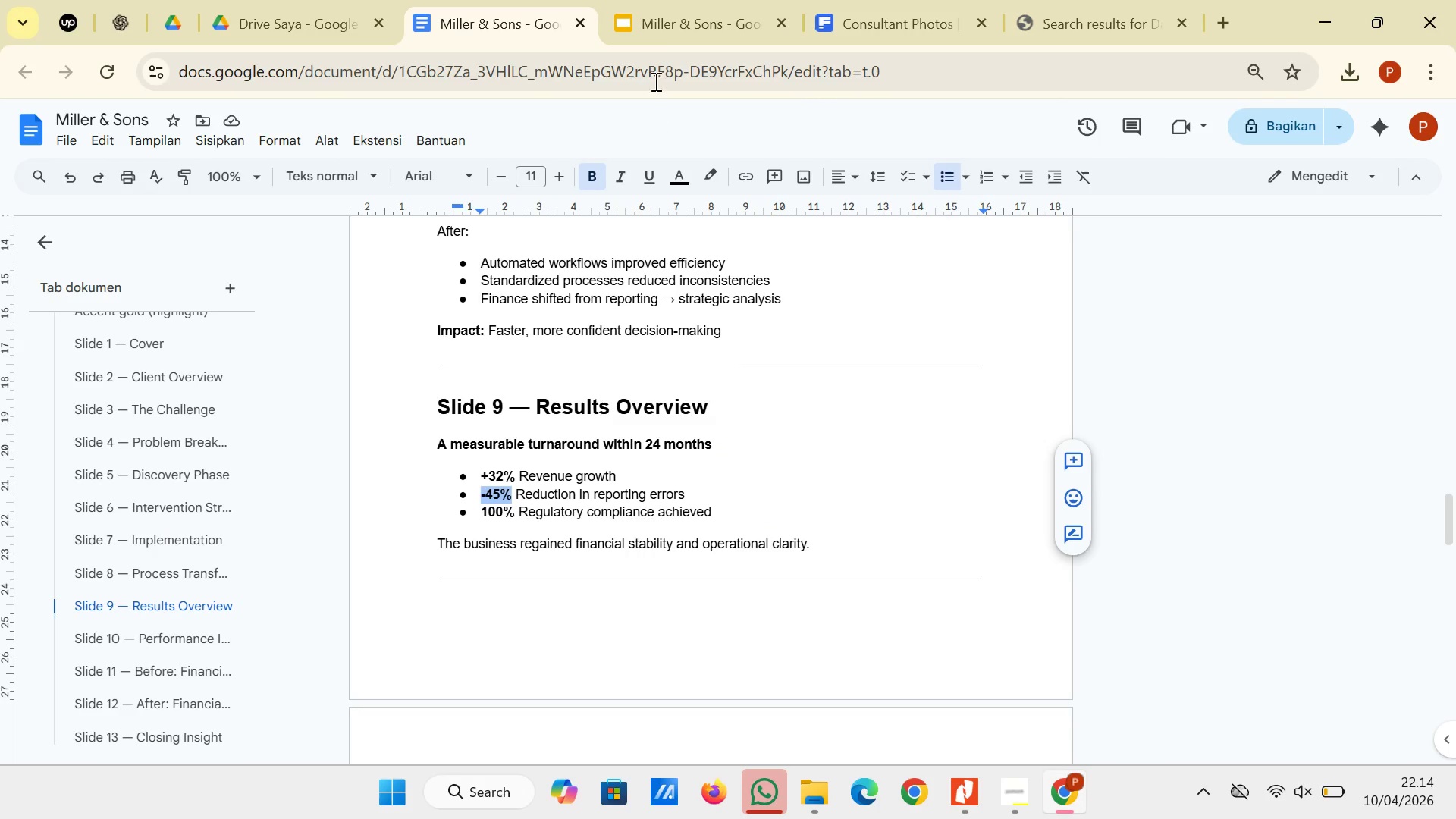 
left_click([669, 25])
 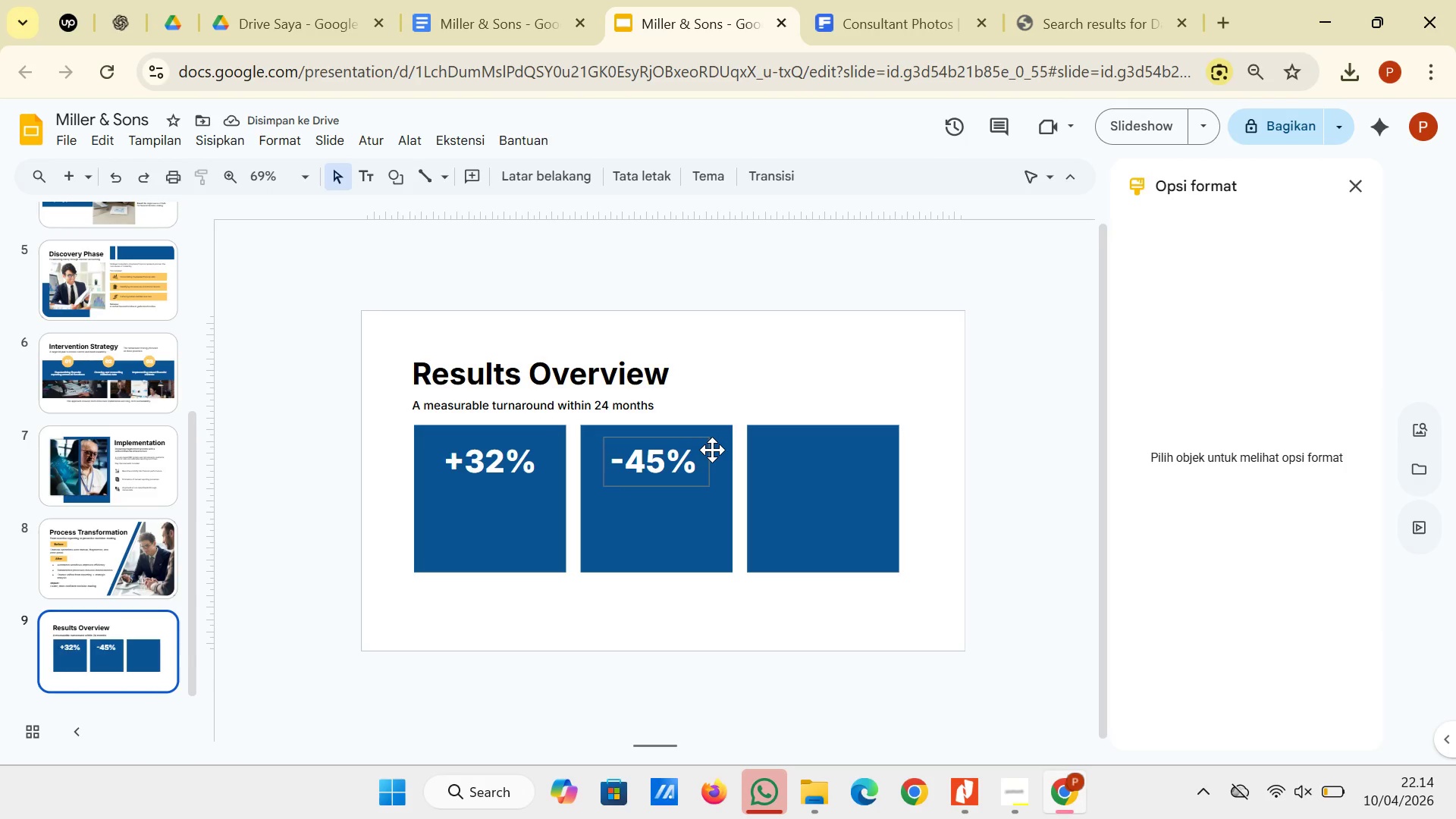 
left_click([712, 450])
 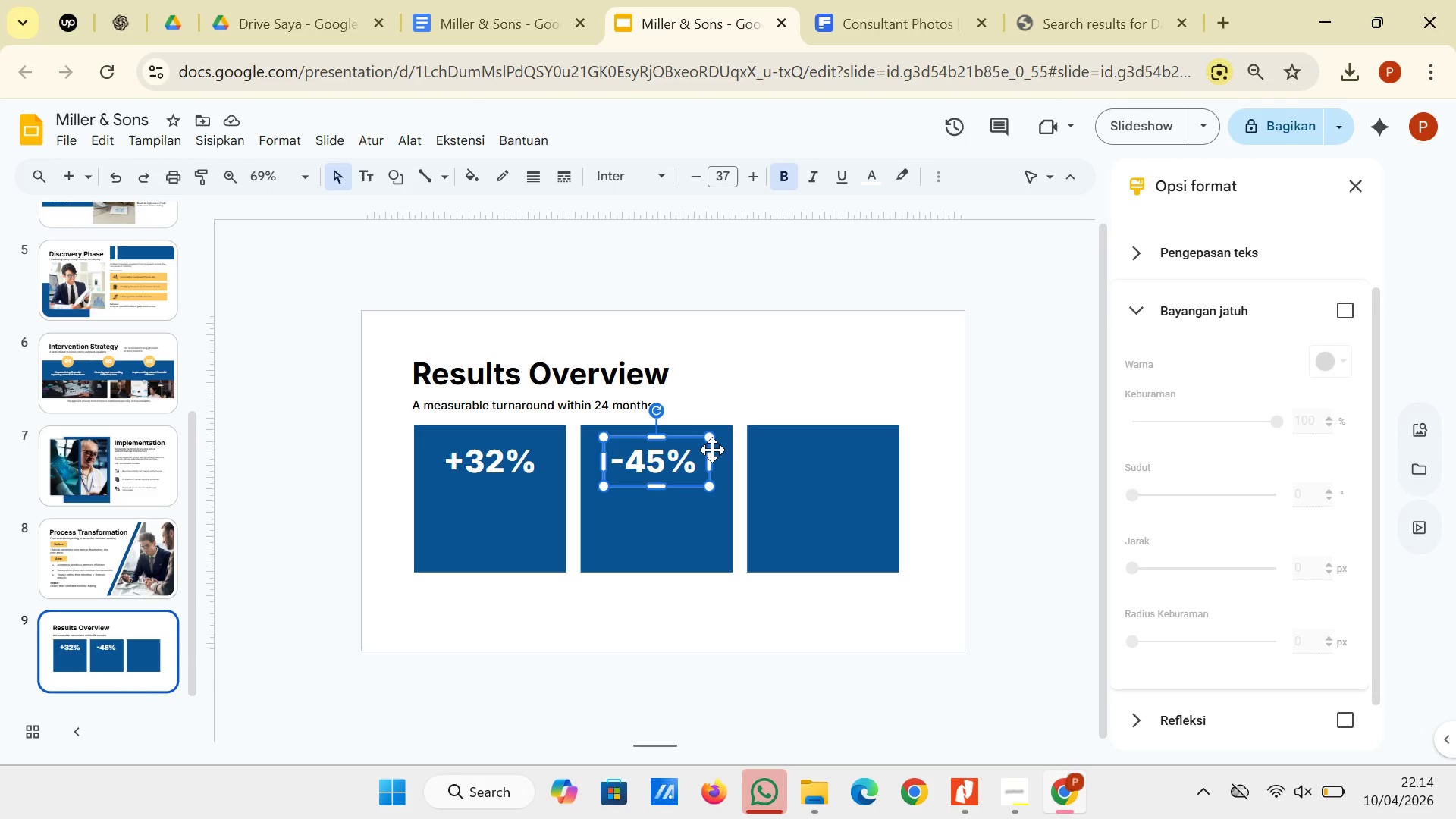 
right_click([712, 450])
 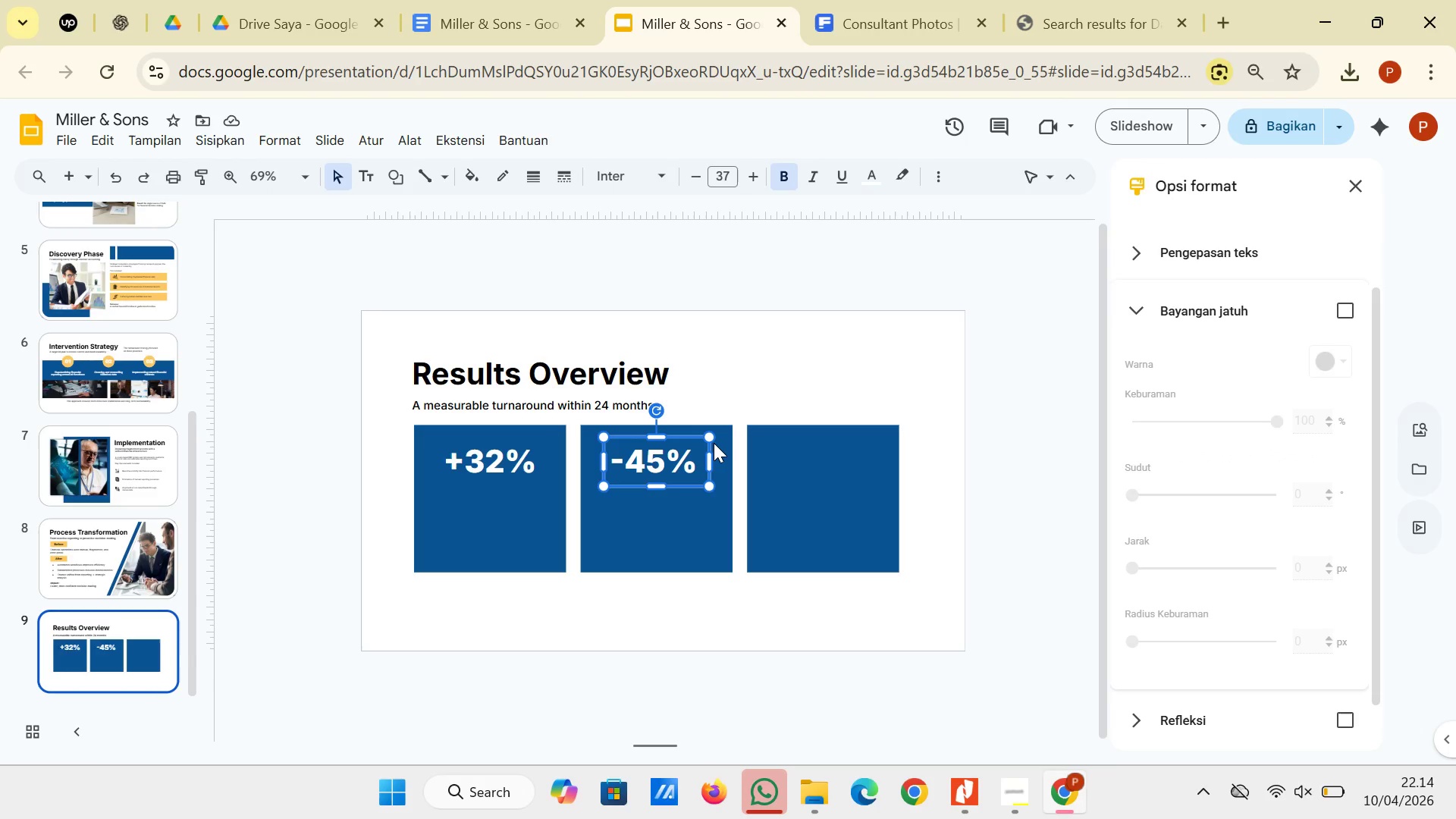 
right_click([714, 443])
 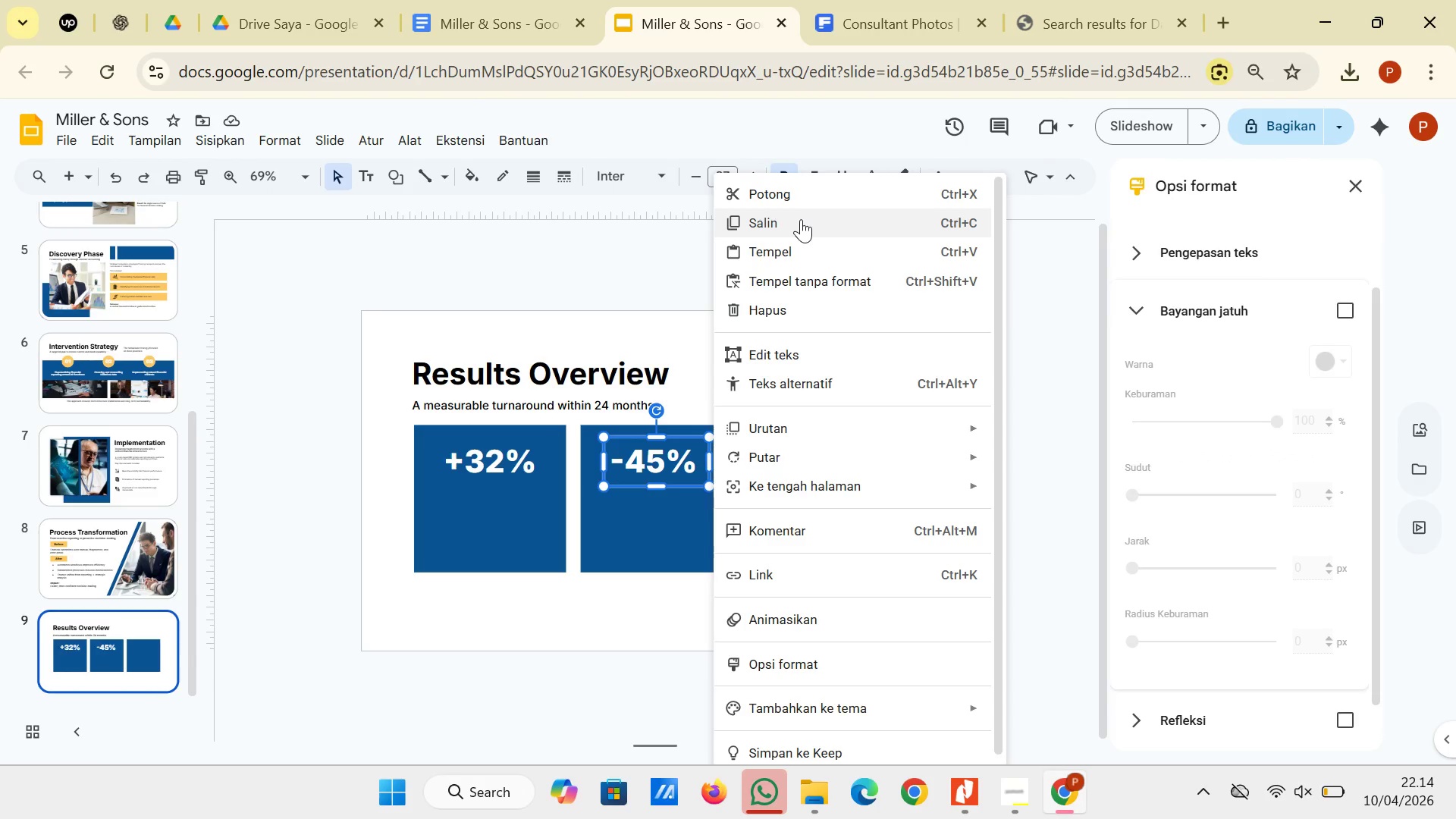 
left_click([801, 219])
 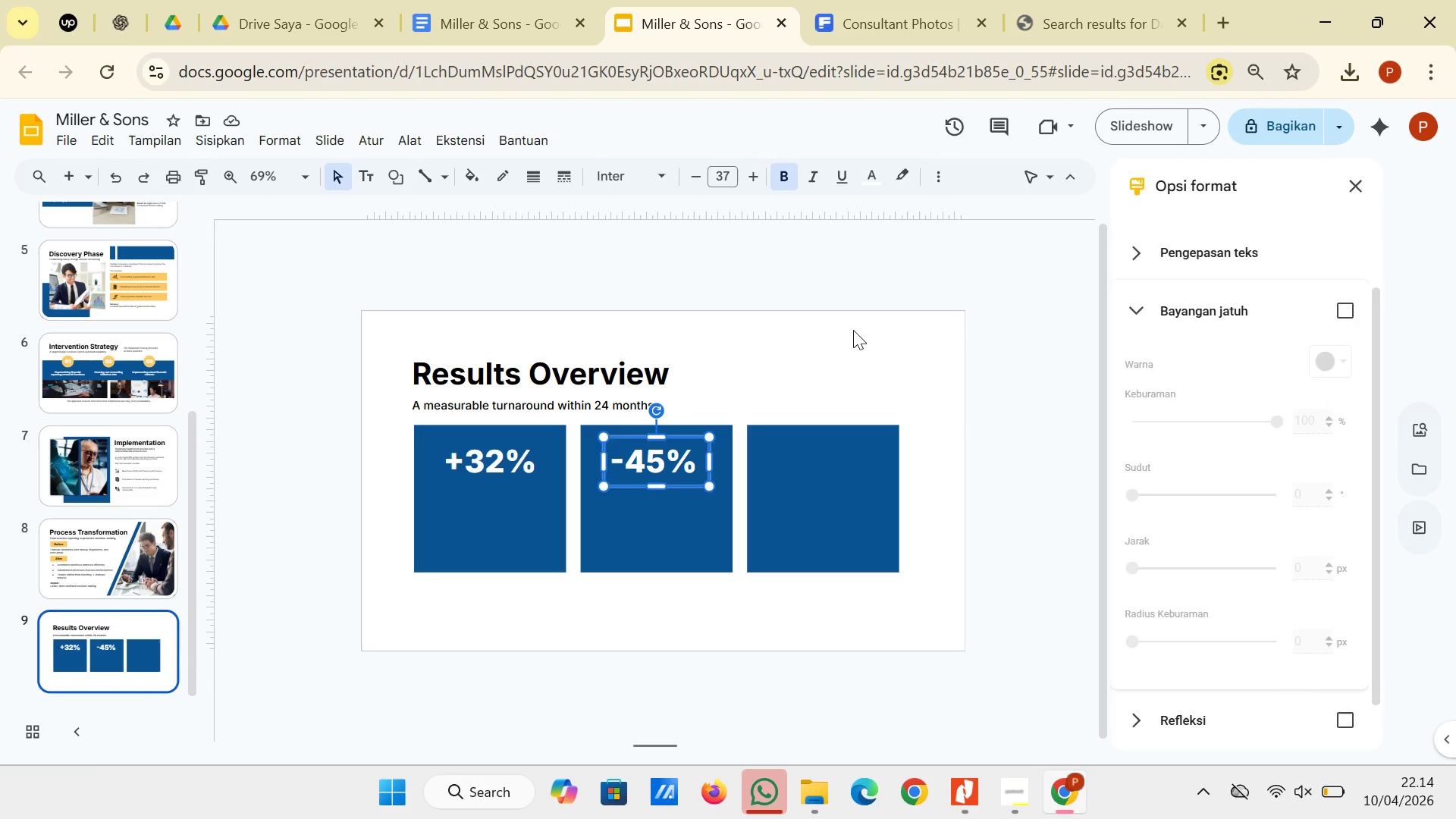 
left_click([853, 330])
 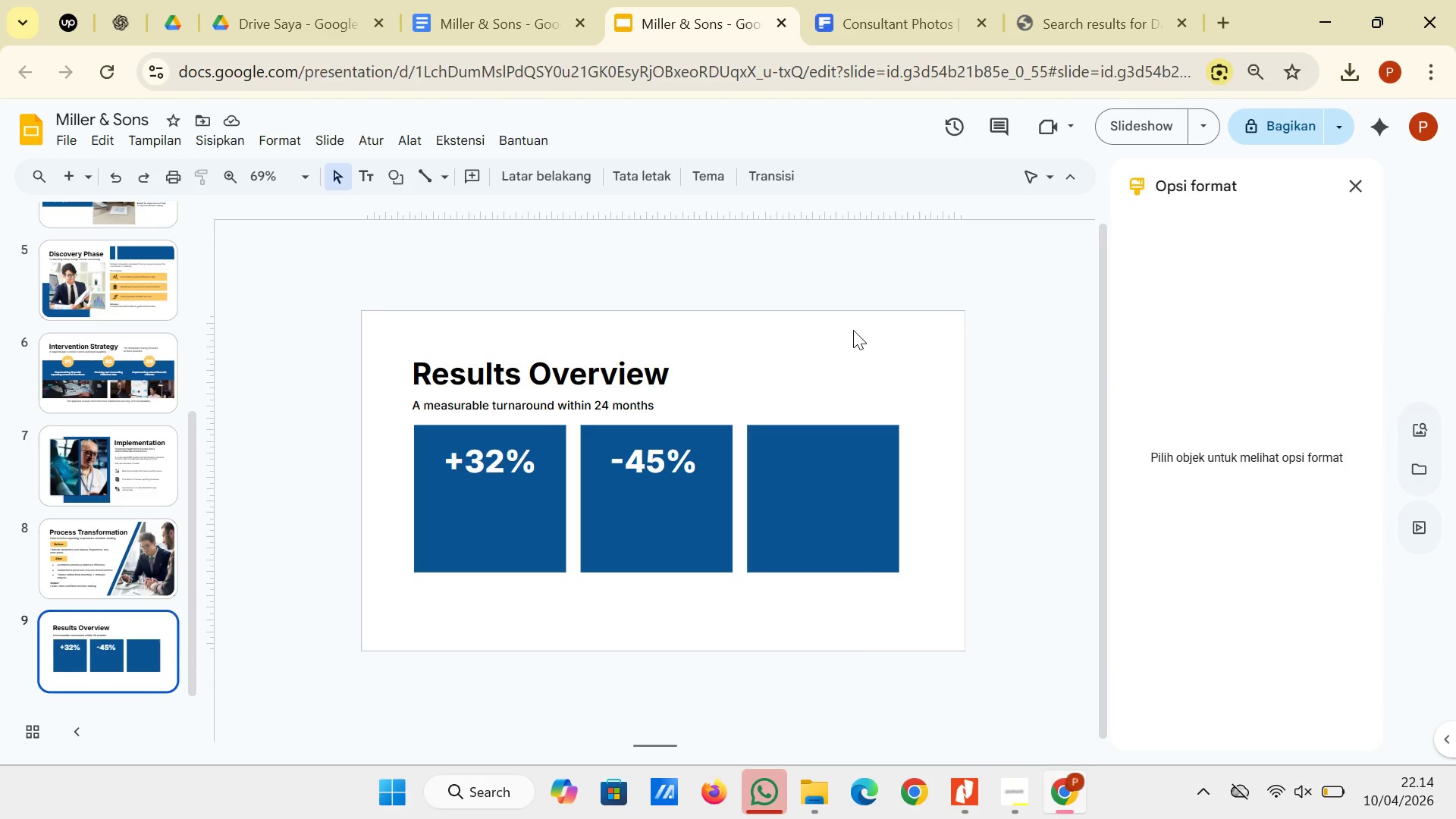 
right_click([853, 330])
 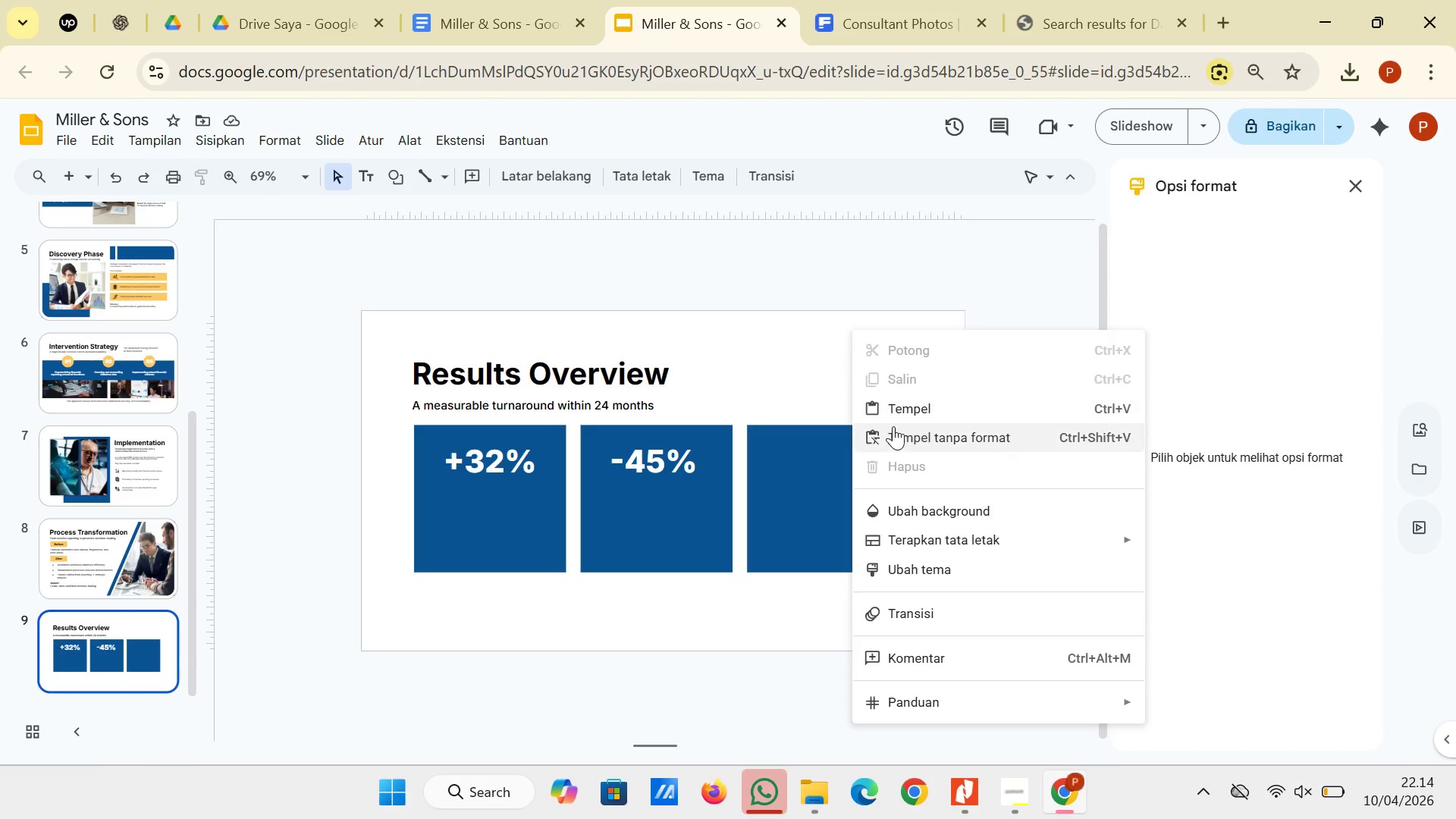 
left_click([895, 428])
 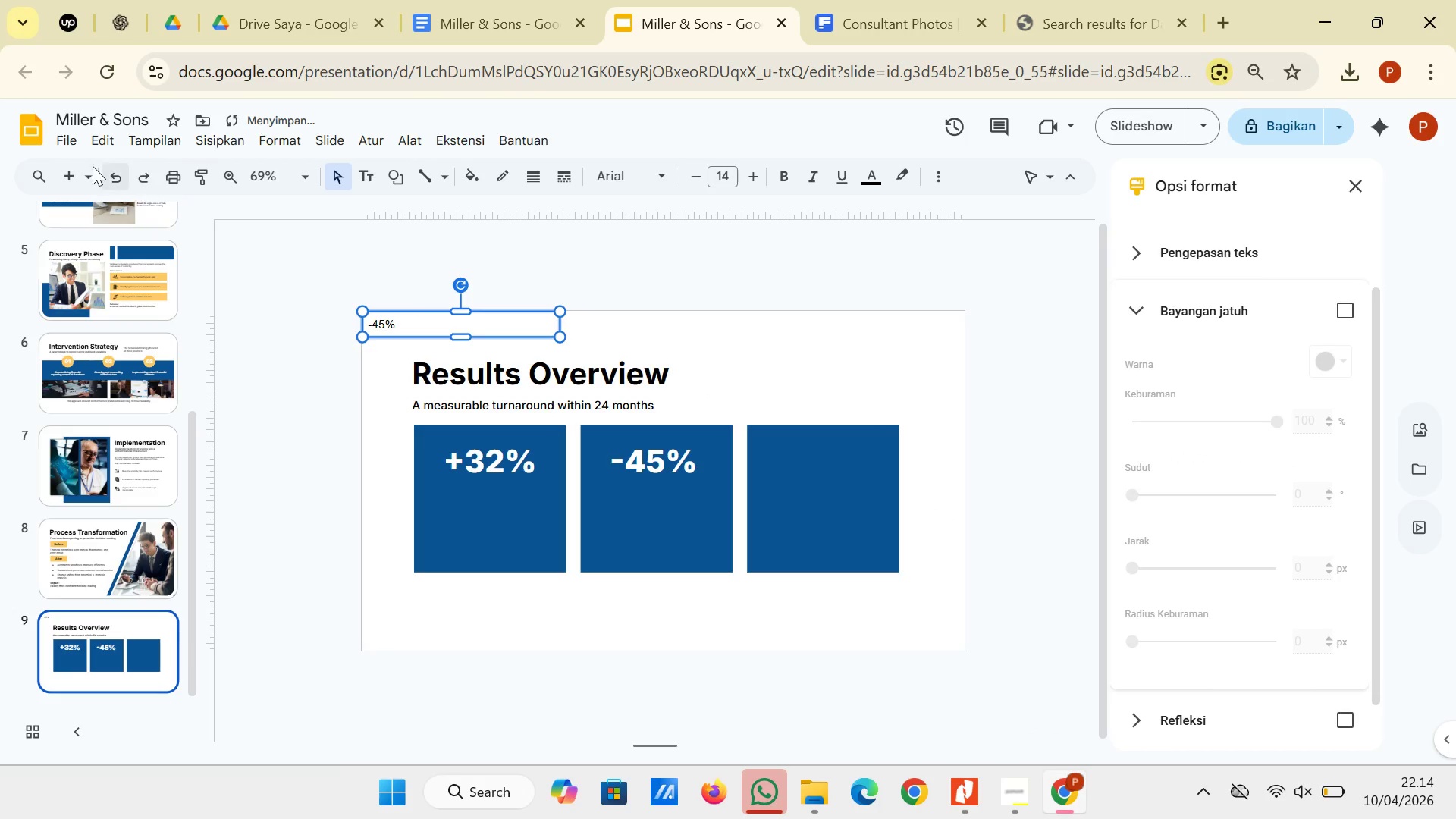 
left_click([108, 177])
 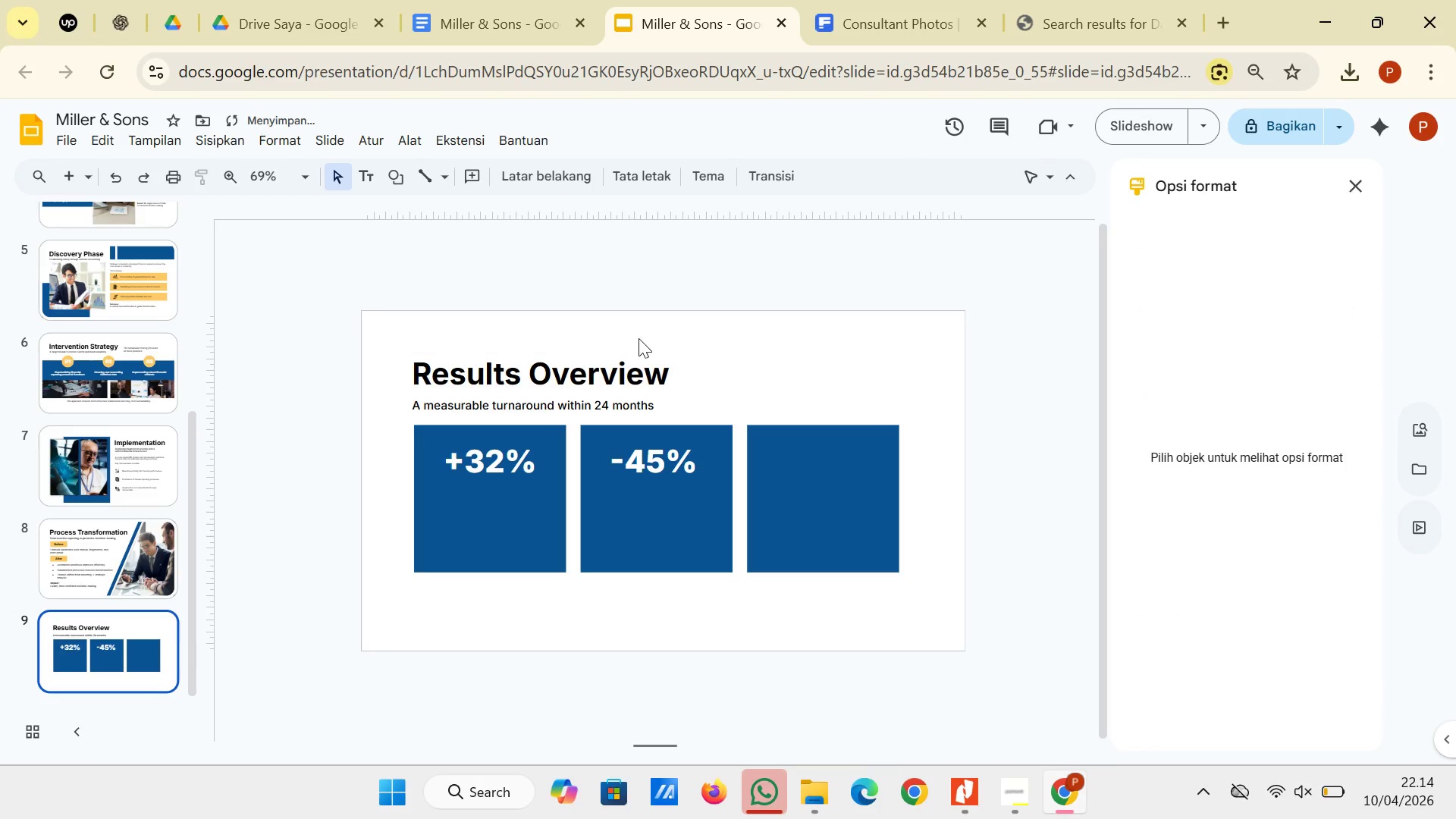 
right_click([639, 337])
 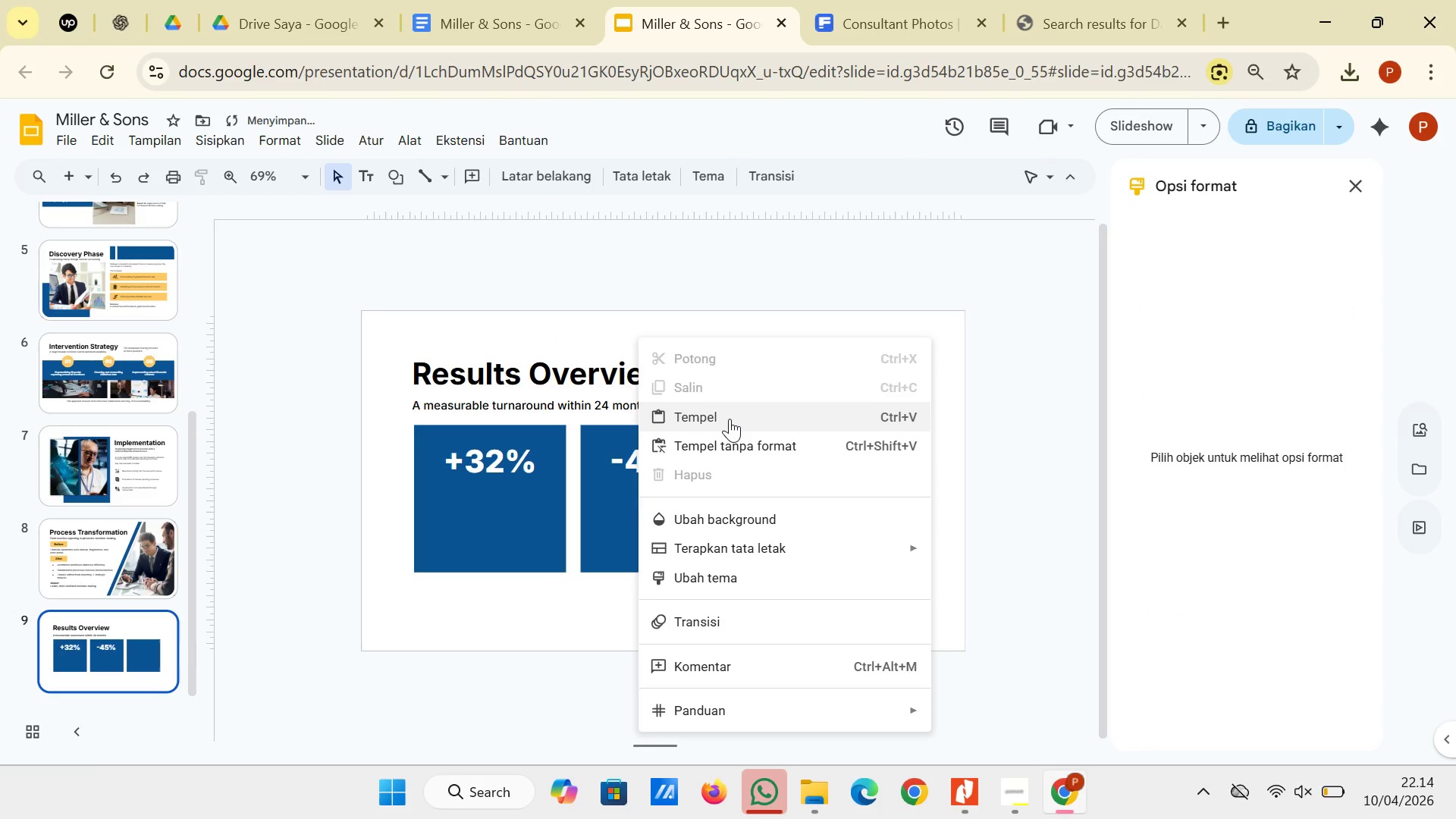 
left_click([730, 419])
 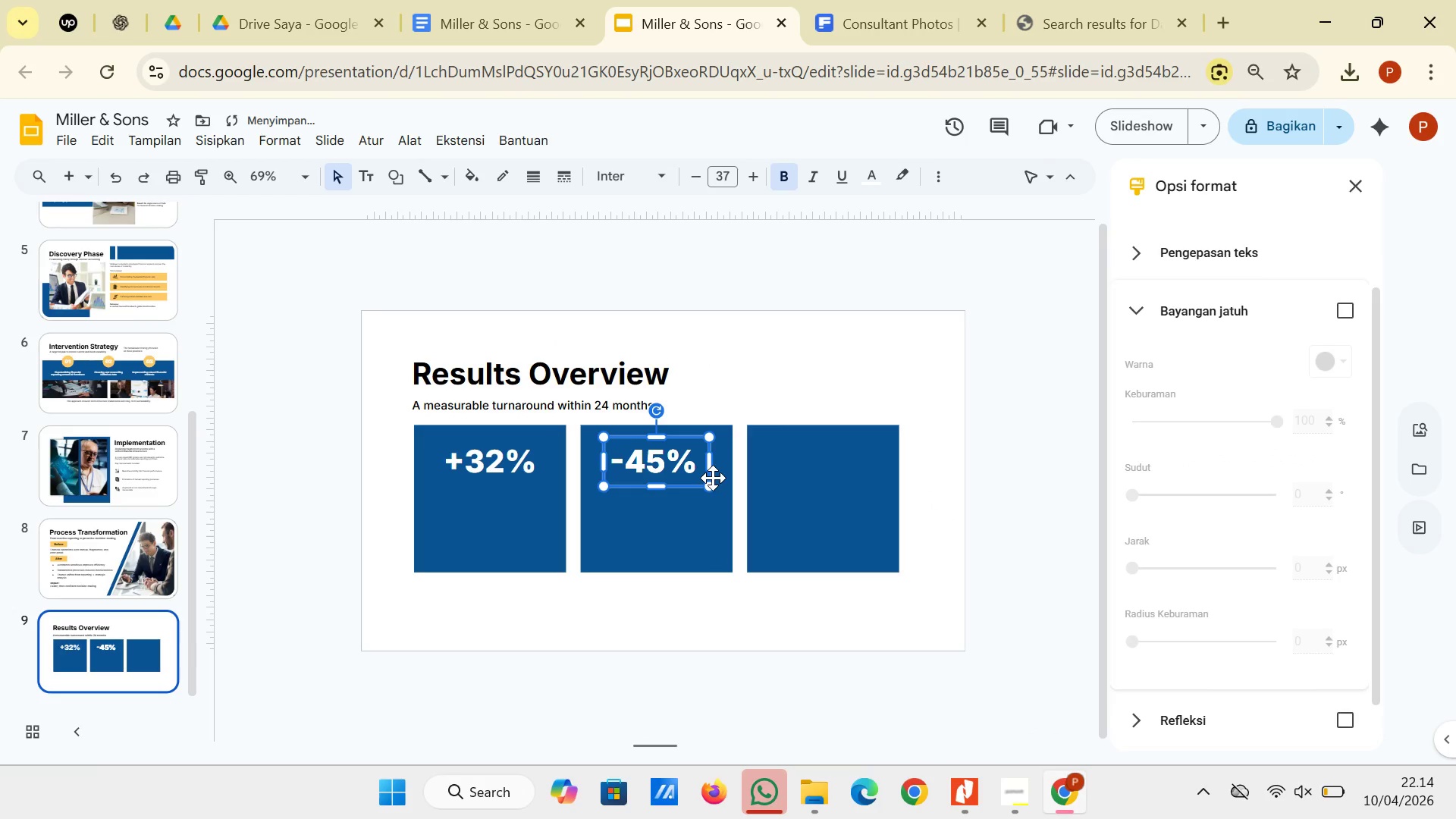 
left_click_drag(start_coordinate=[713, 478], to_coordinate=[877, 478])
 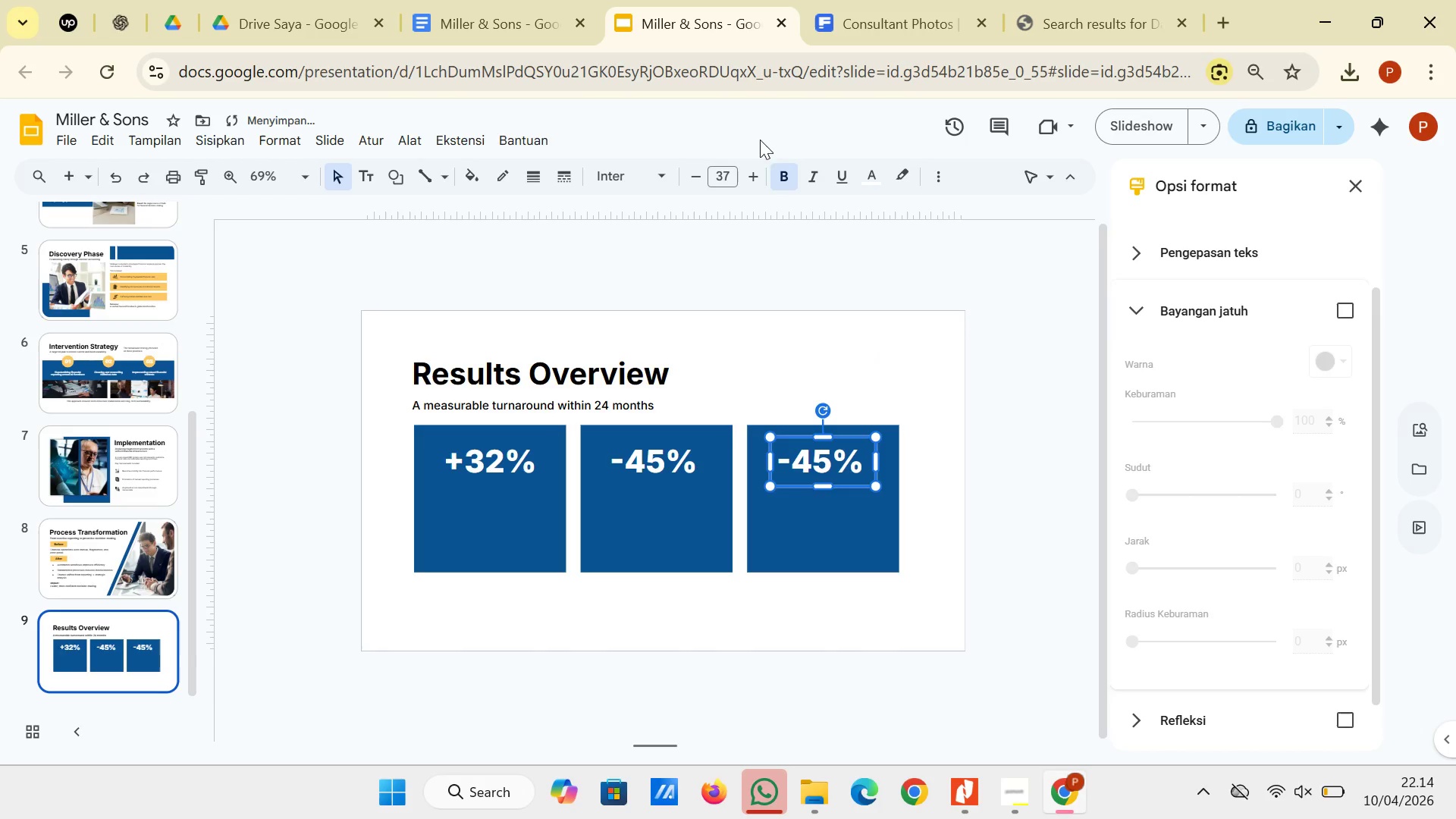 
left_click([546, 0])
 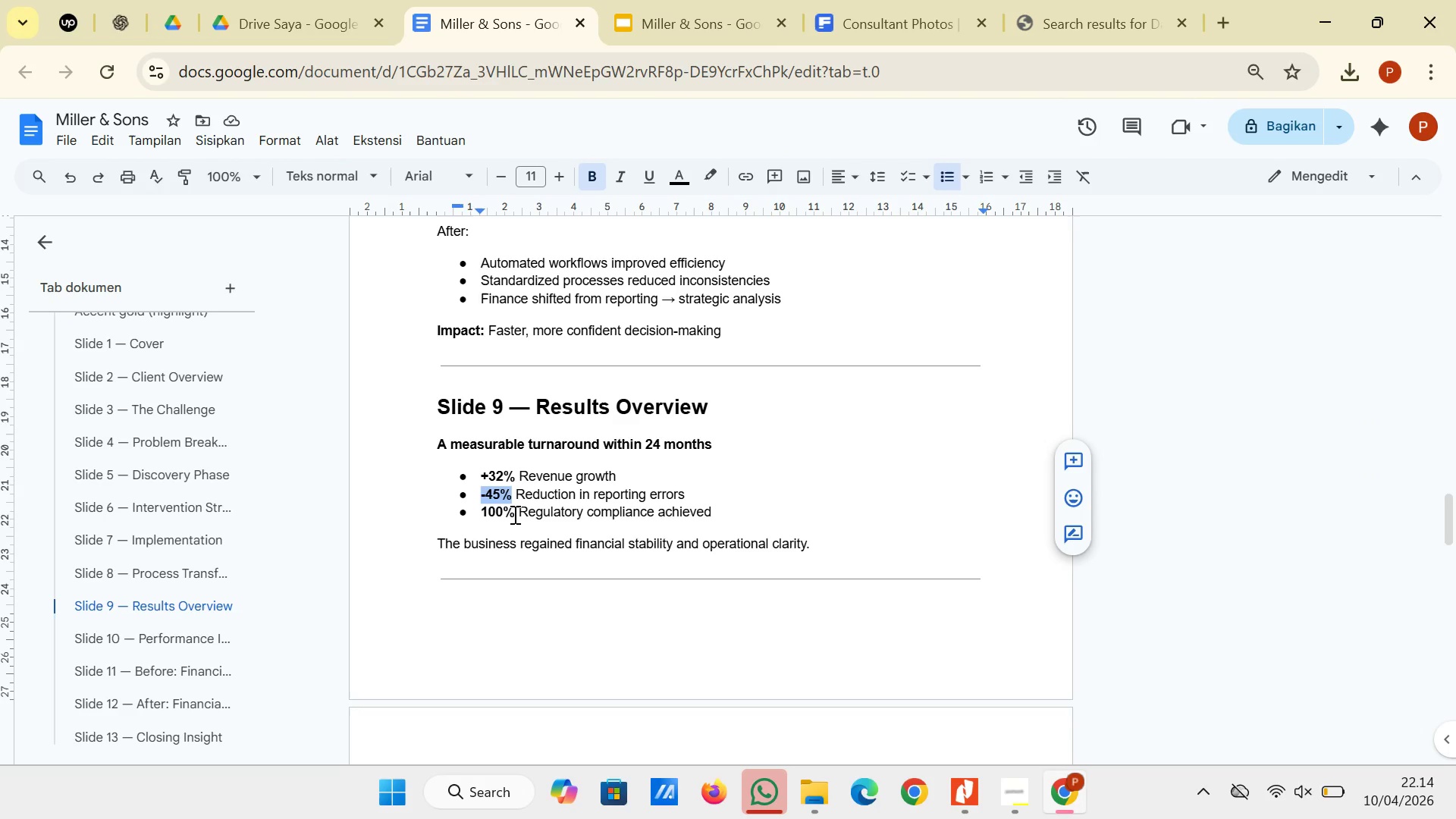 
left_click_drag(start_coordinate=[513, 514], to_coordinate=[484, 517])
 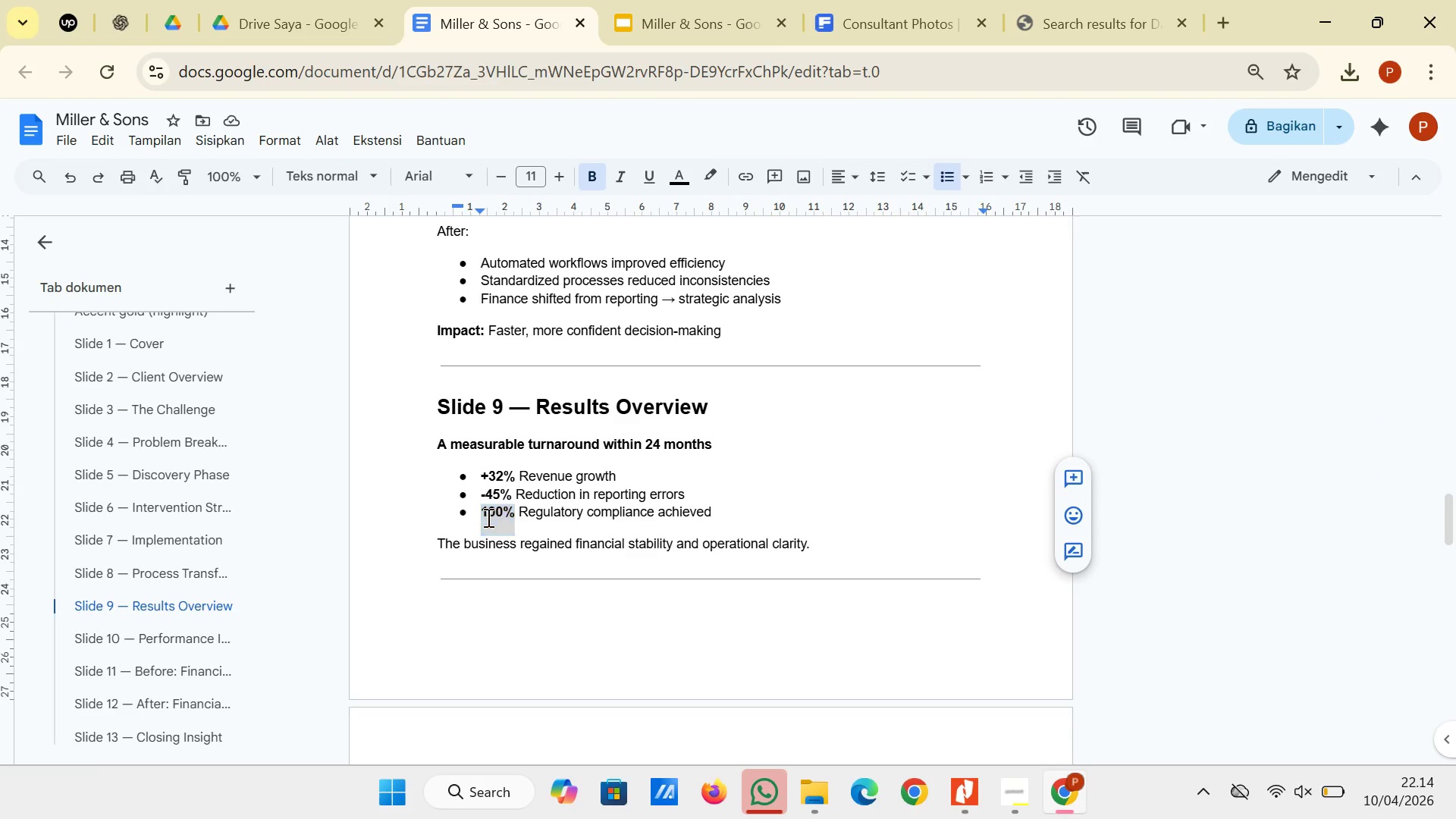 
right_click([487, 517])
 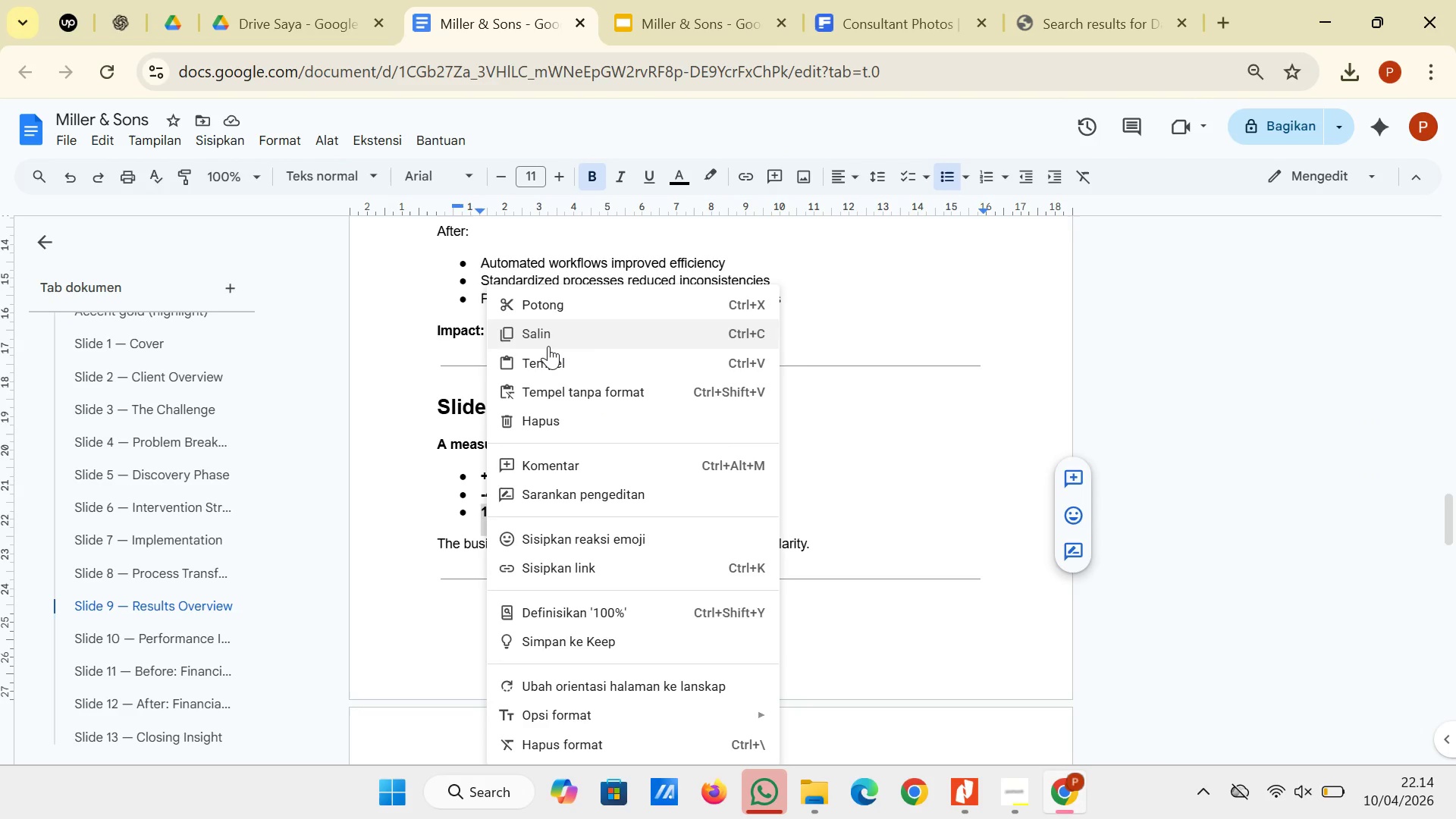 
left_click([548, 346])
 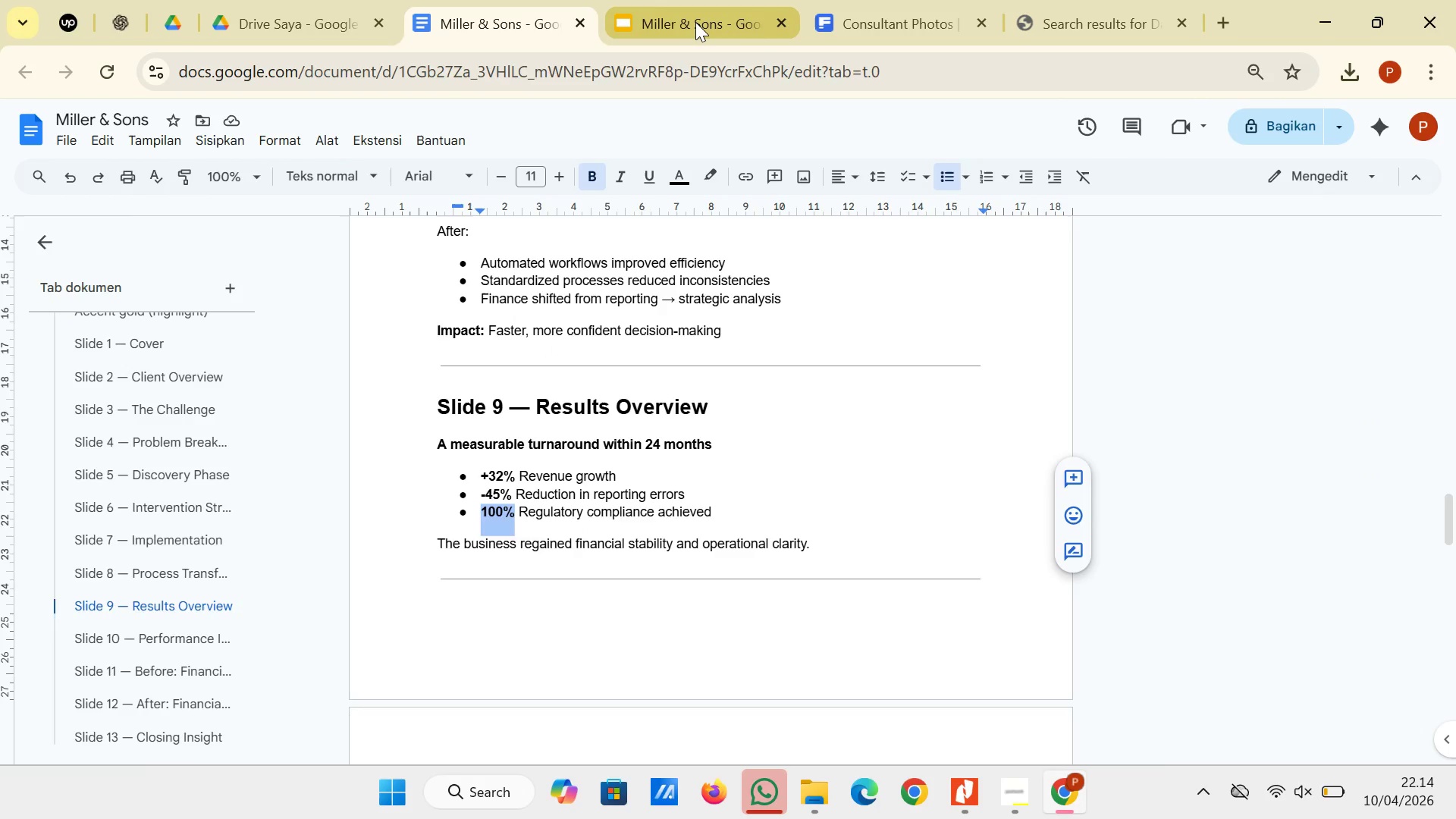 
left_click([695, 22])
 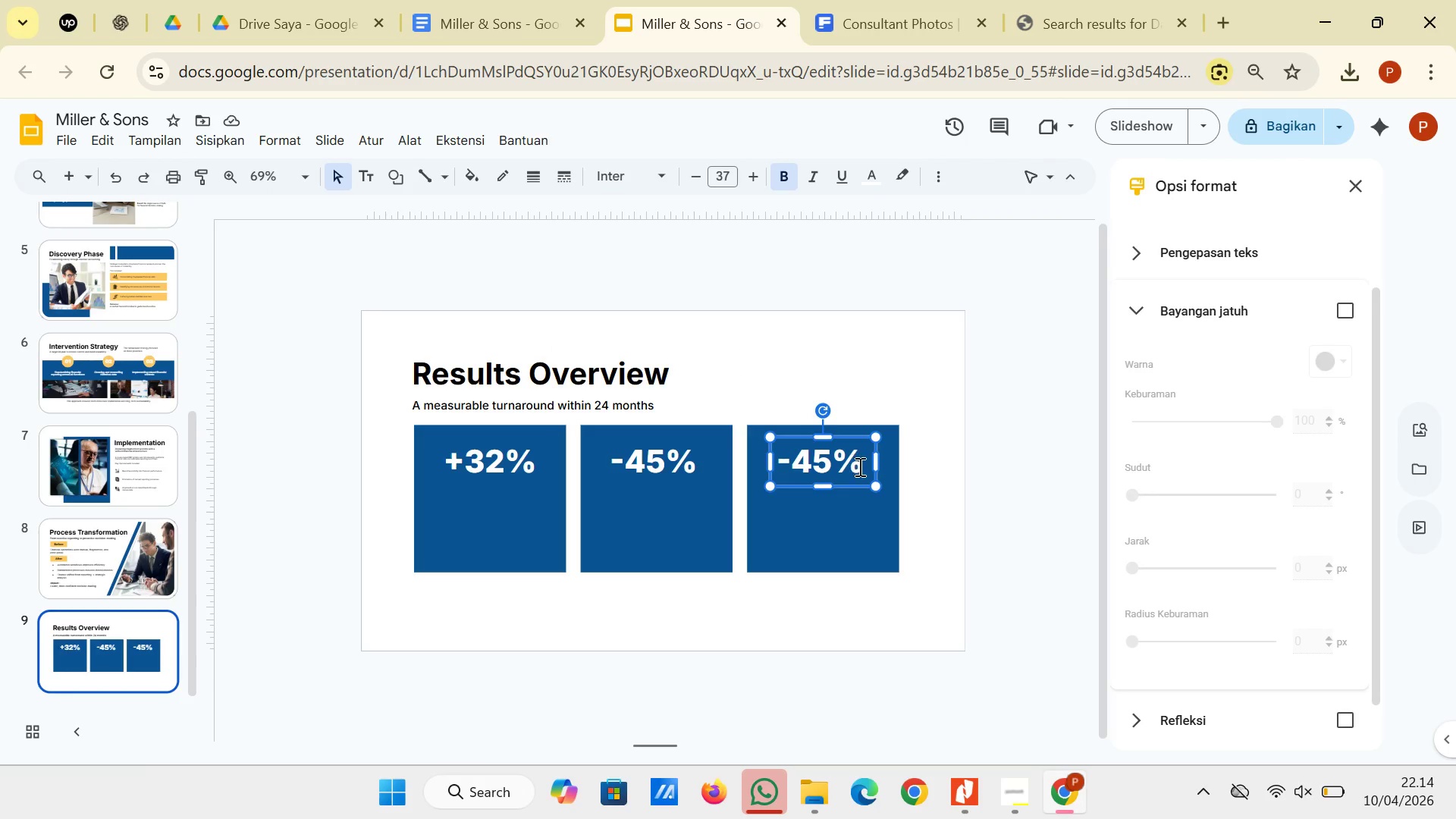 
left_click_drag(start_coordinate=[859, 466], to_coordinate=[769, 469])
 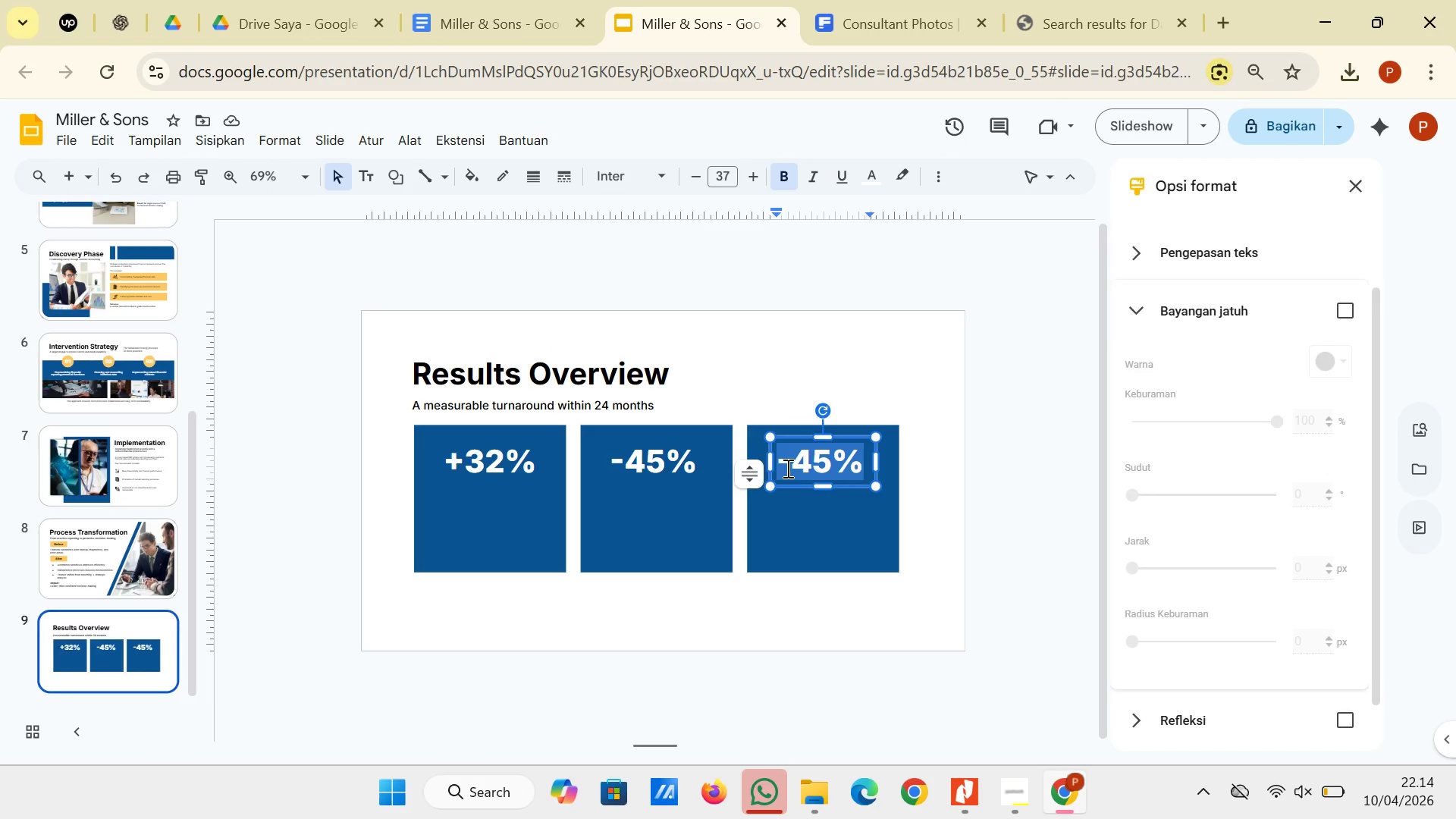 
right_click([786, 468])
 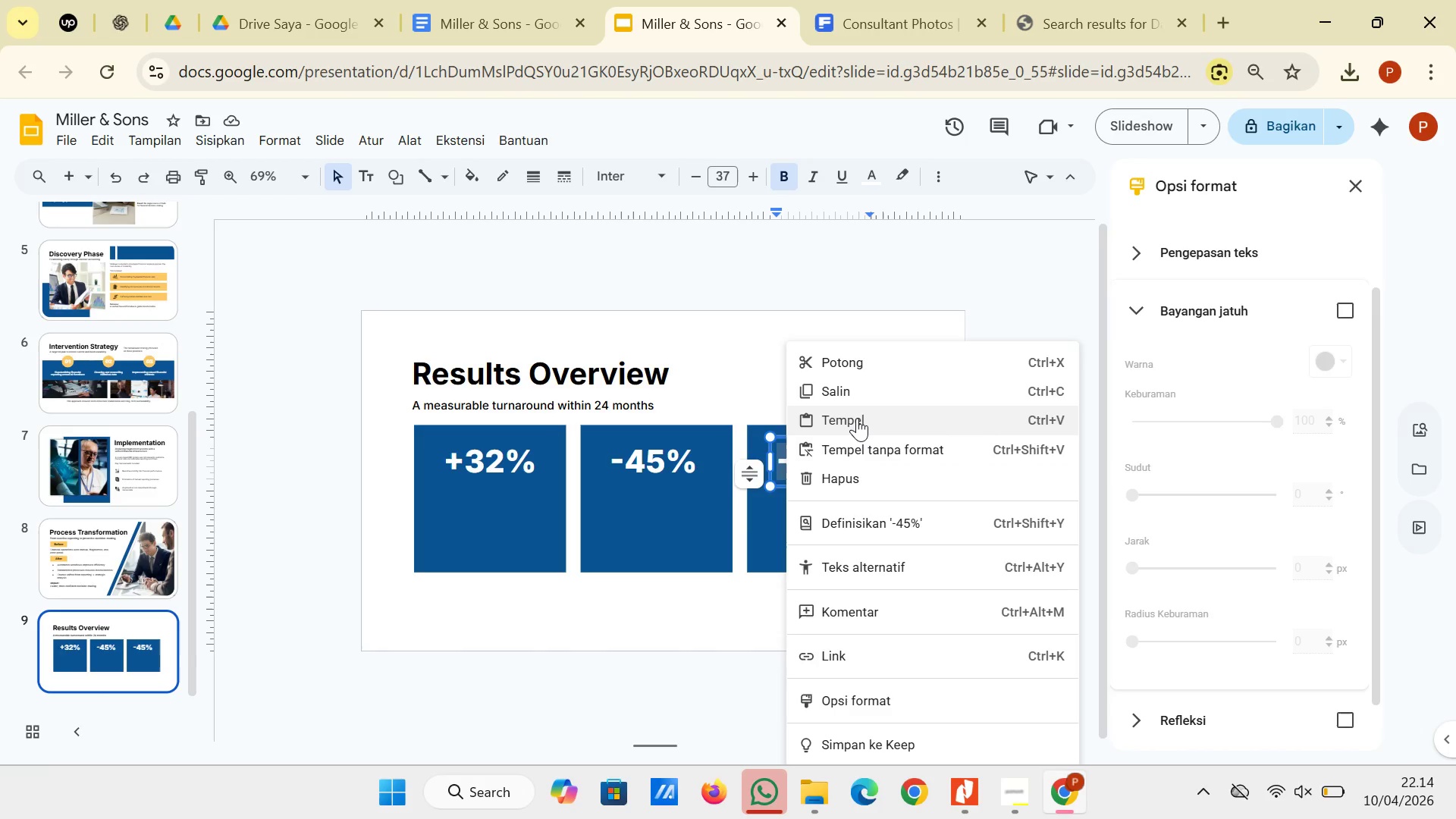 
left_click([857, 418])
 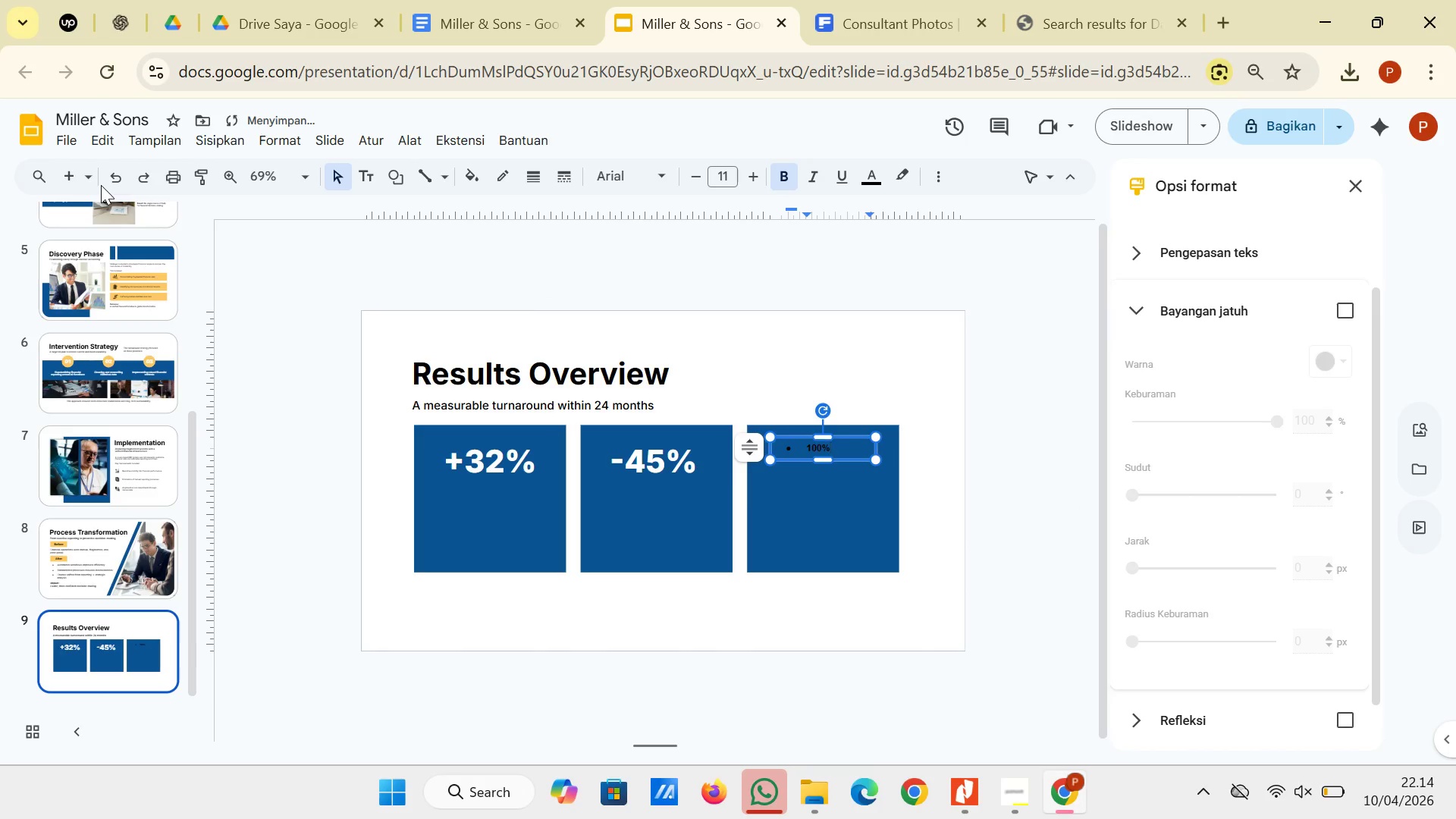 
left_click([106, 185])
 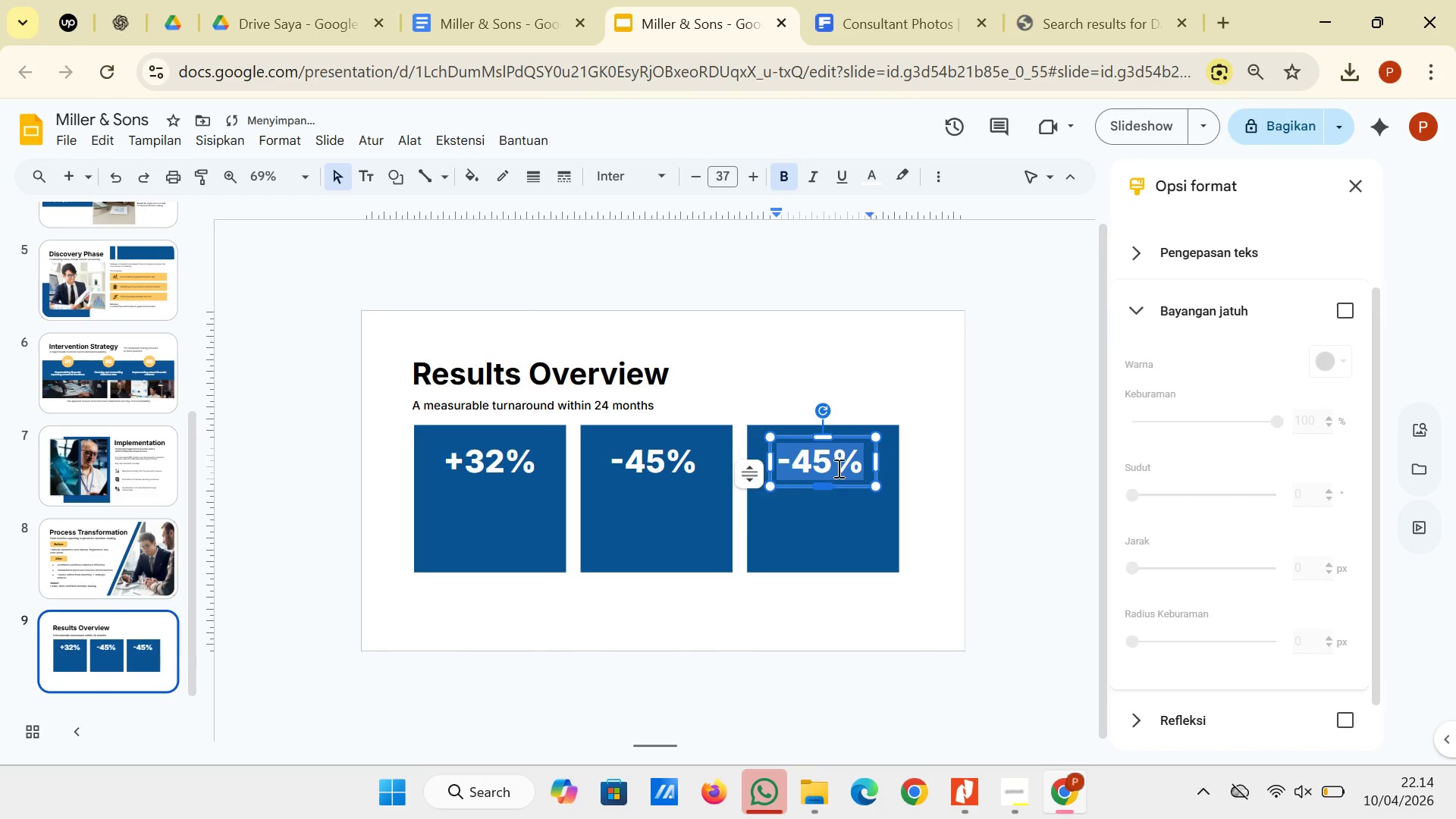 
right_click([839, 461])
 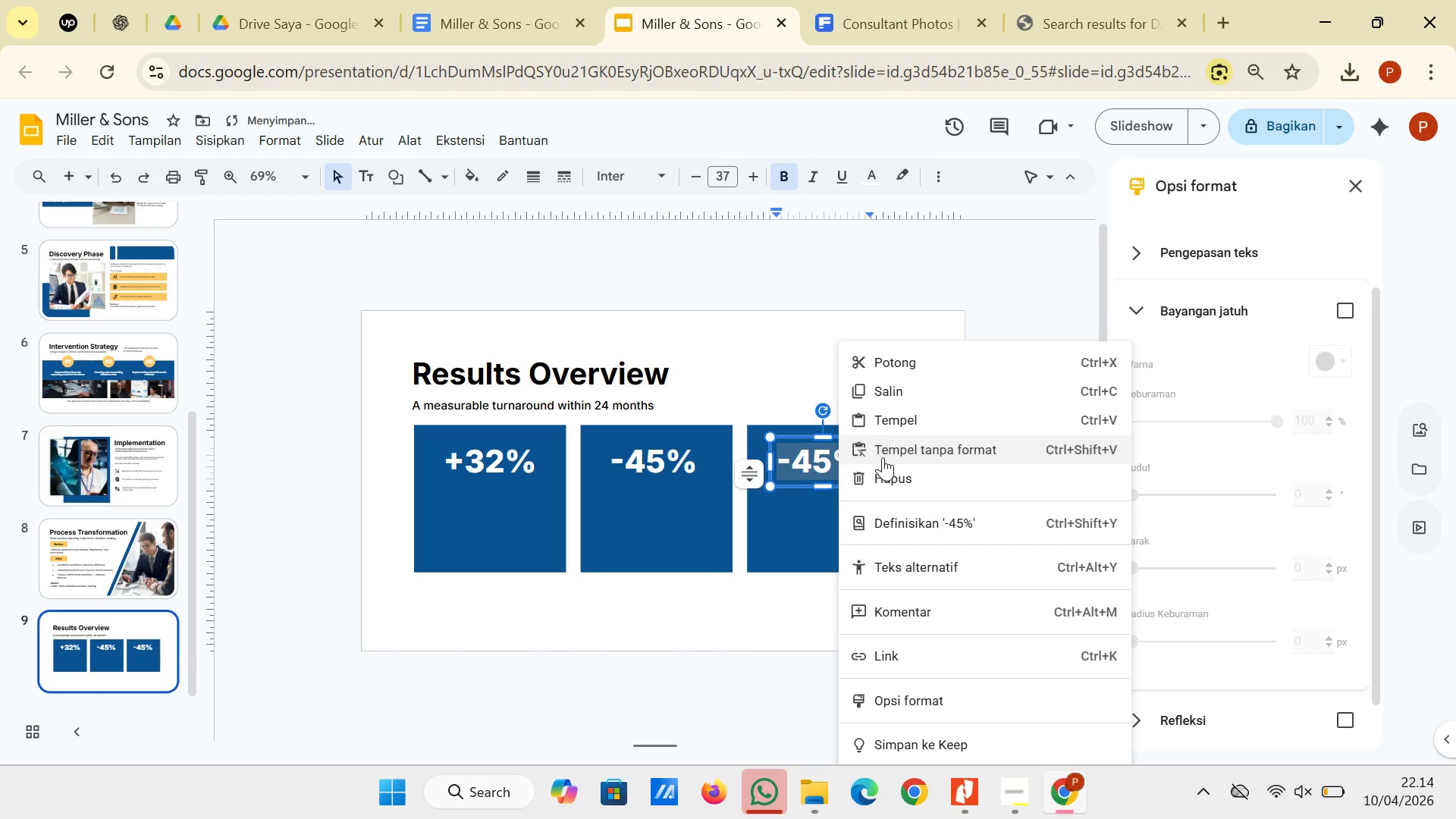 
left_click([883, 457])
 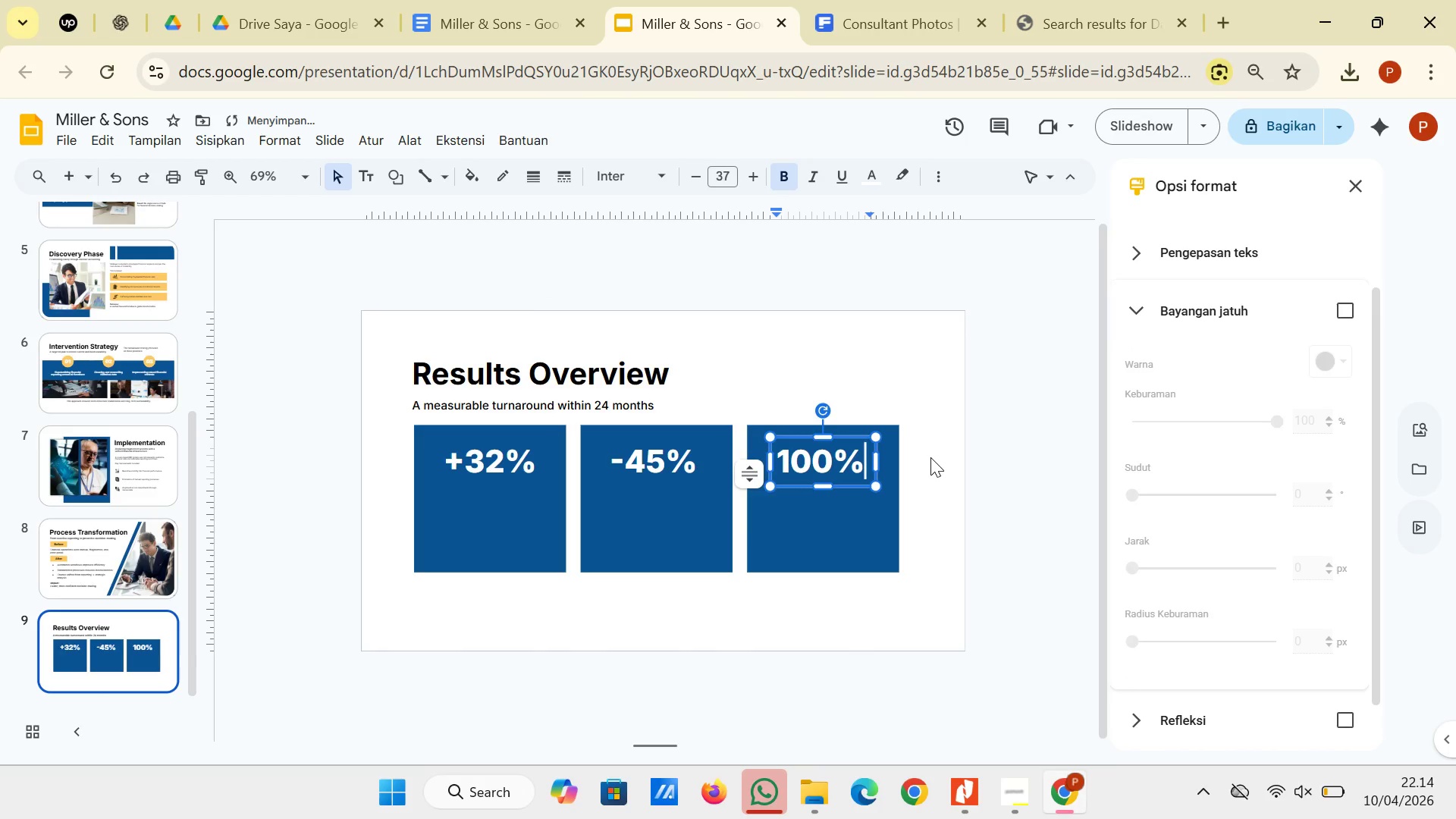 
left_click([930, 457])
 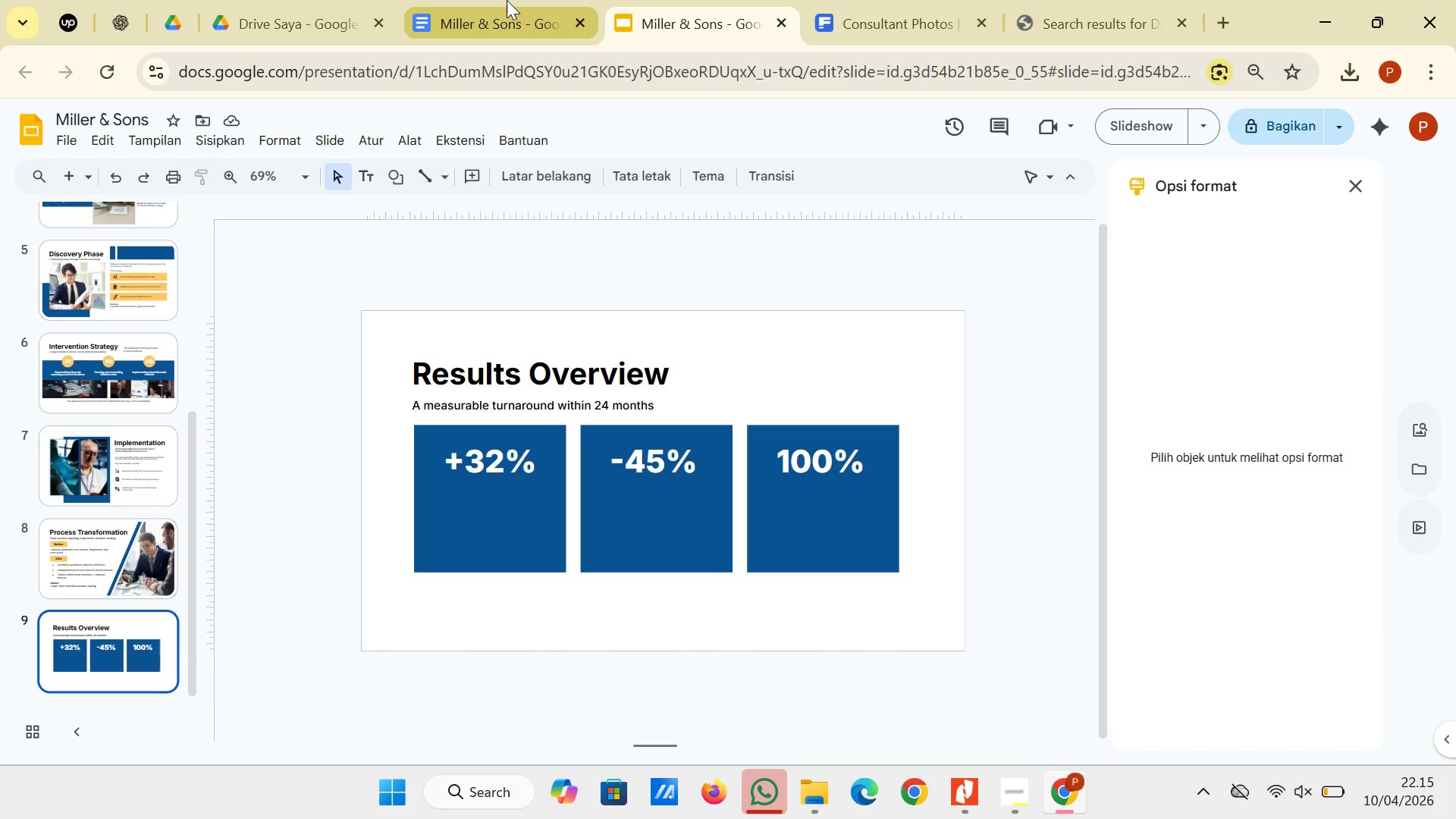 
wait(7.5)
 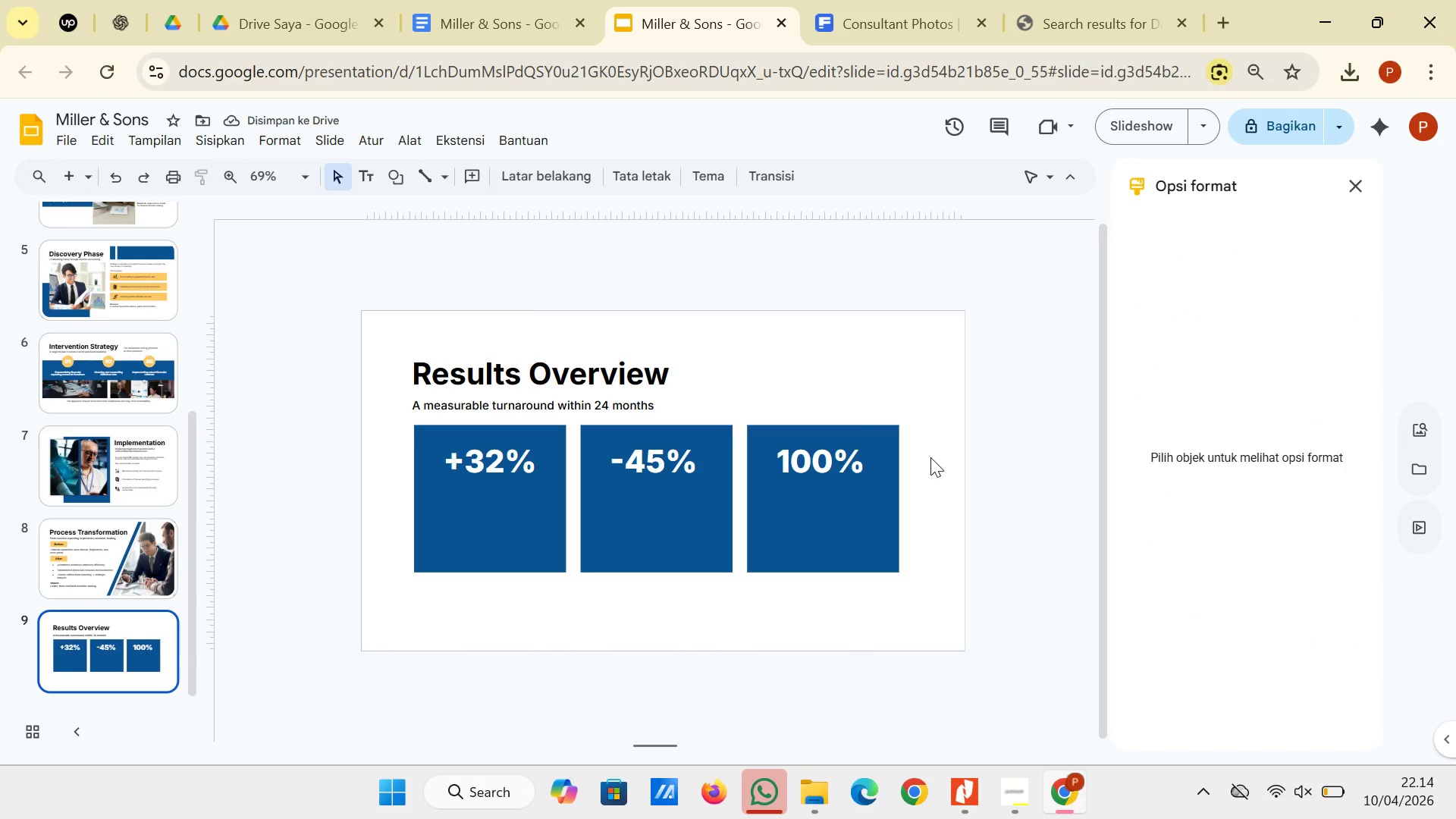 
left_click([507, 0])
 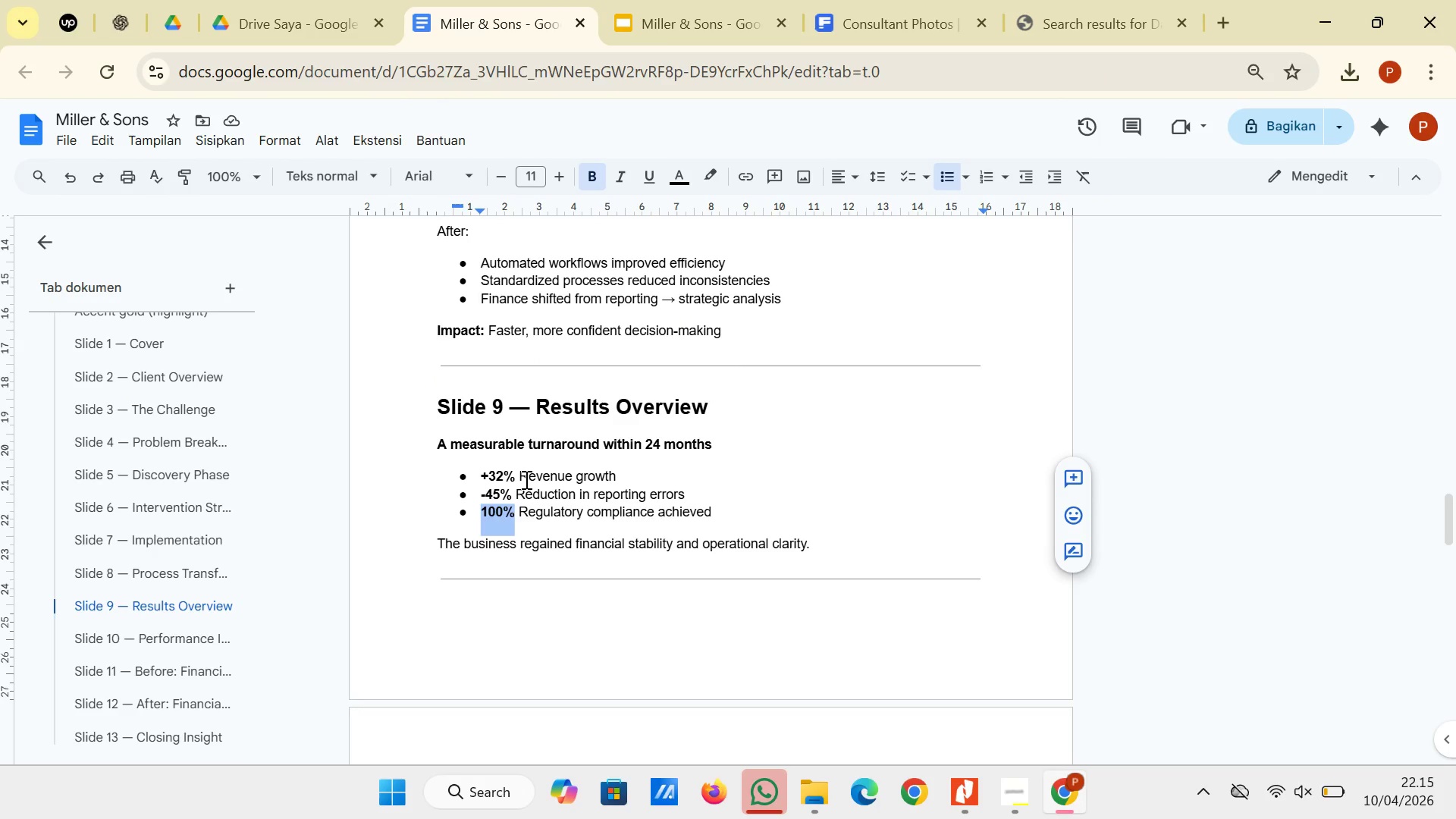 
left_click_drag(start_coordinate=[523, 479], to_coordinate=[651, 482])
 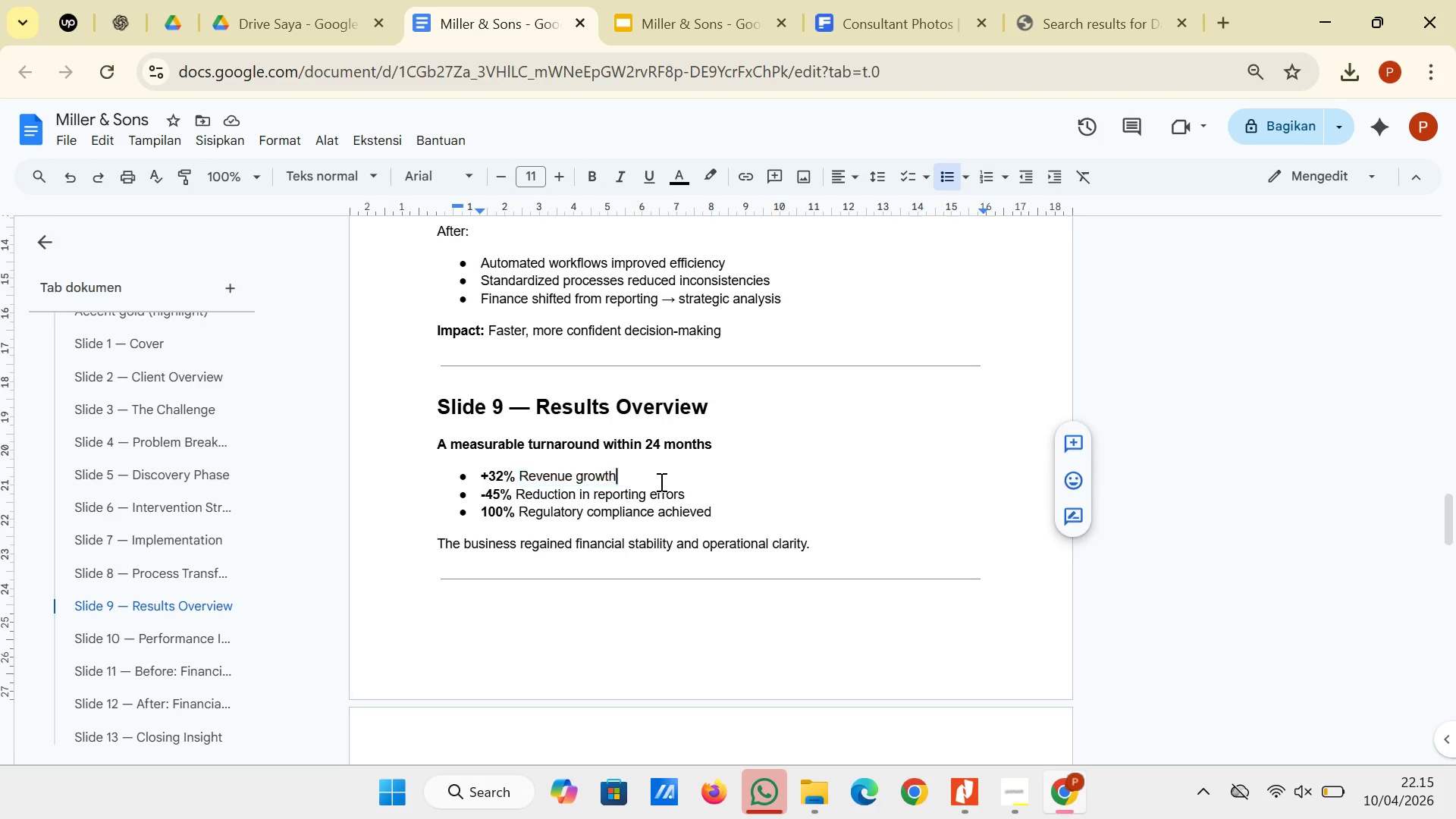 
left_click_drag(start_coordinate=[654, 482], to_coordinate=[660, 482])
 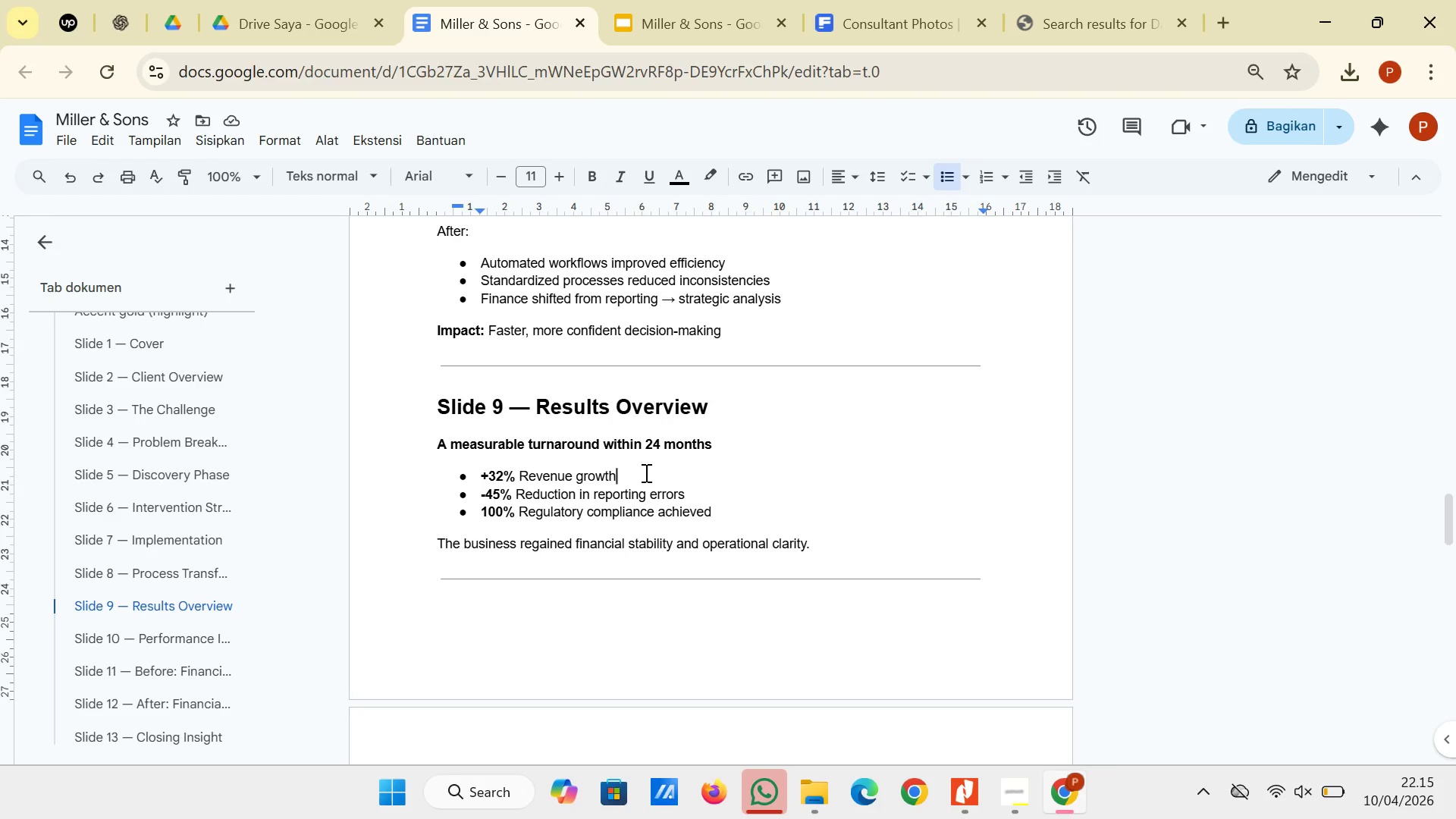 
left_click_drag(start_coordinate=[645, 472], to_coordinate=[521, 474])
 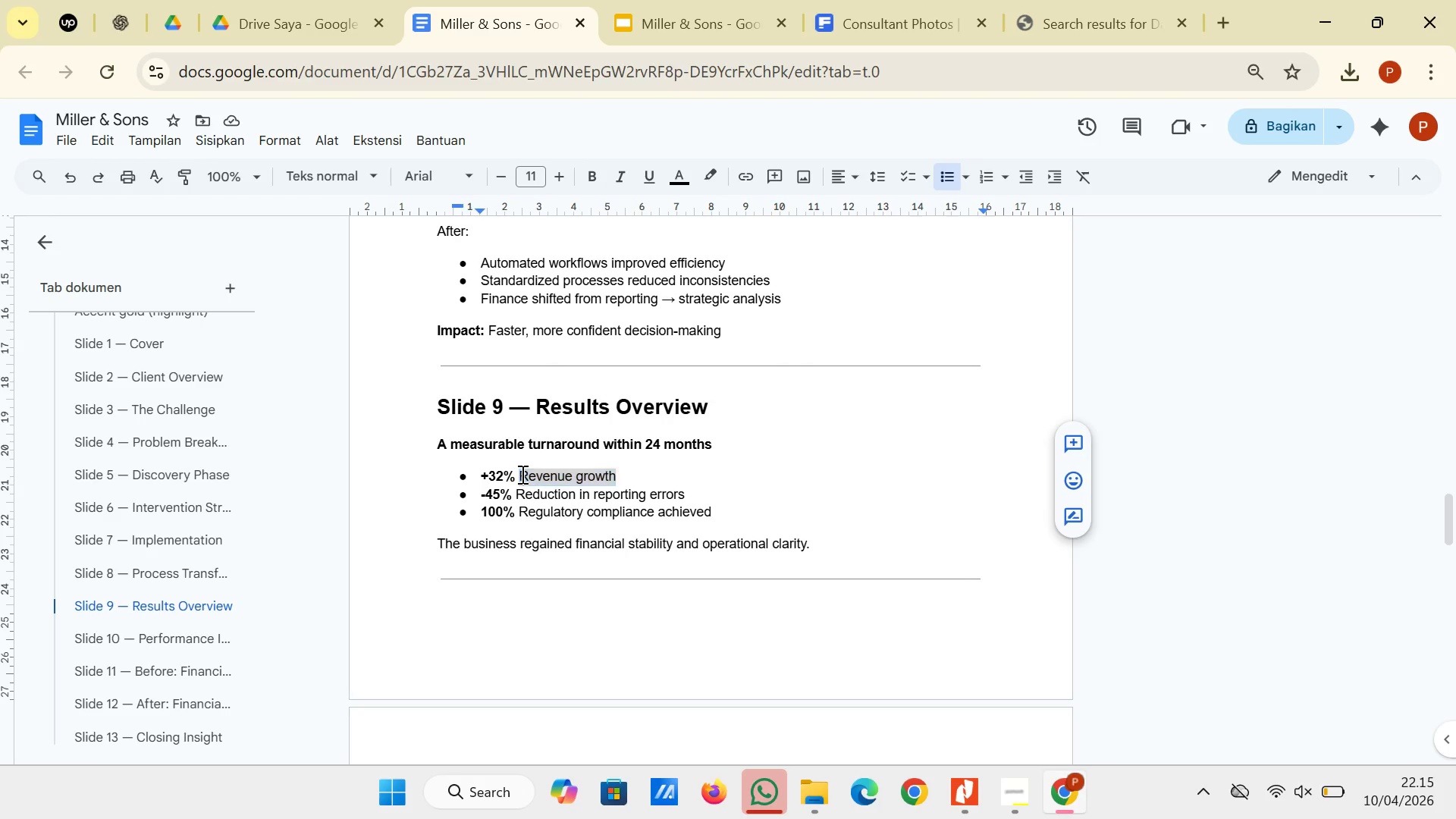 
right_click([521, 474])
 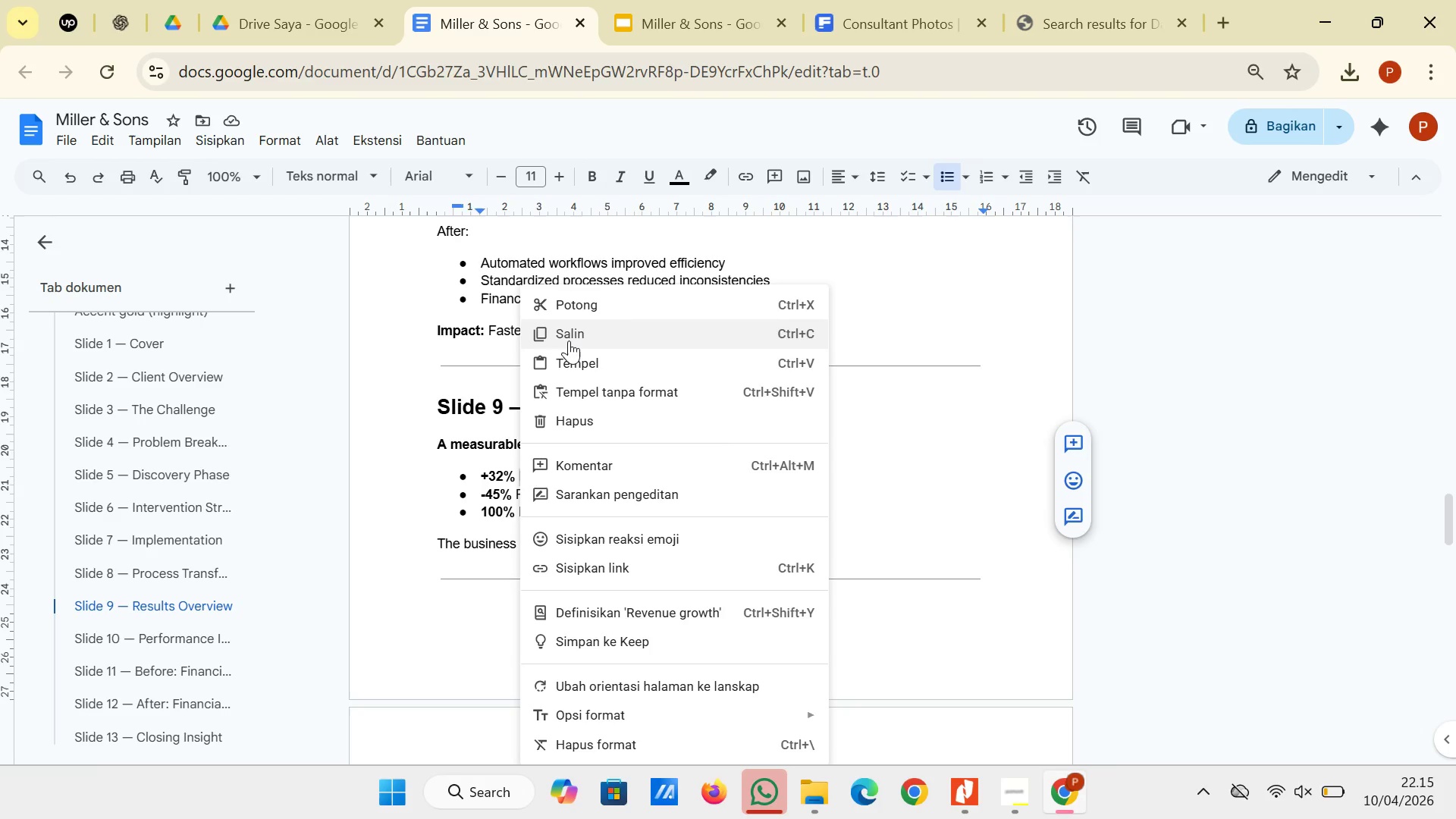 
left_click([569, 340])
 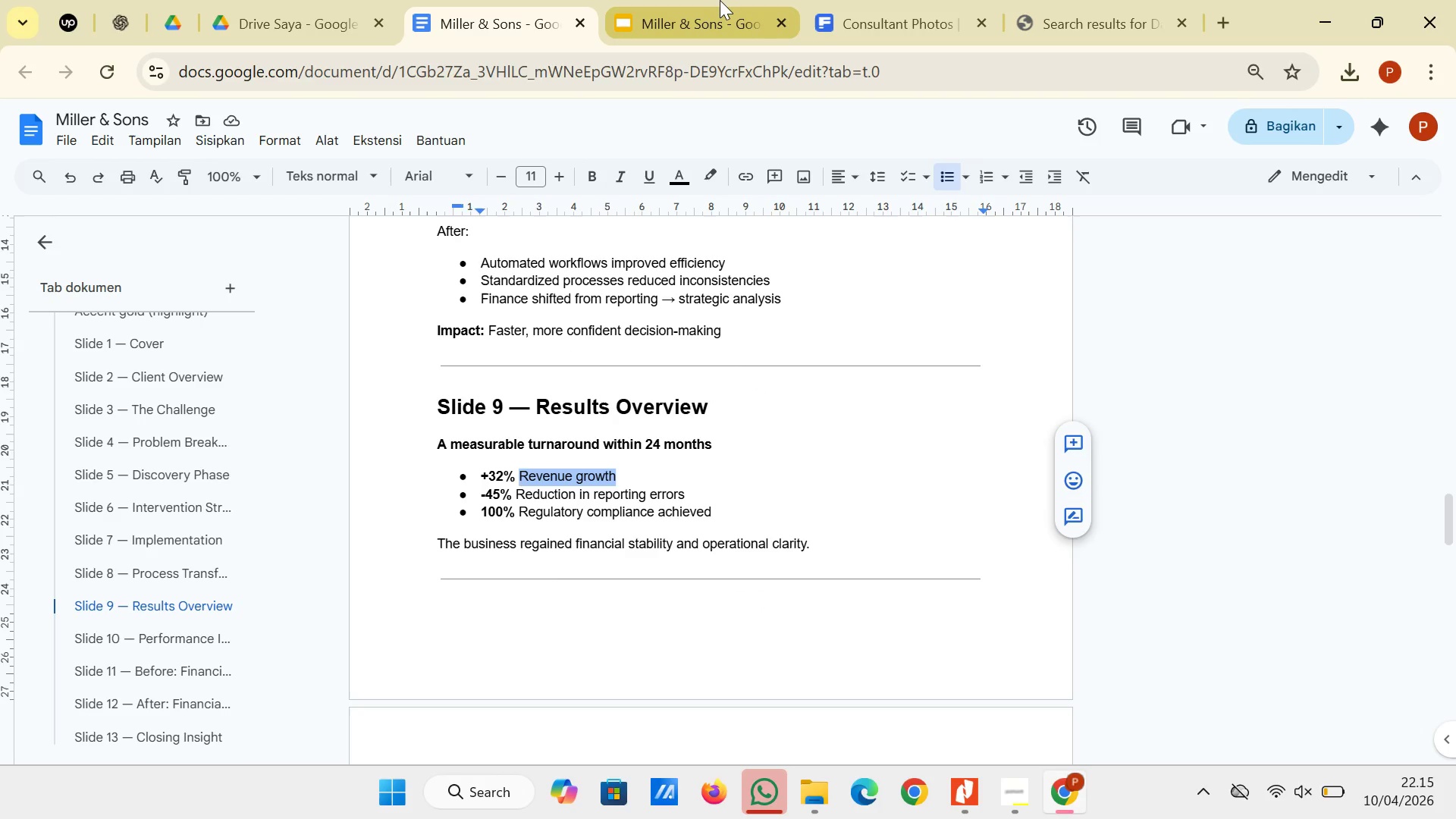 
left_click([720, 0])
 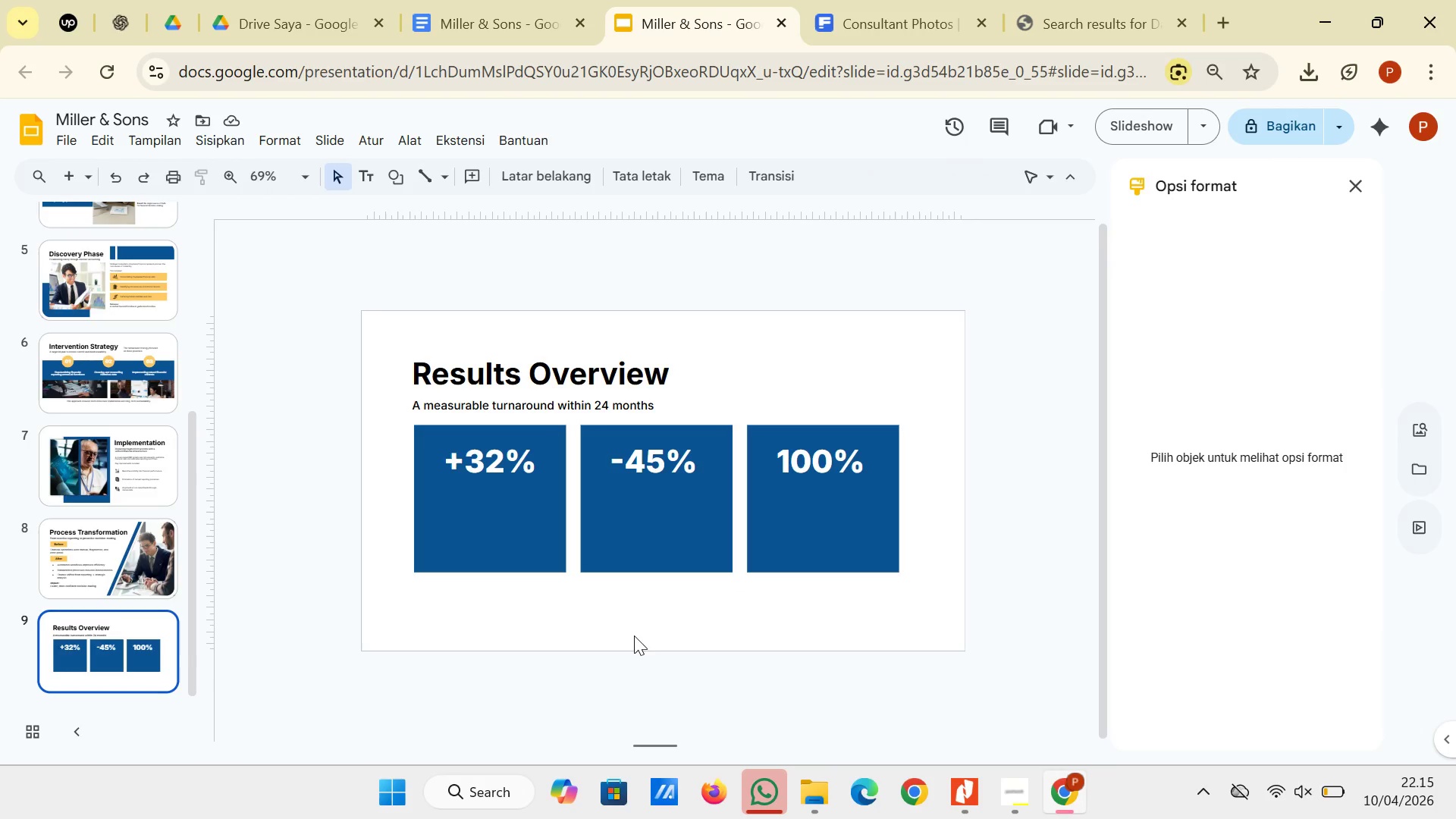 
right_click([634, 629])
 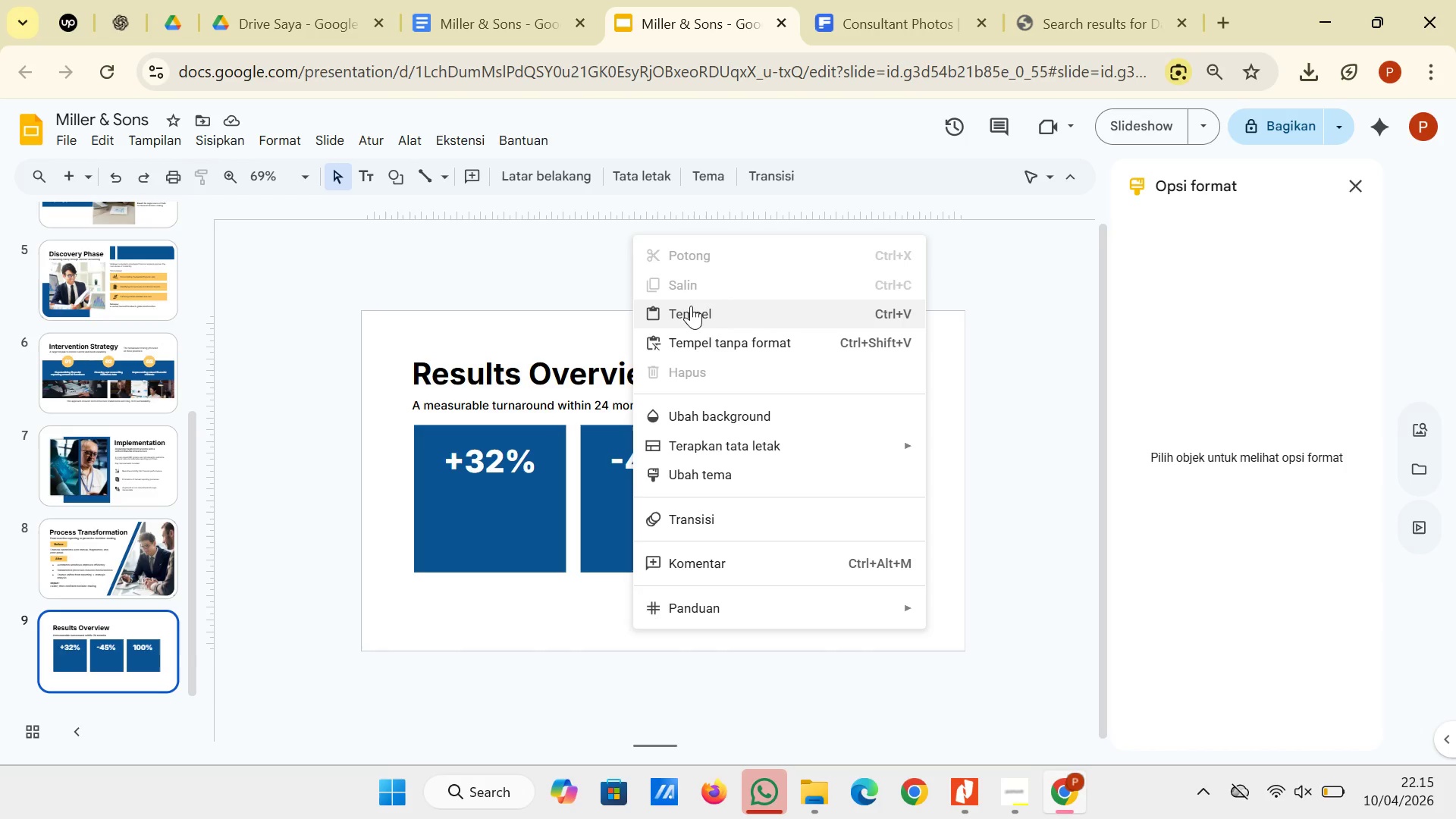 
left_click([700, 334])
 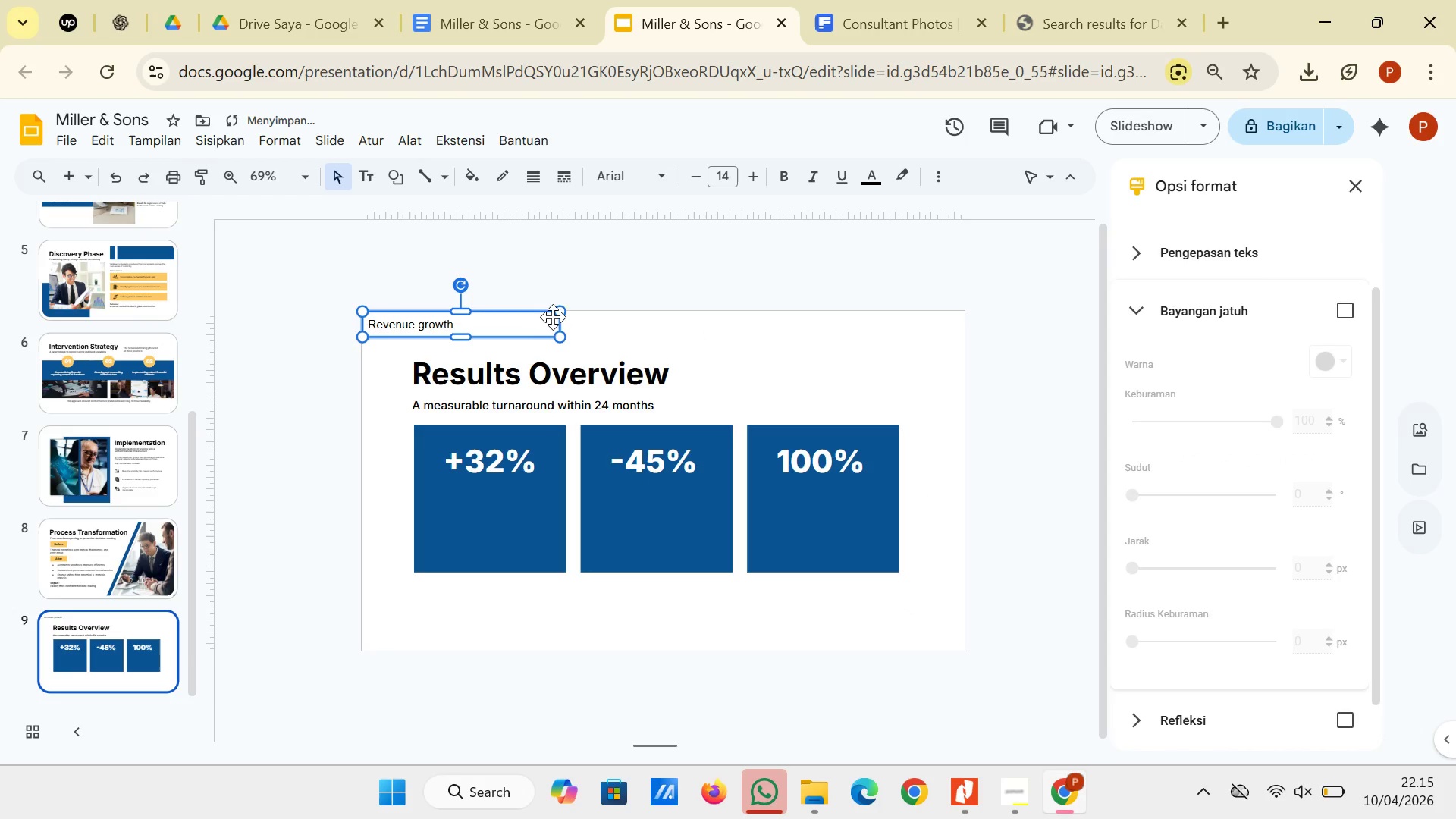 
left_click_drag(start_coordinate=[560, 311], to_coordinate=[466, 311])
 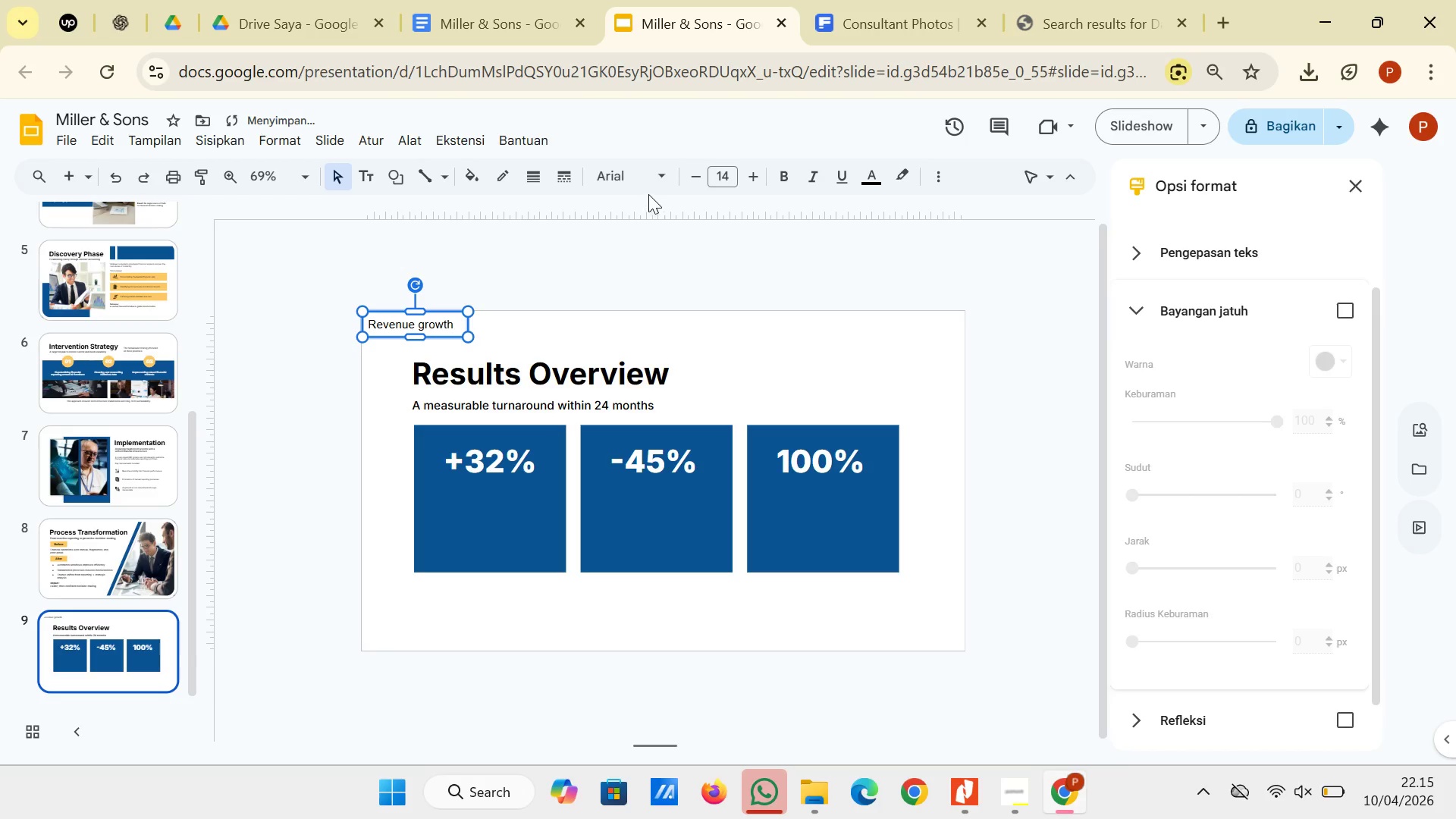 
left_click([648, 184])
 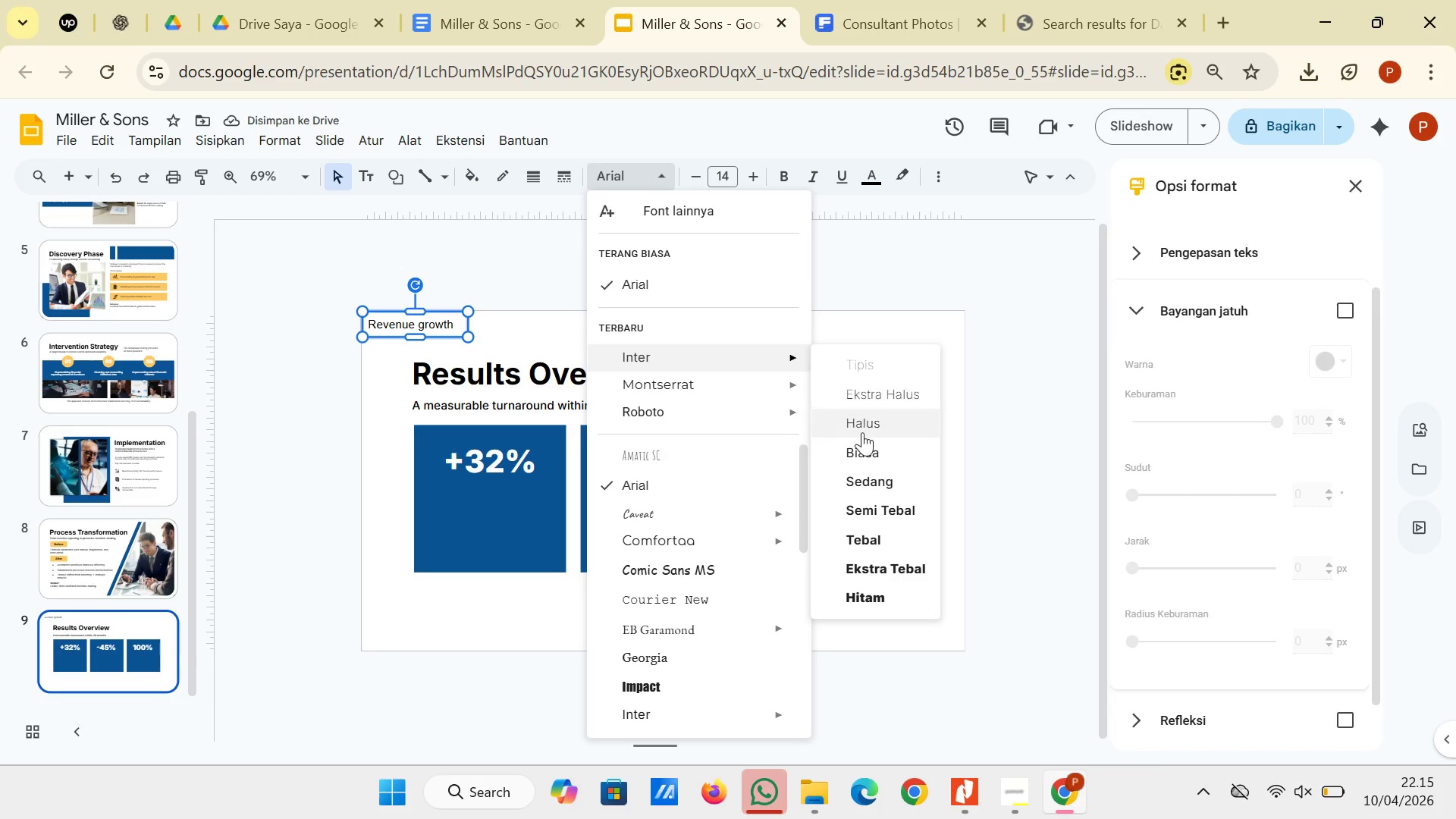 
left_click([873, 483])
 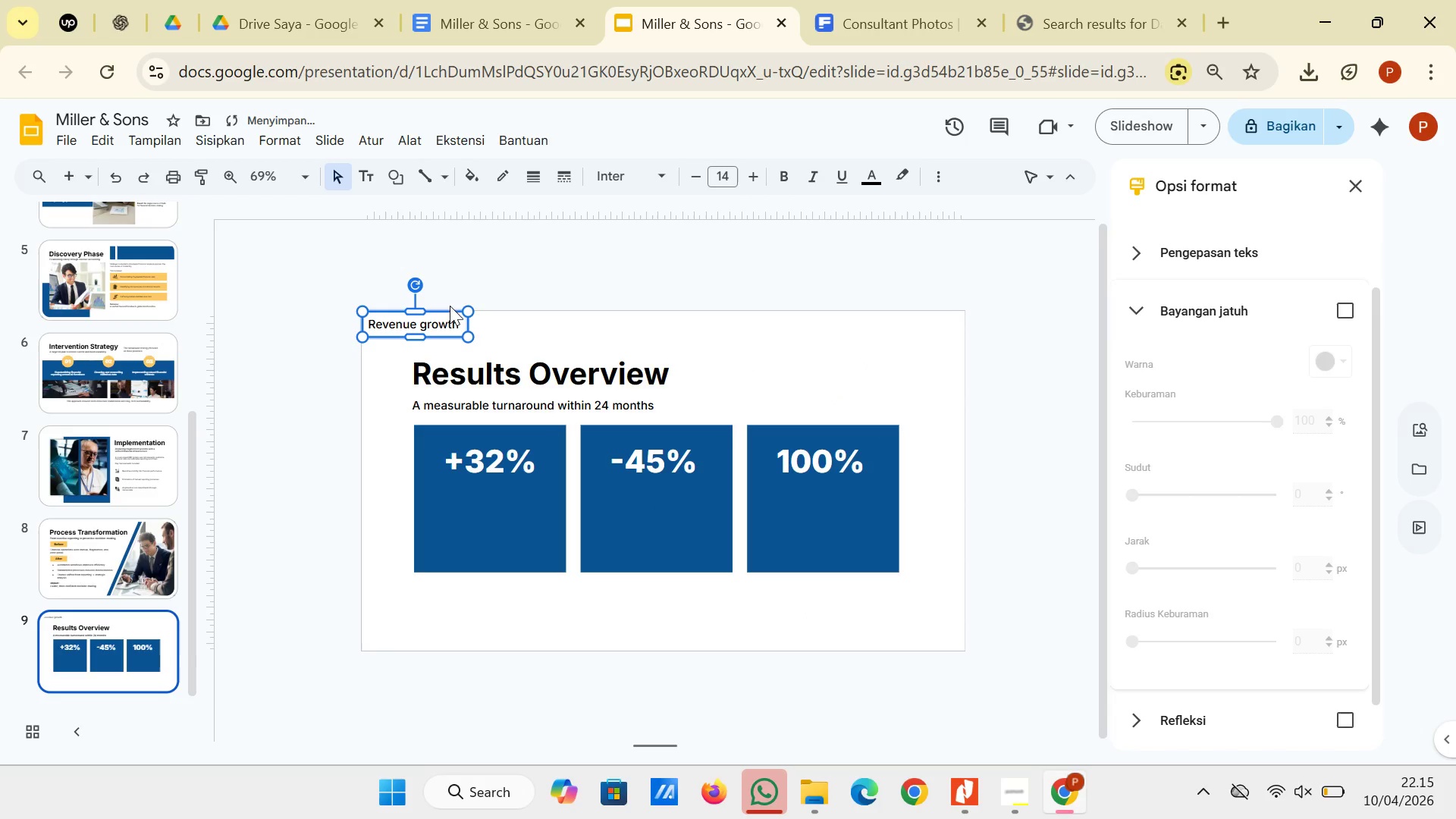 
left_click_drag(start_coordinate=[446, 312], to_coordinate=[524, 506])
 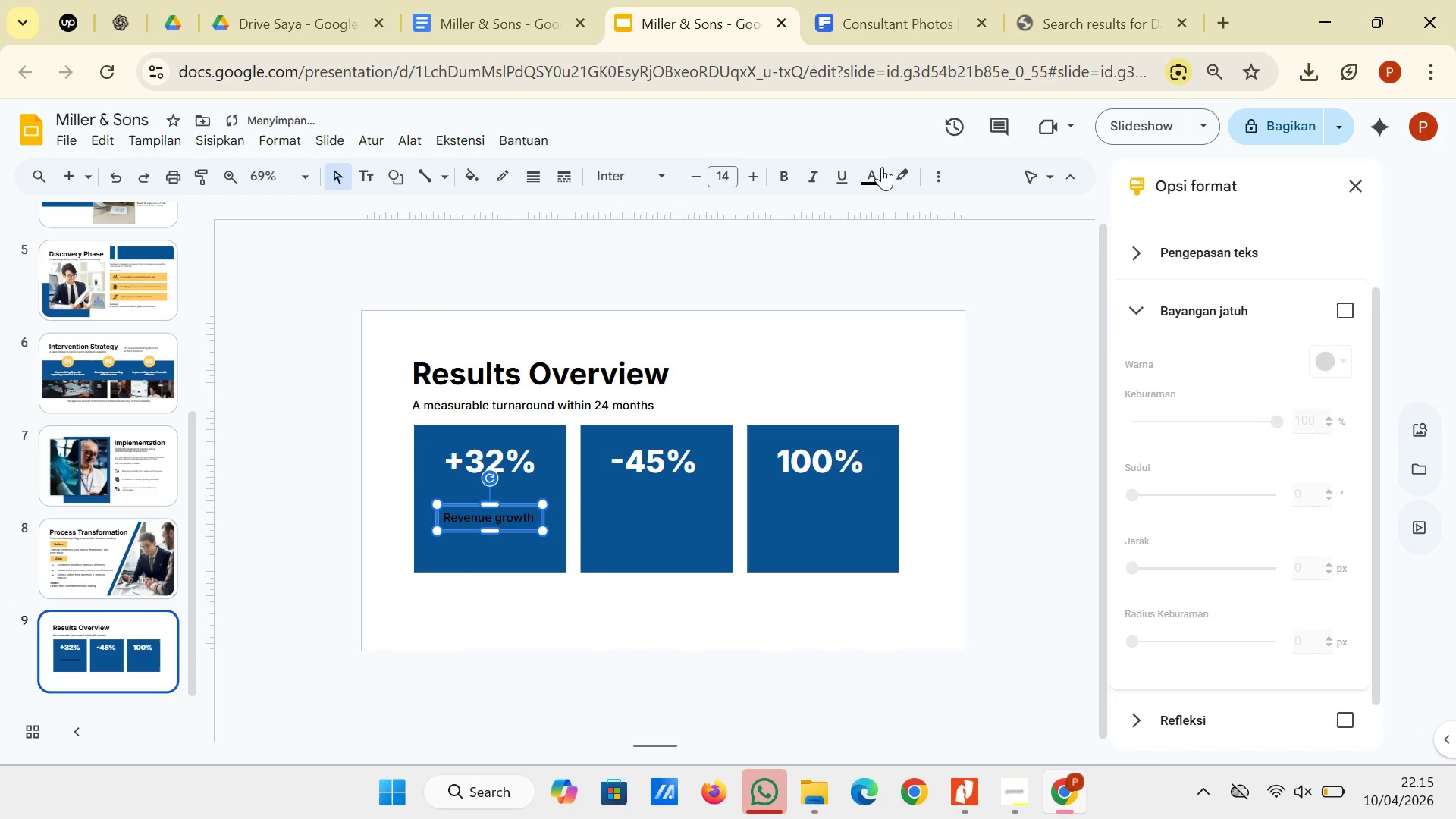 
left_click([880, 184])
 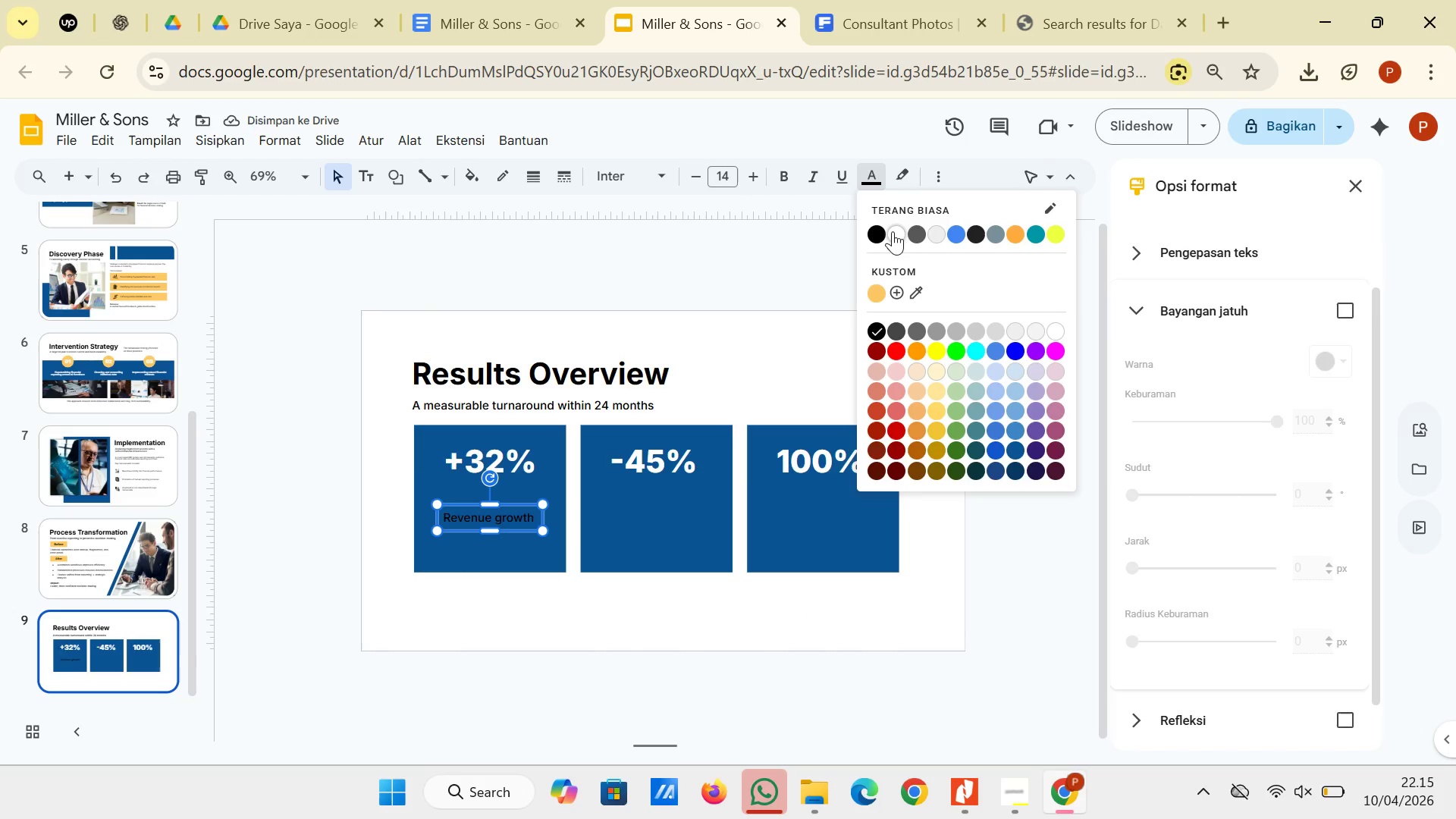 
left_click([893, 231])
 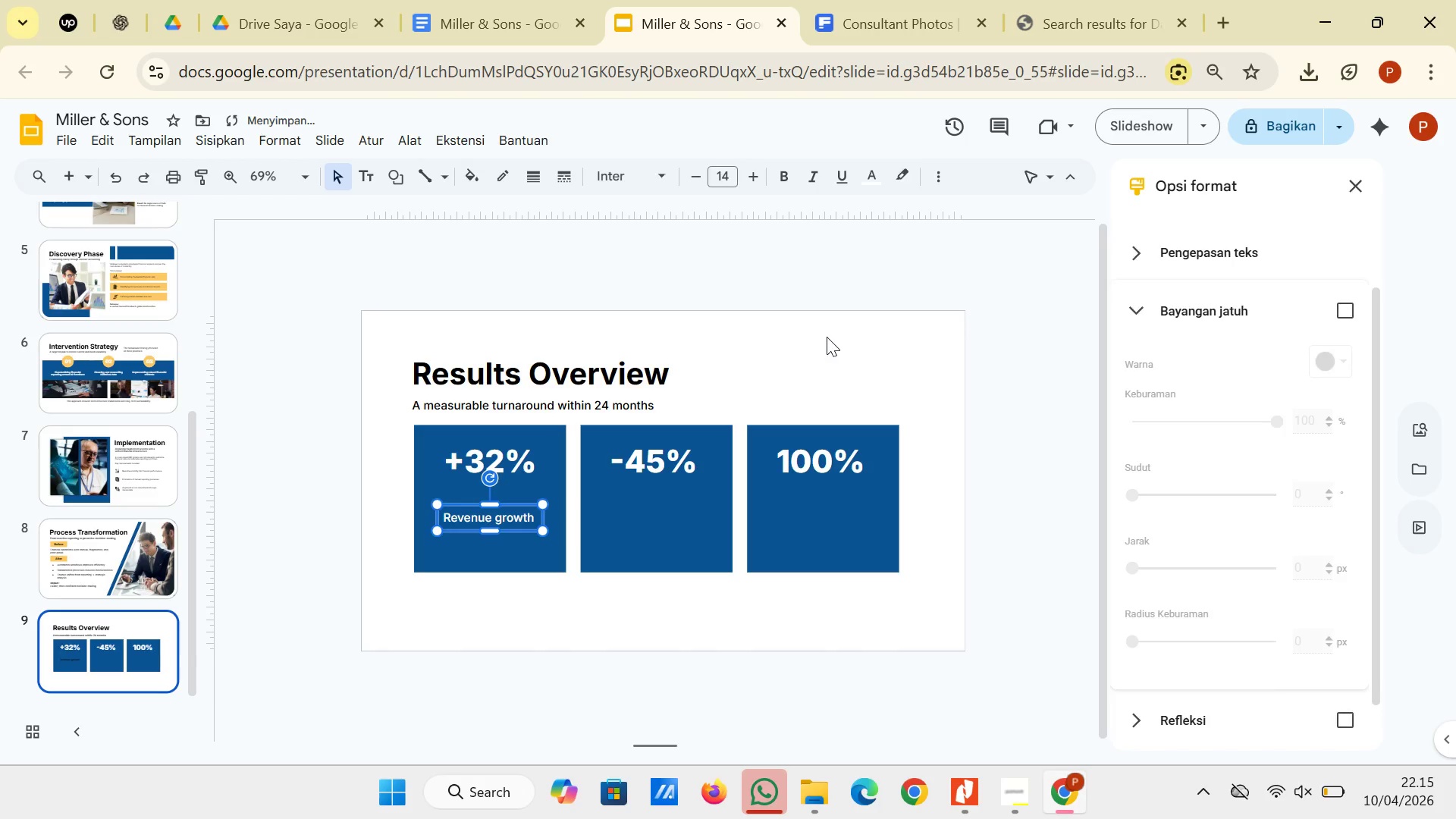 
left_click([827, 337])
 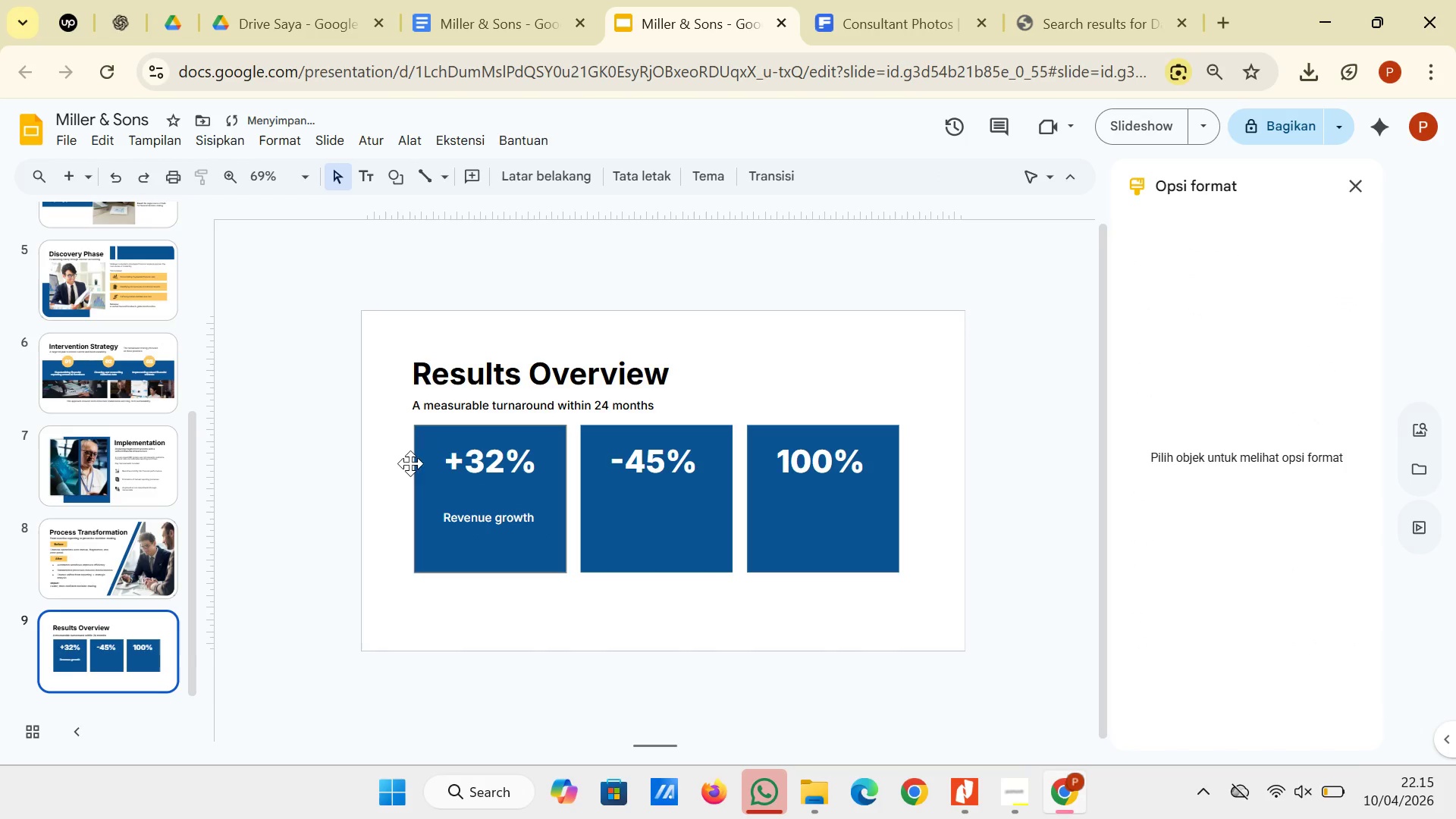 
left_click_drag(start_coordinate=[371, 463], to_coordinate=[837, 473])
 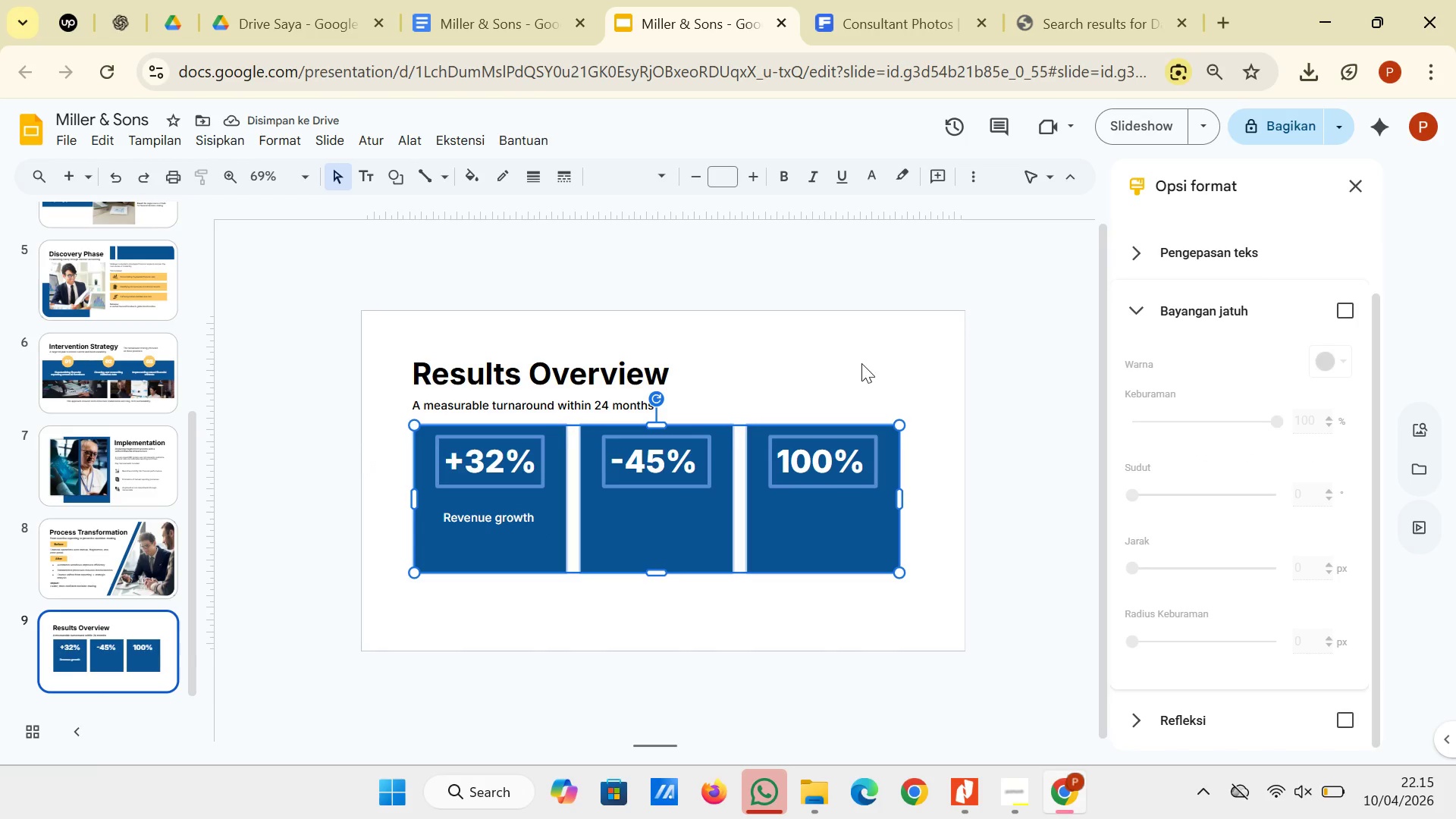 
left_click([861, 363])
 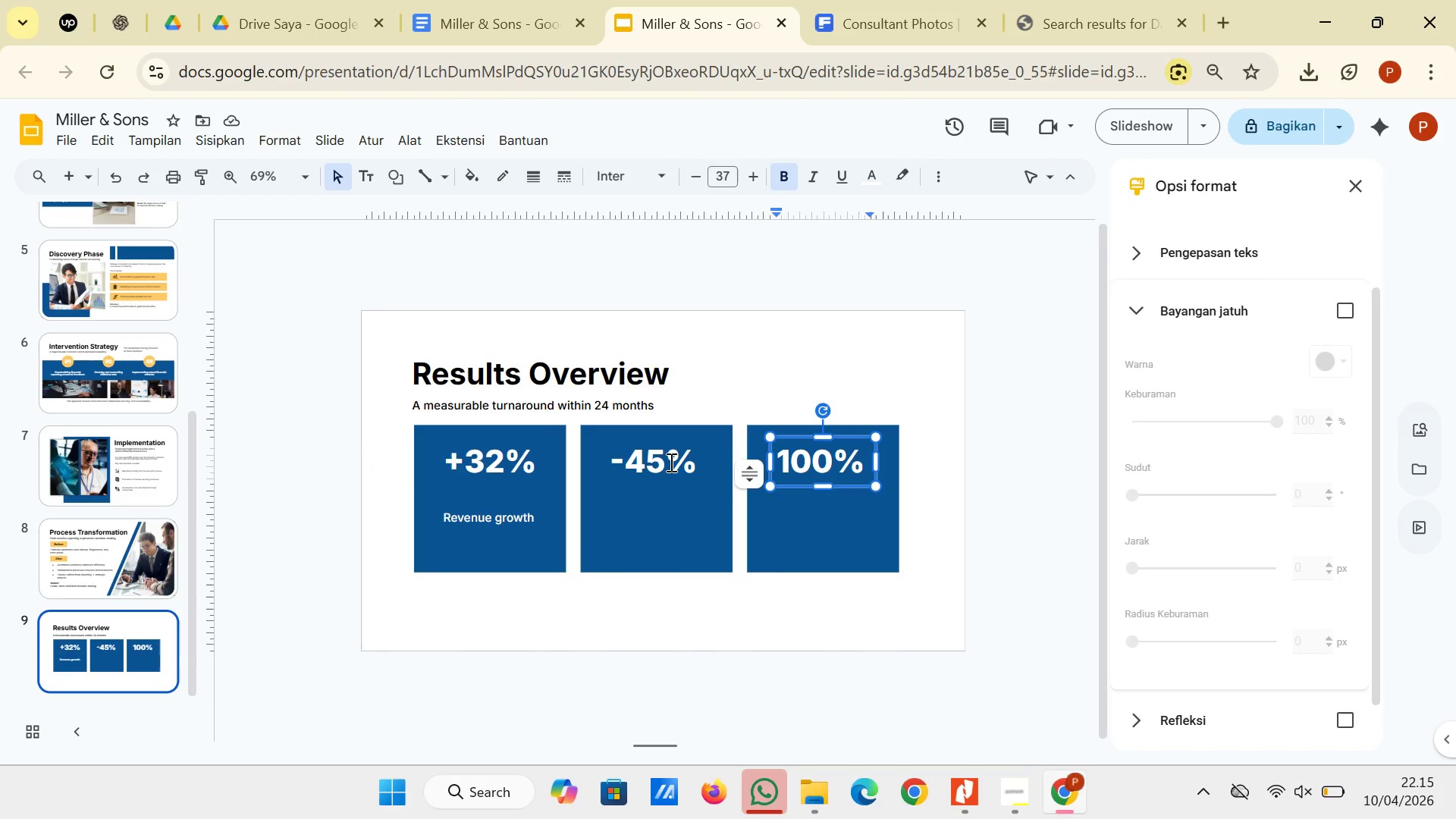 
hold_key(key=ShiftLeft, duration=1.34)
left_click([670, 462])
 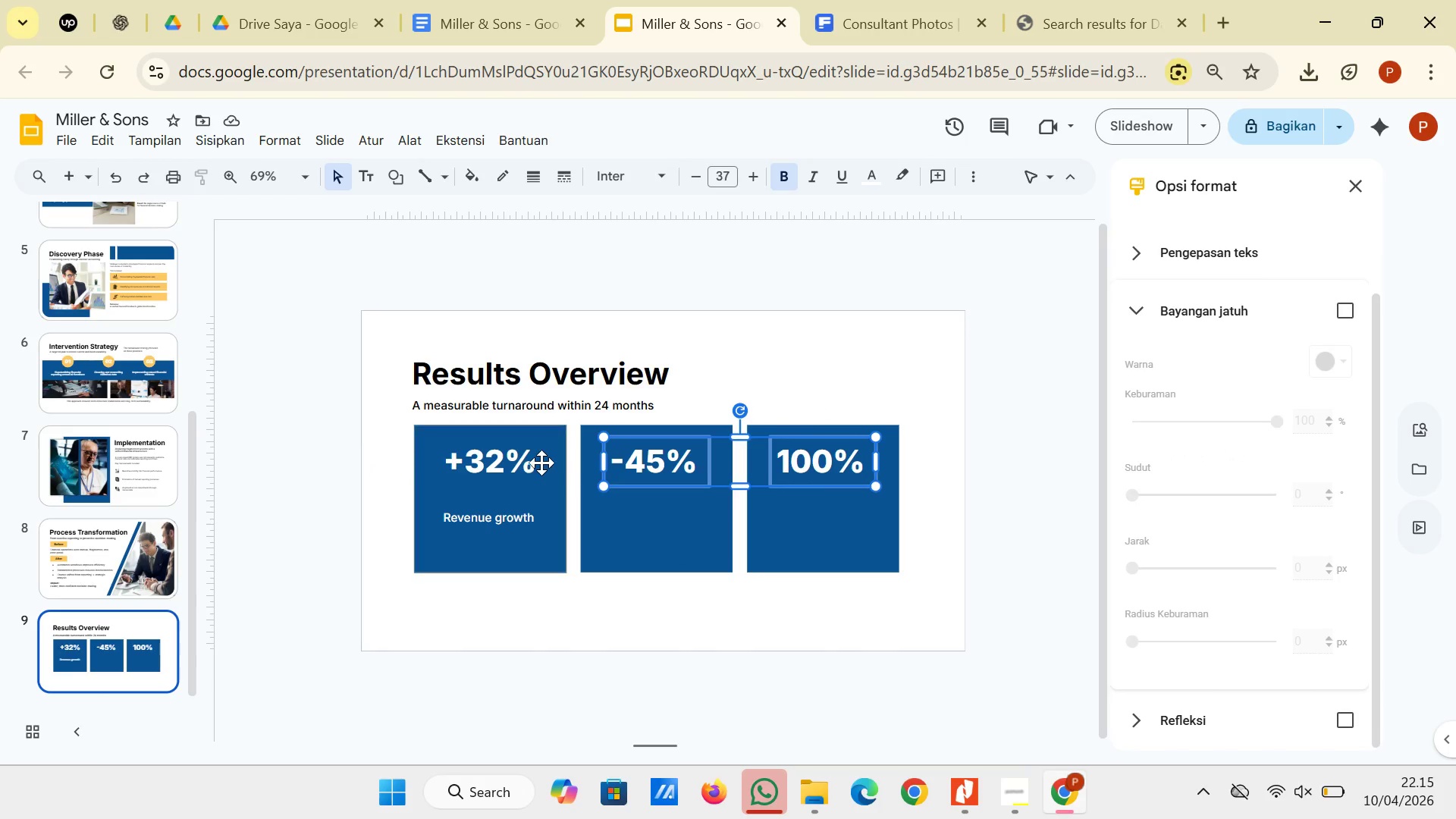 
left_click([533, 463])
 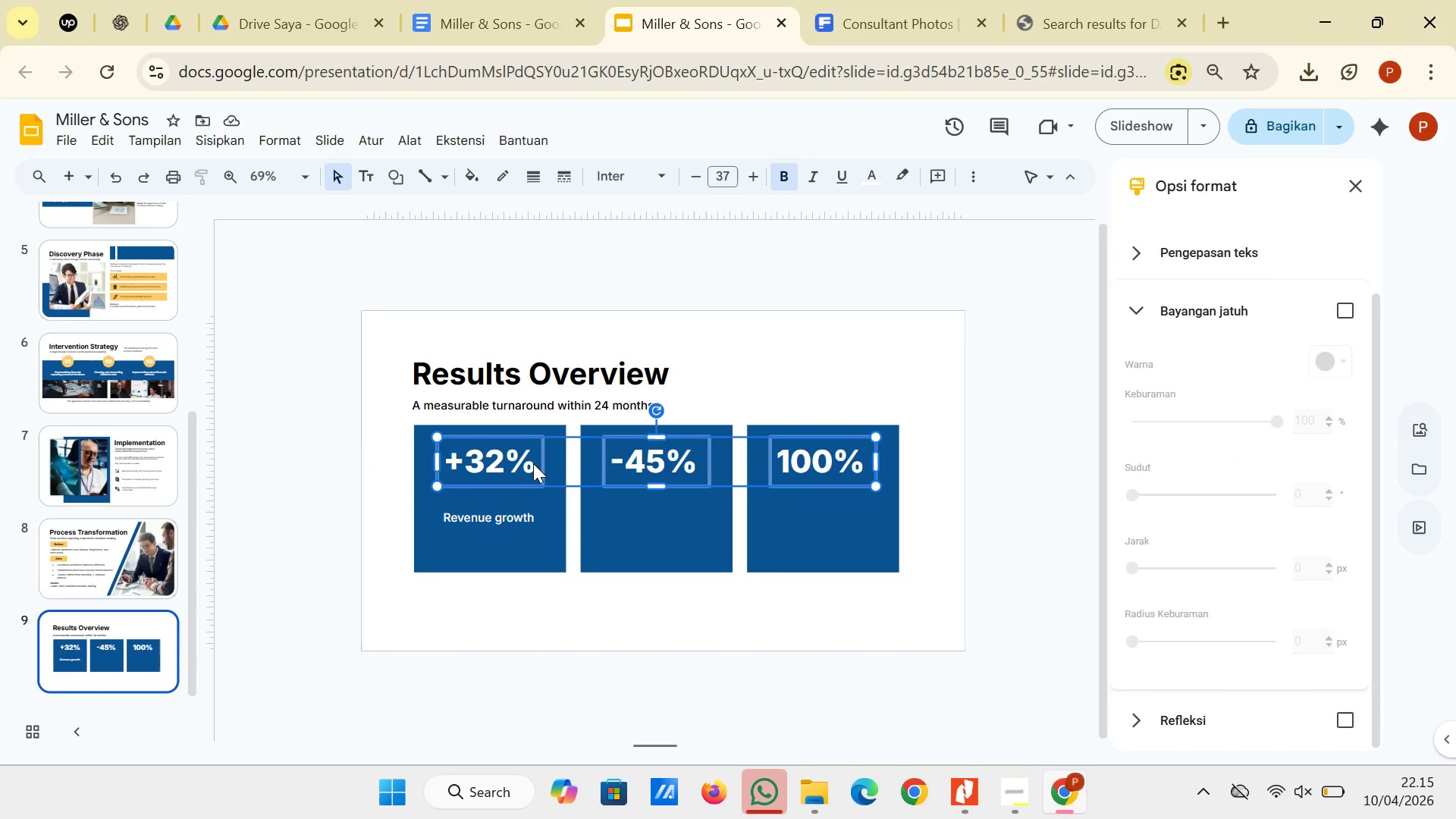 
key(ArrowDown)
 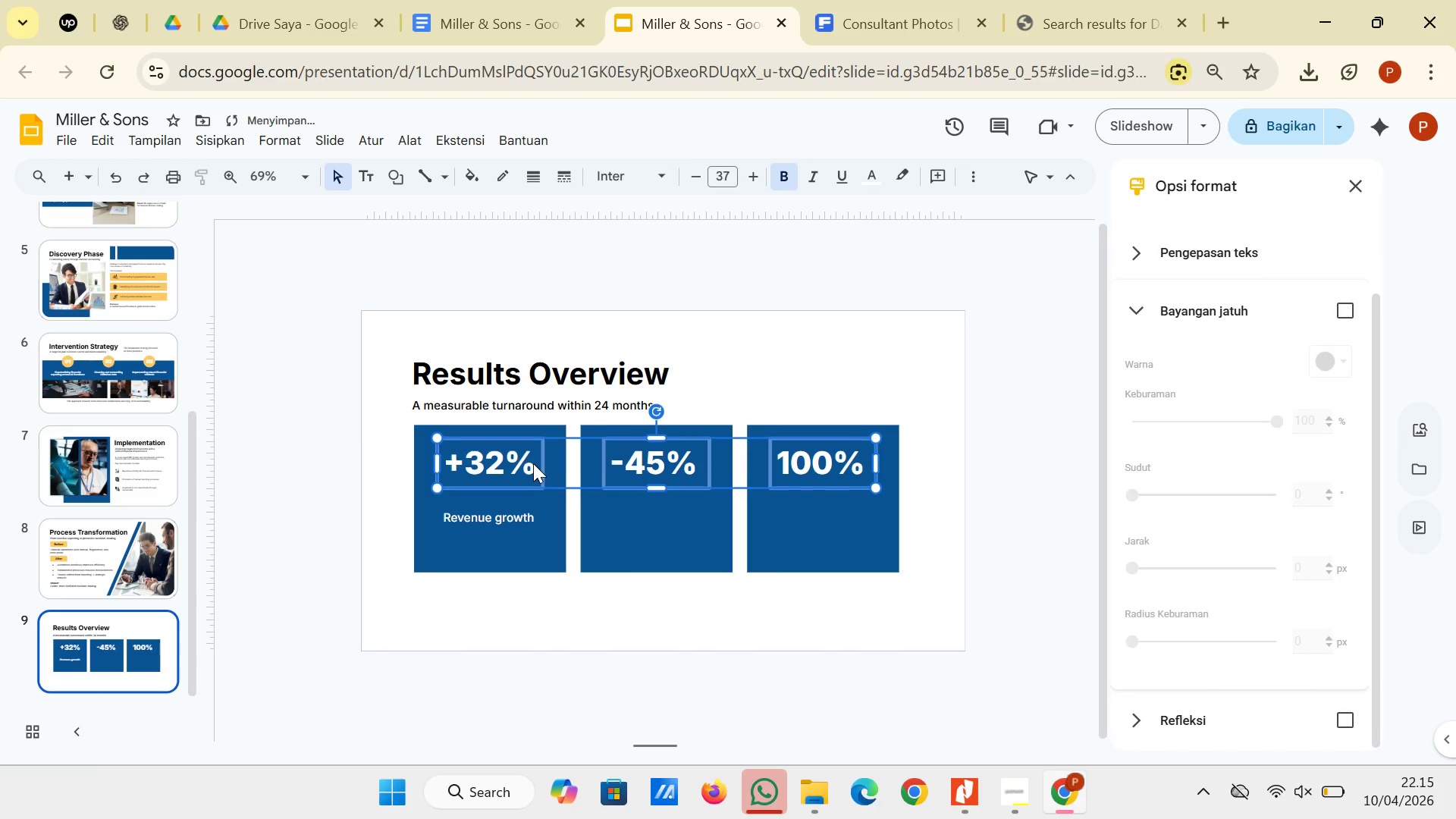 
key(ArrowDown)
 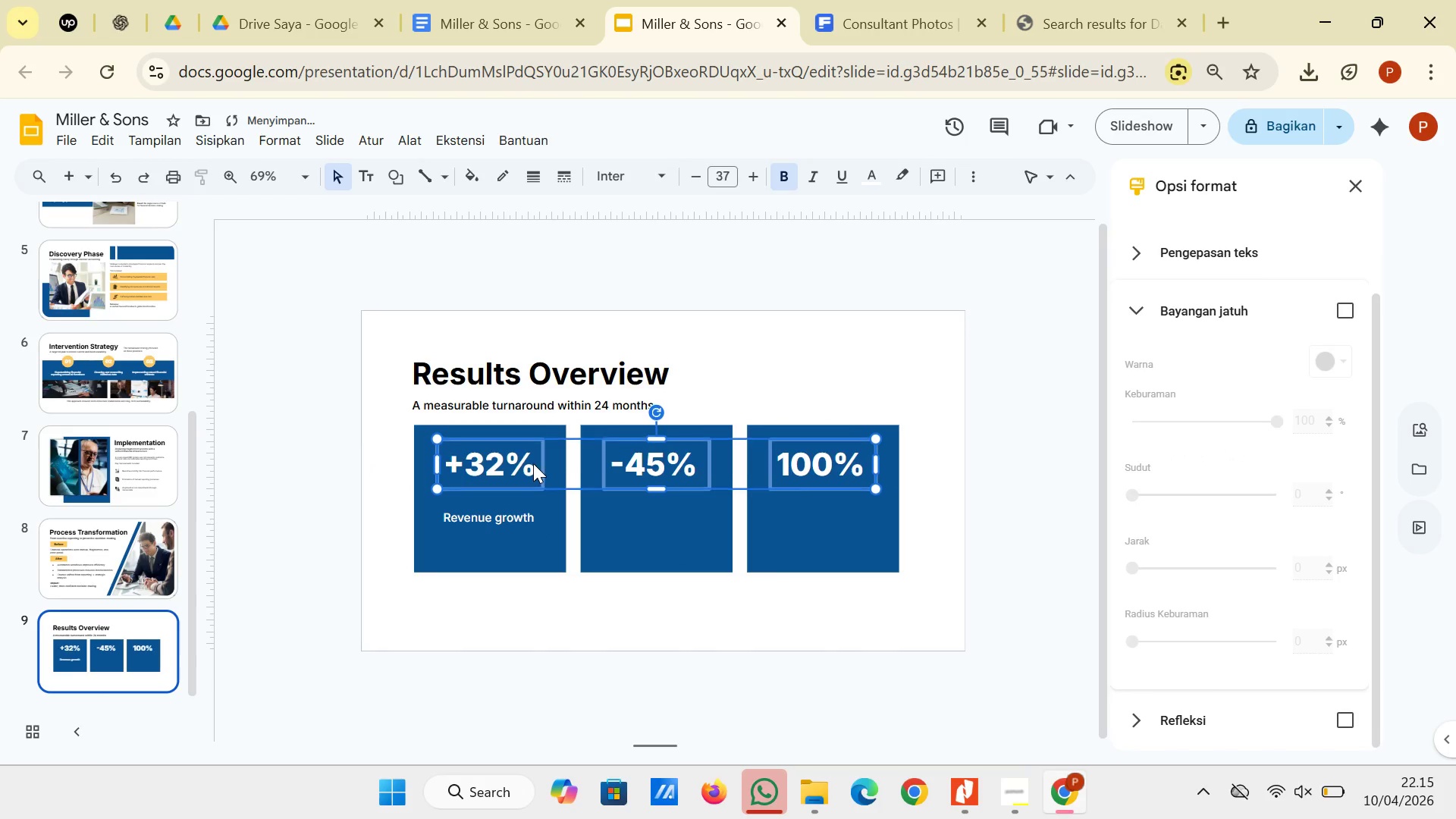 
key(ArrowDown)
 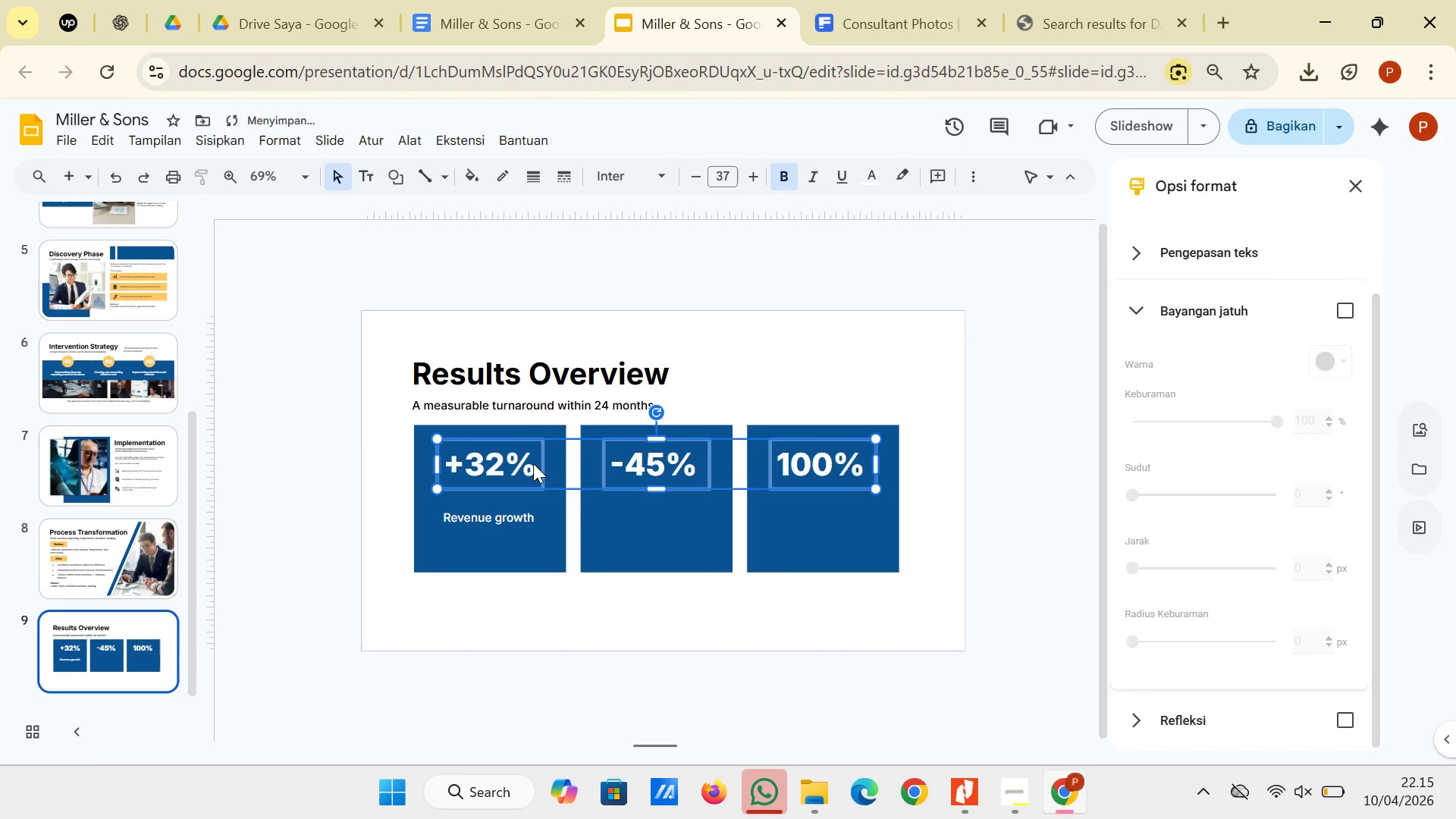 
key(ArrowDown)
 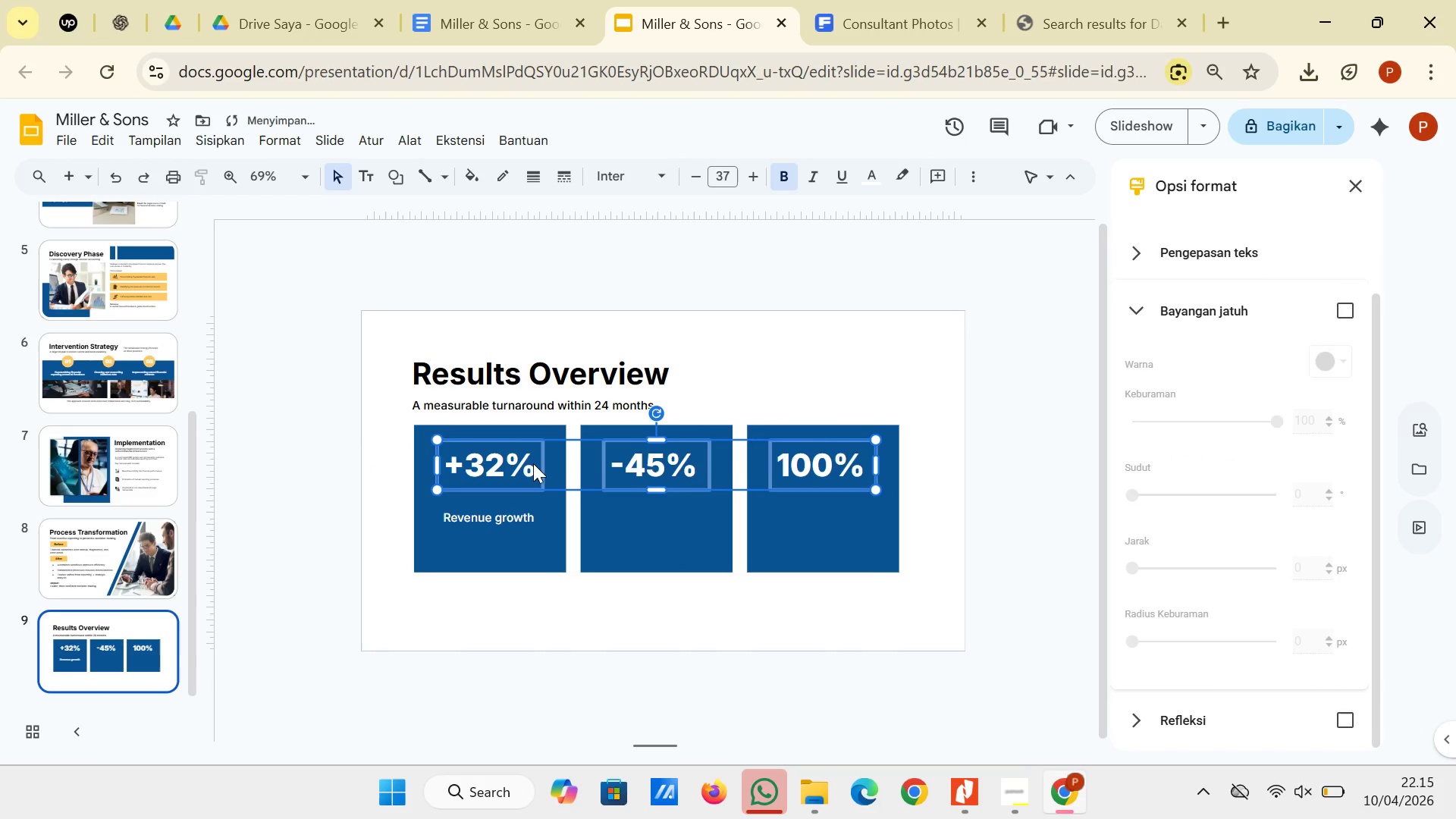 
key(ArrowDown)
 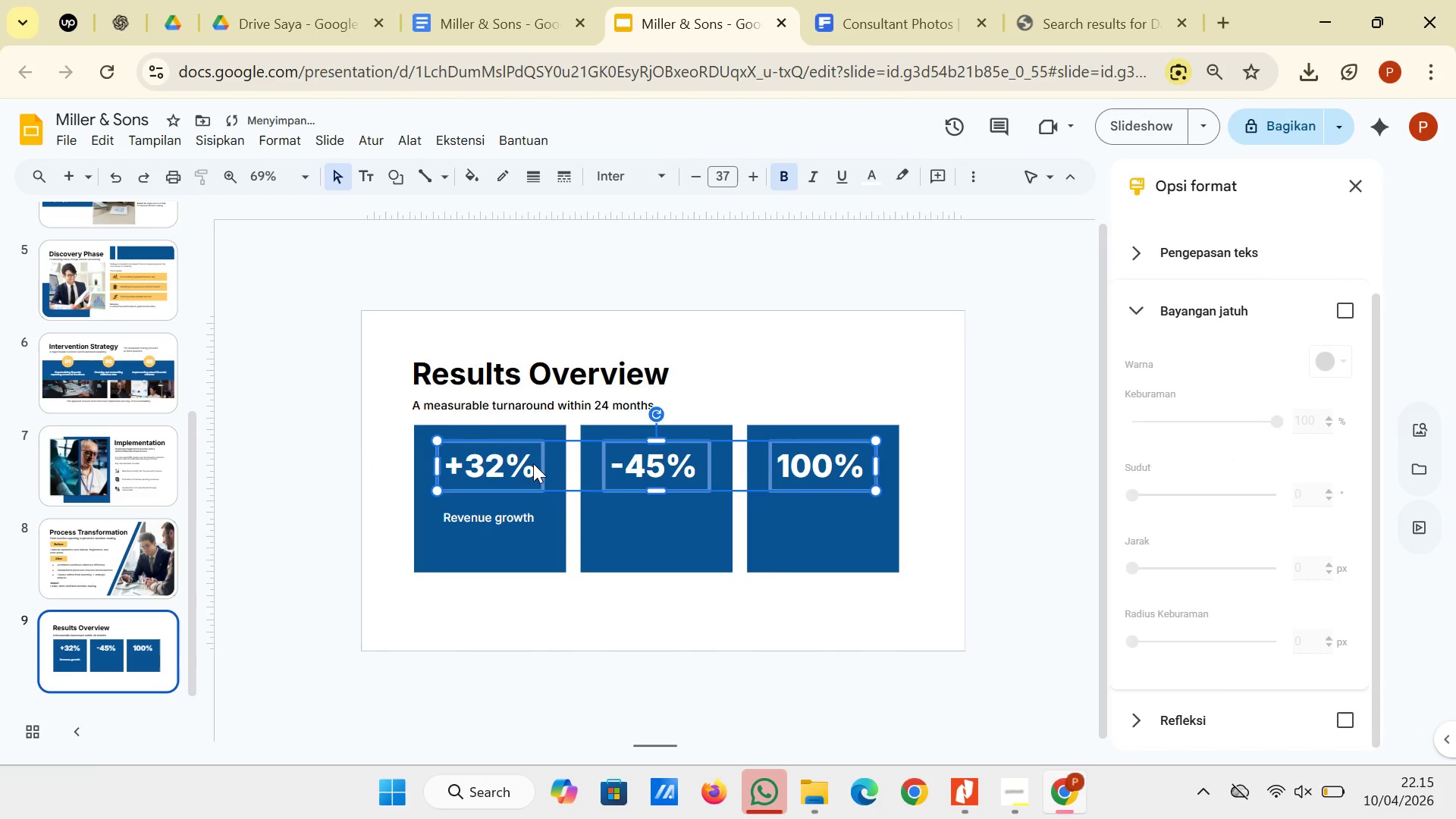 
key(ArrowDown)
 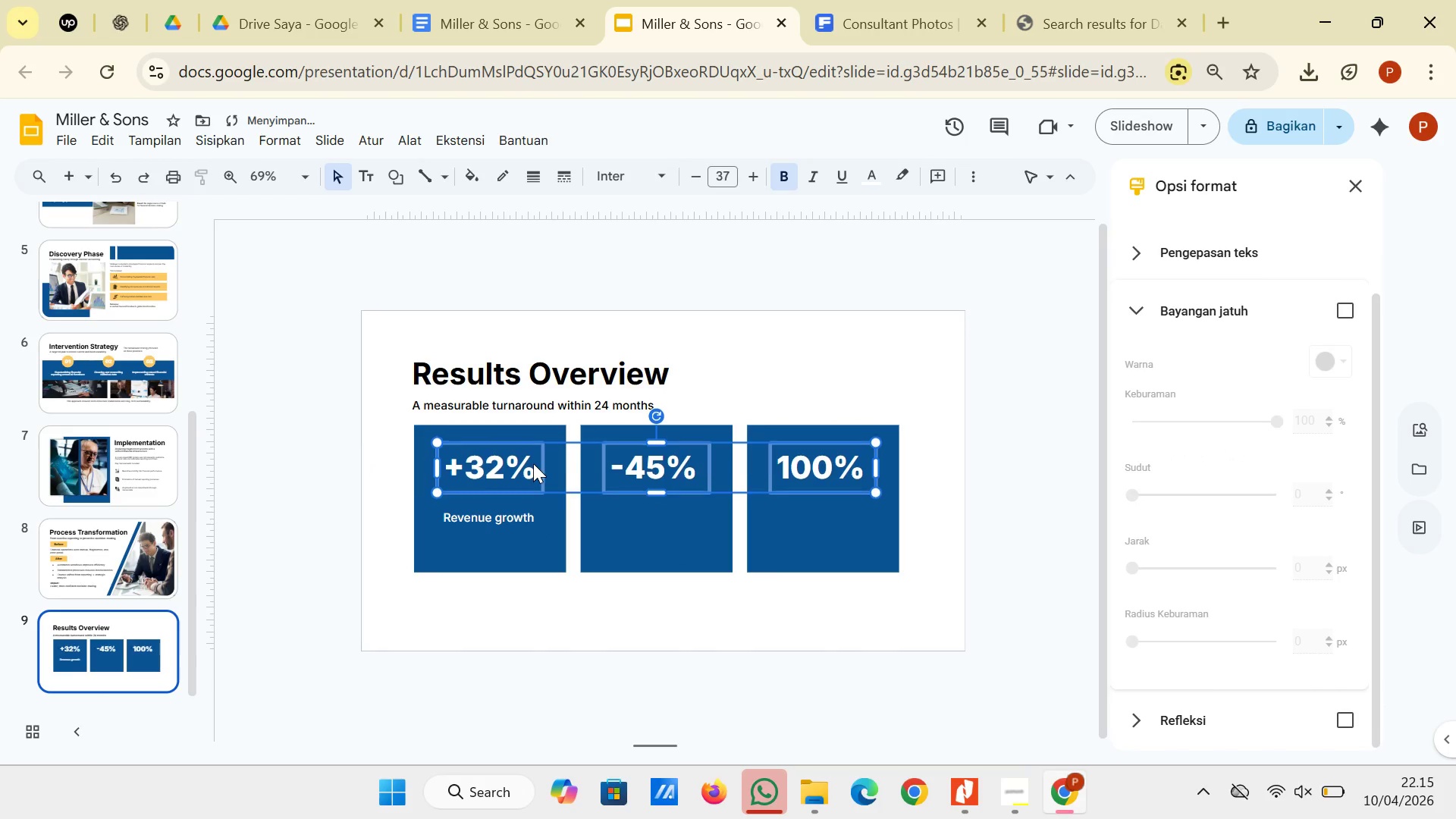 
key(ArrowDown)
 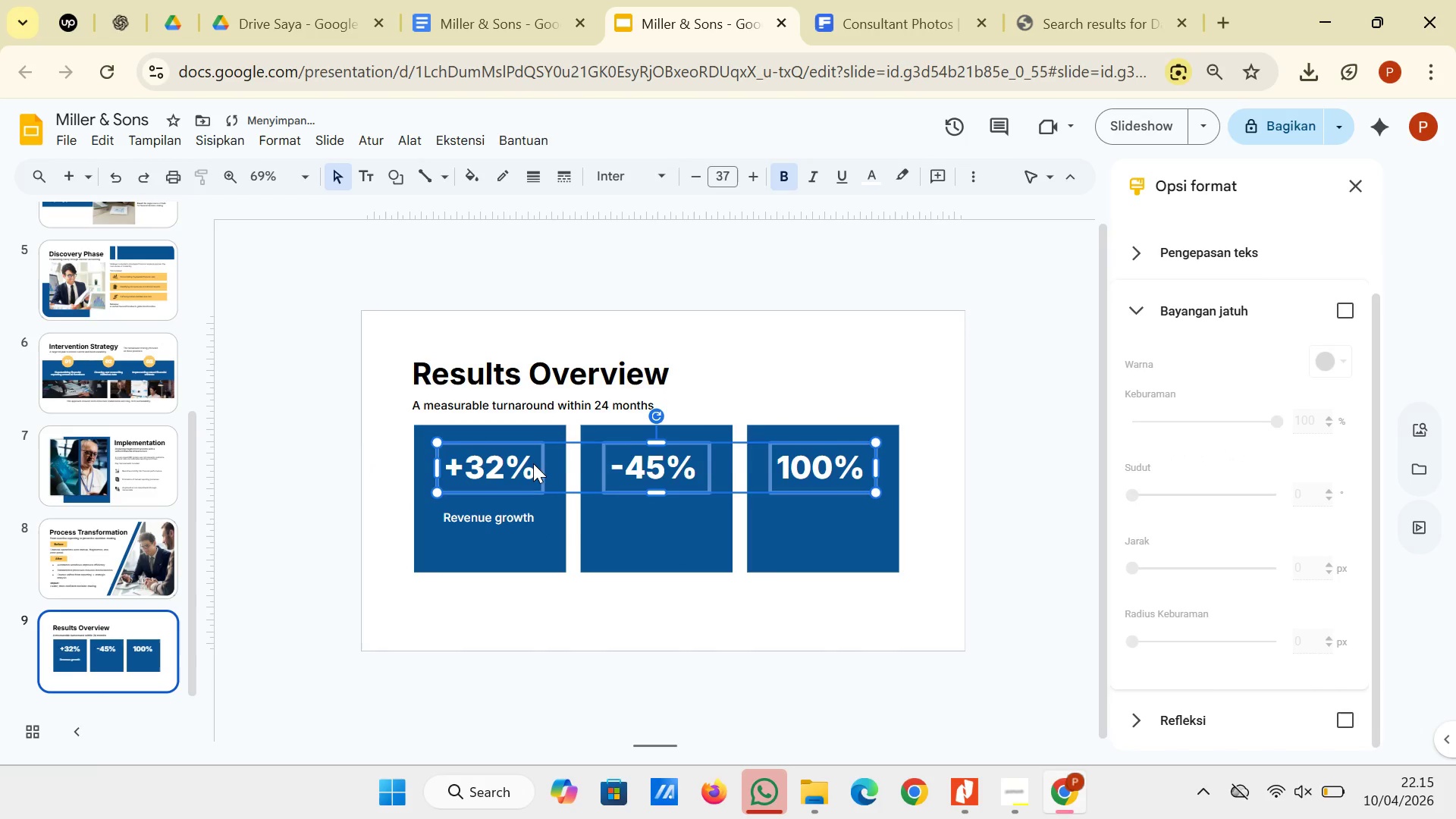 
key(ArrowDown)
 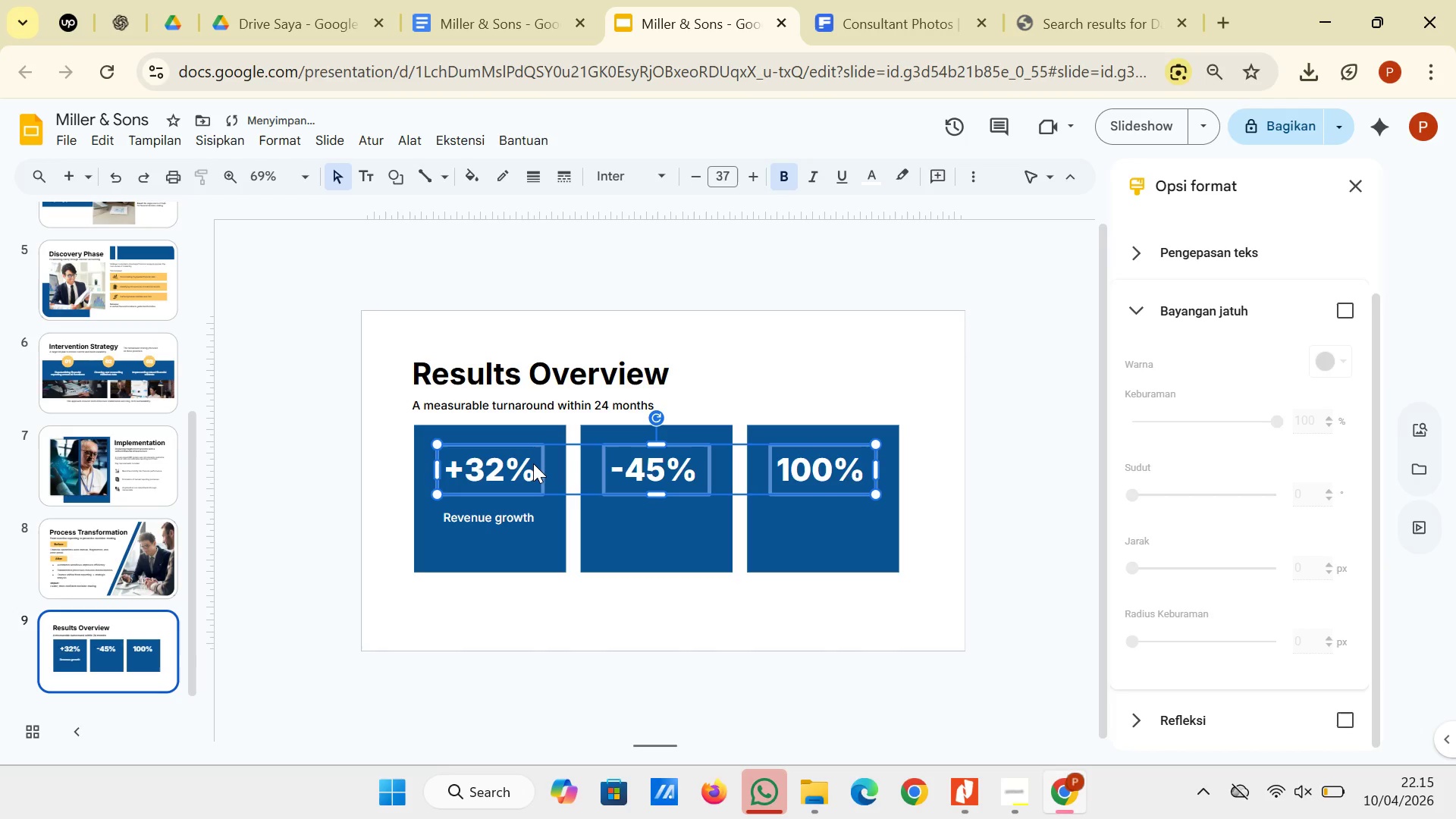 
key(ArrowDown)
 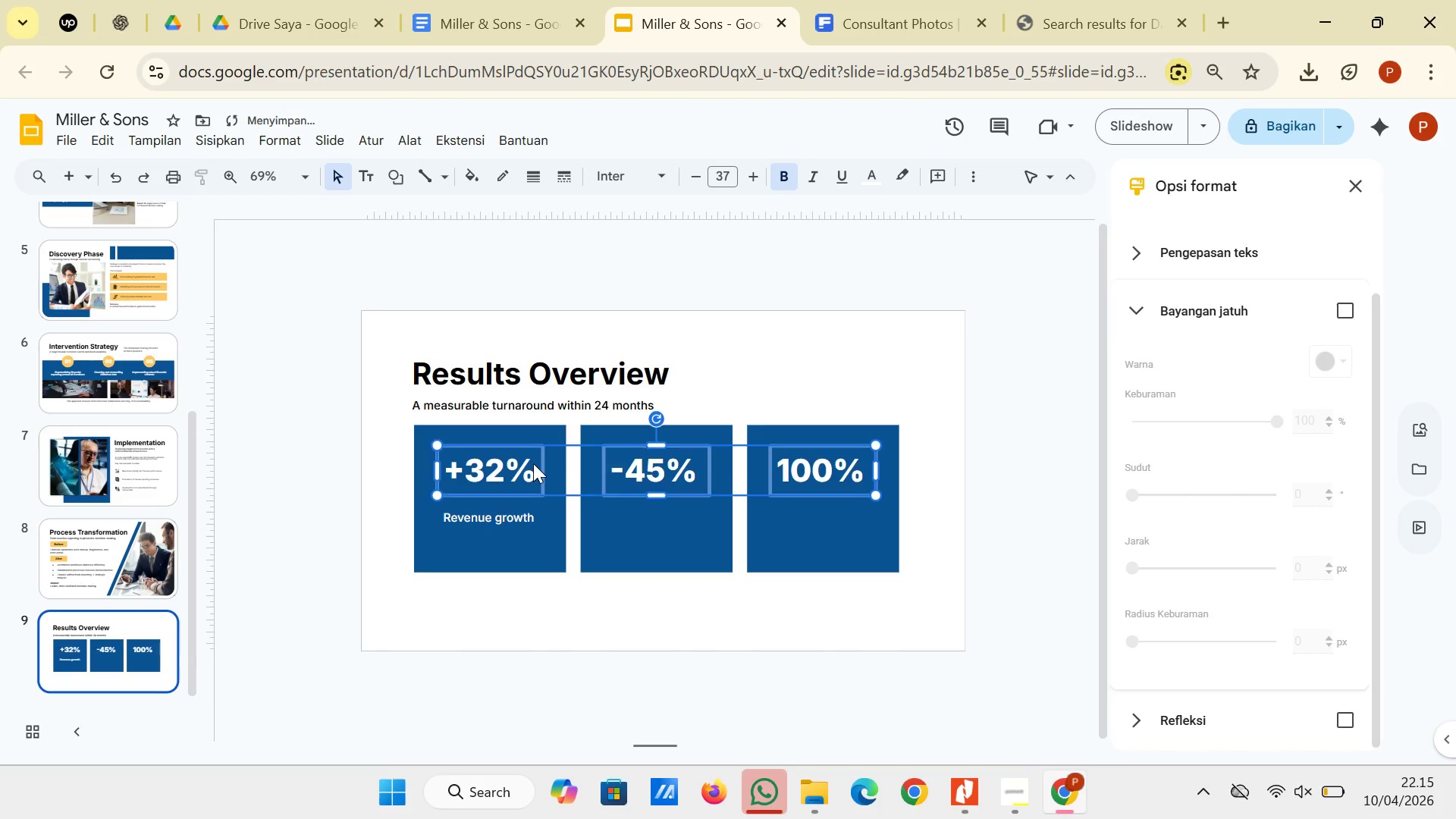 
key(ArrowDown)
 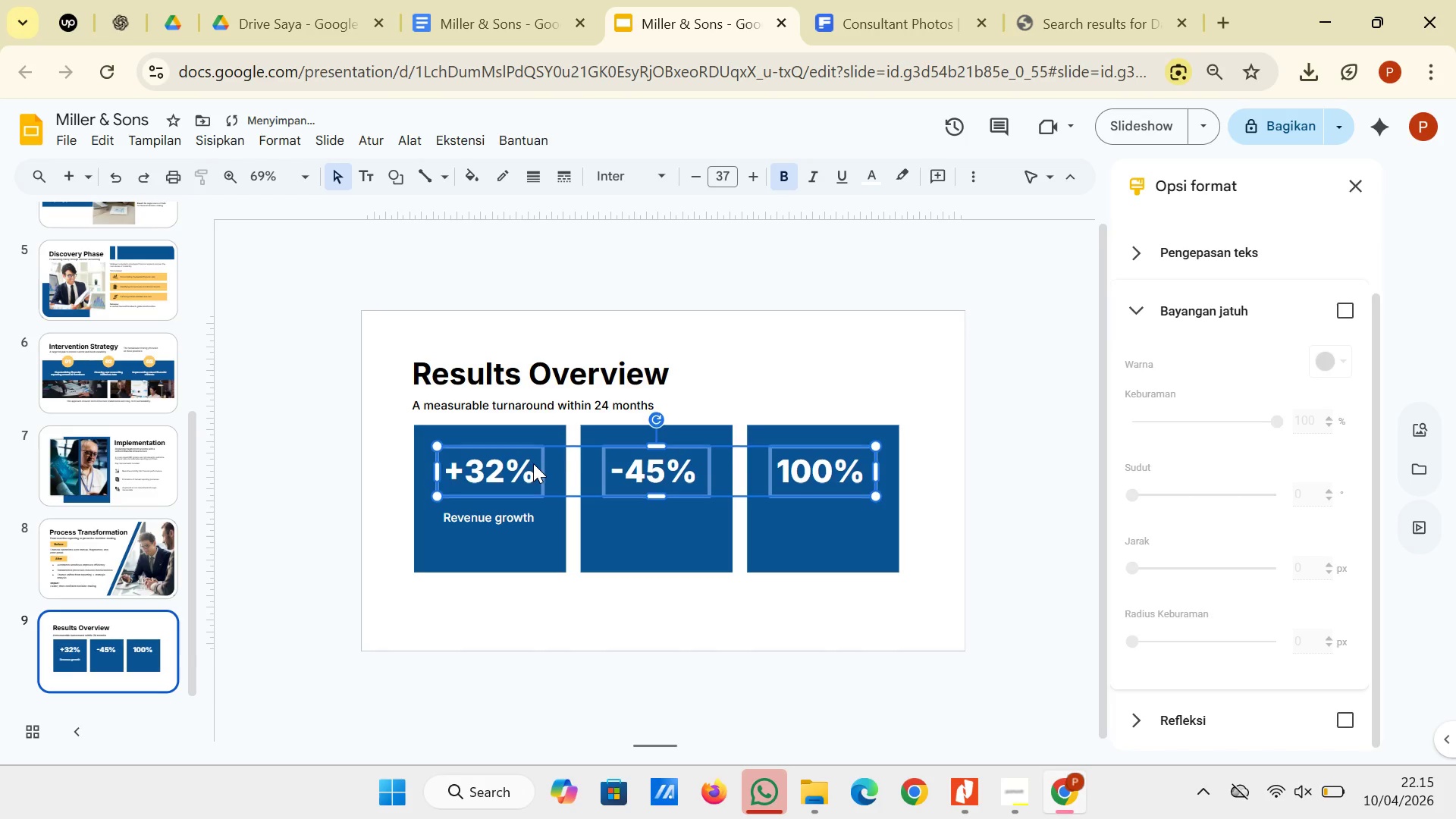 
key(ArrowDown)
 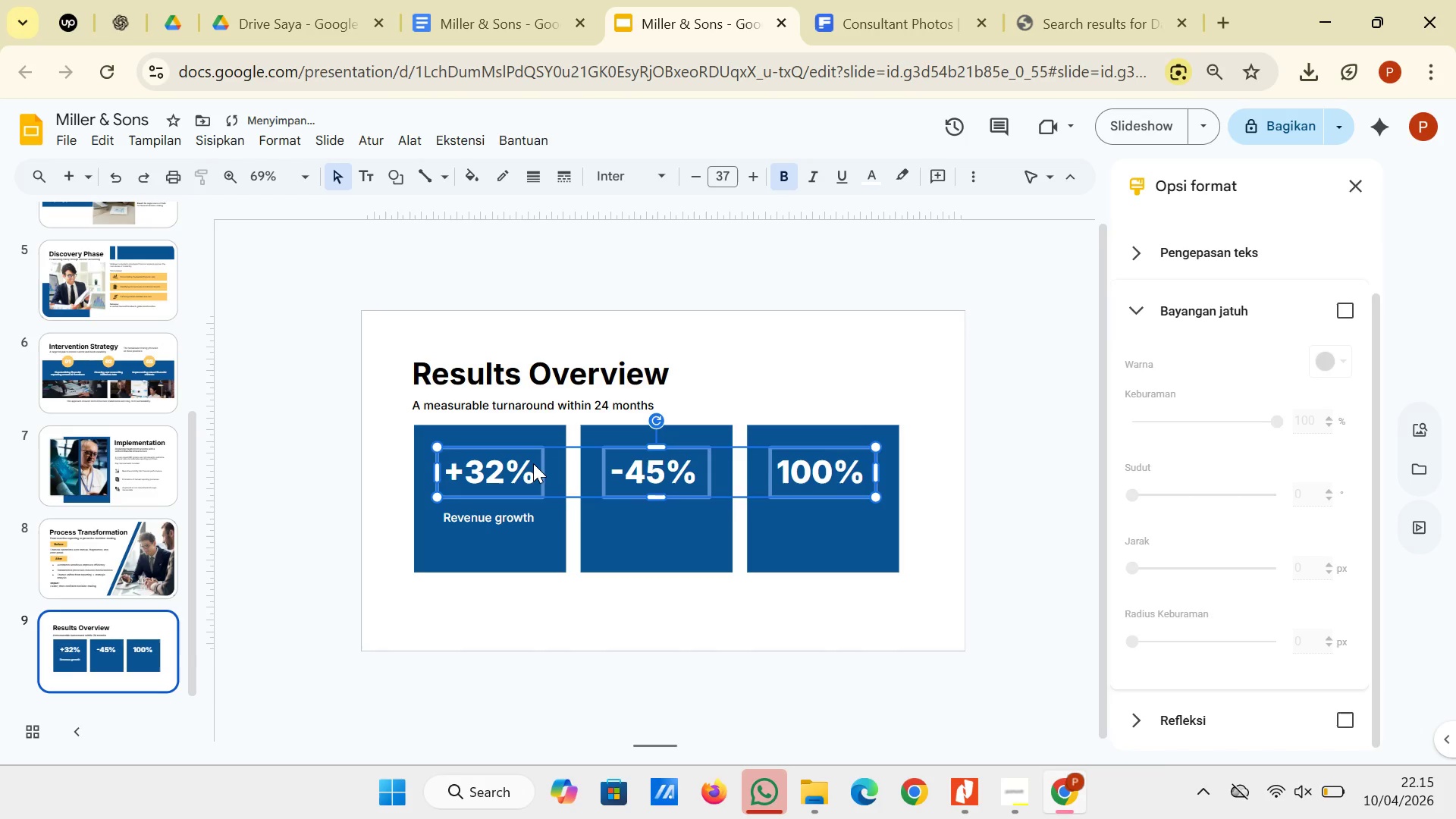 
key(ArrowDown)
 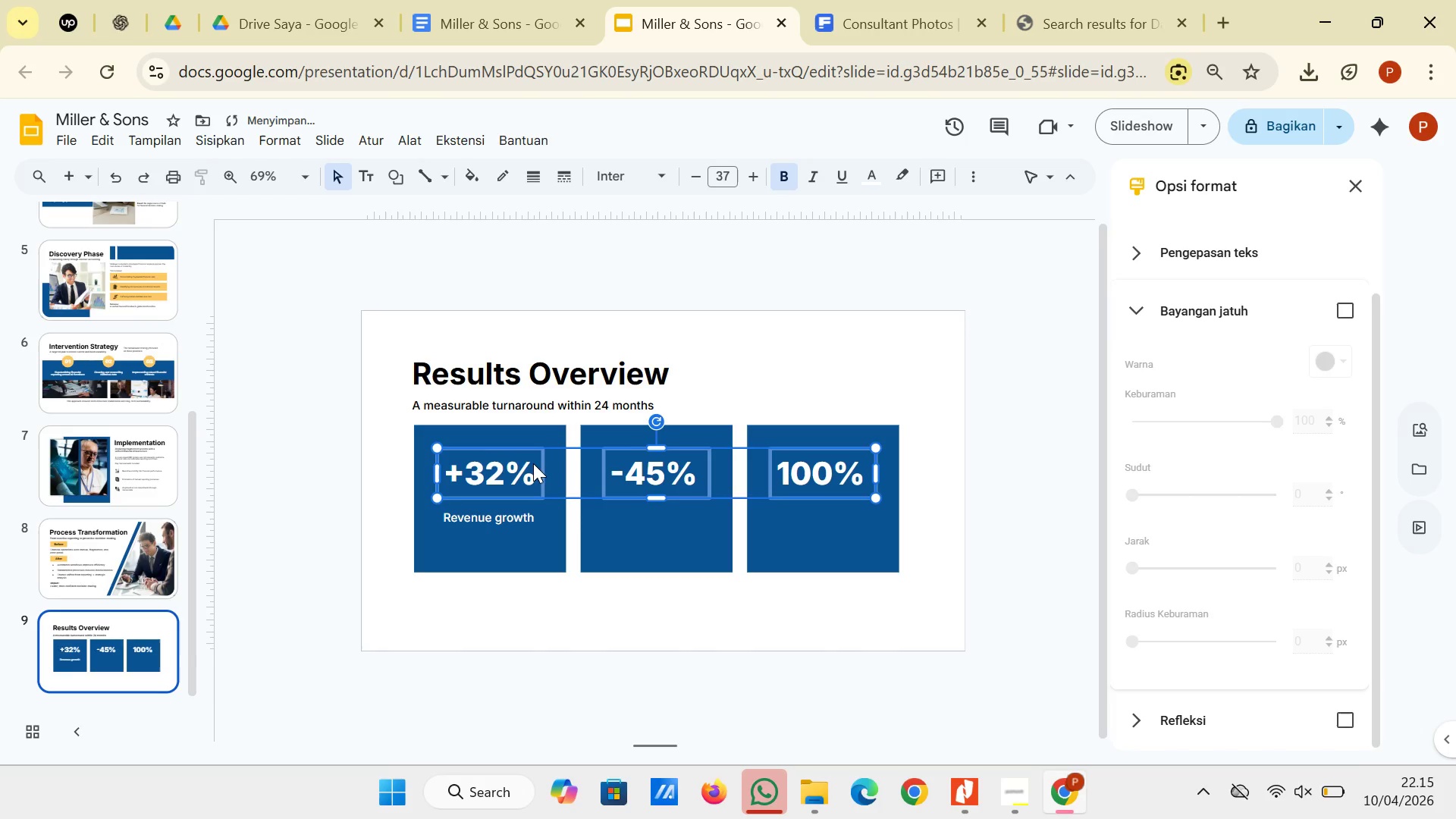 
key(ArrowDown)
 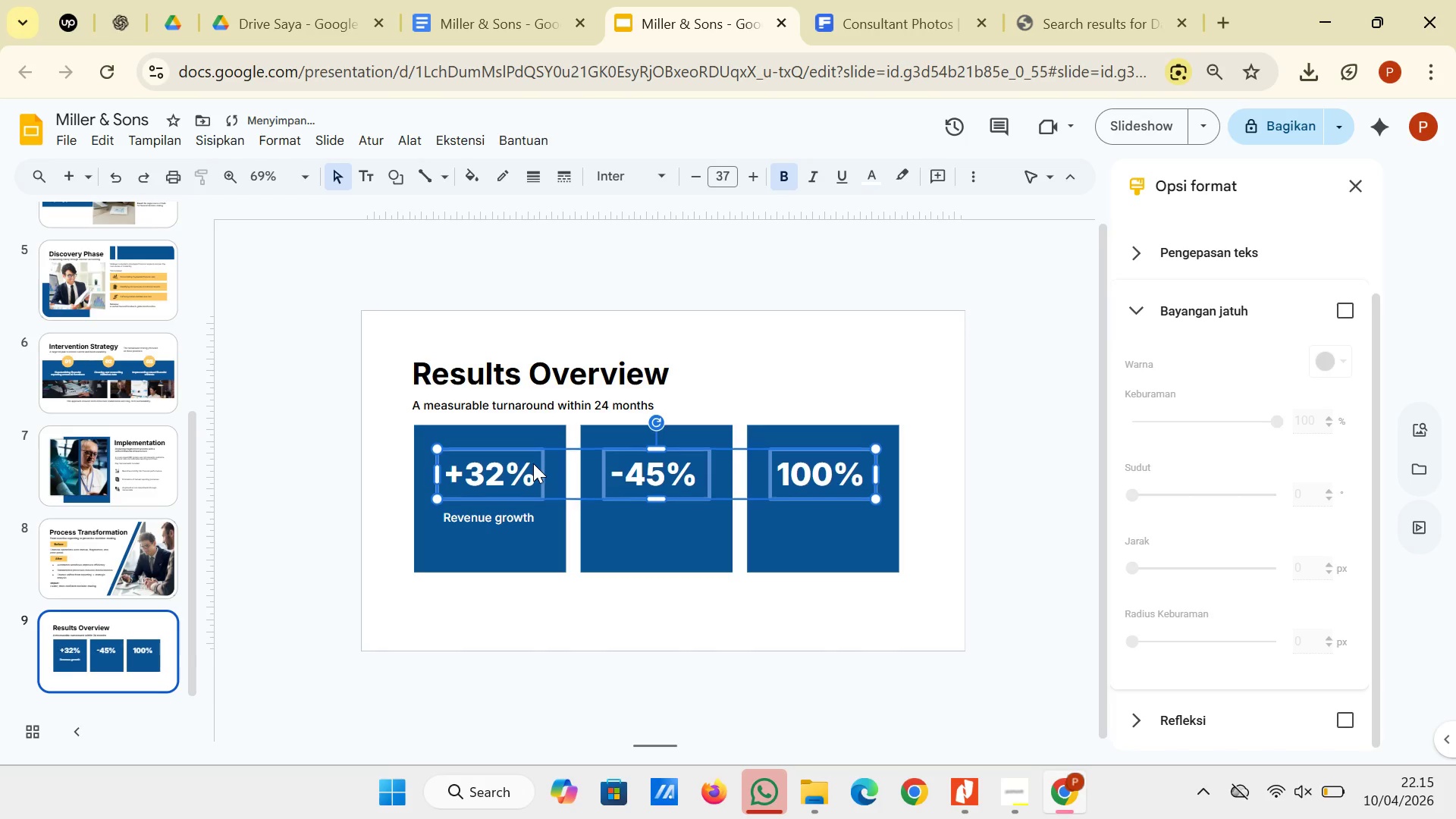 
key(ArrowDown)
 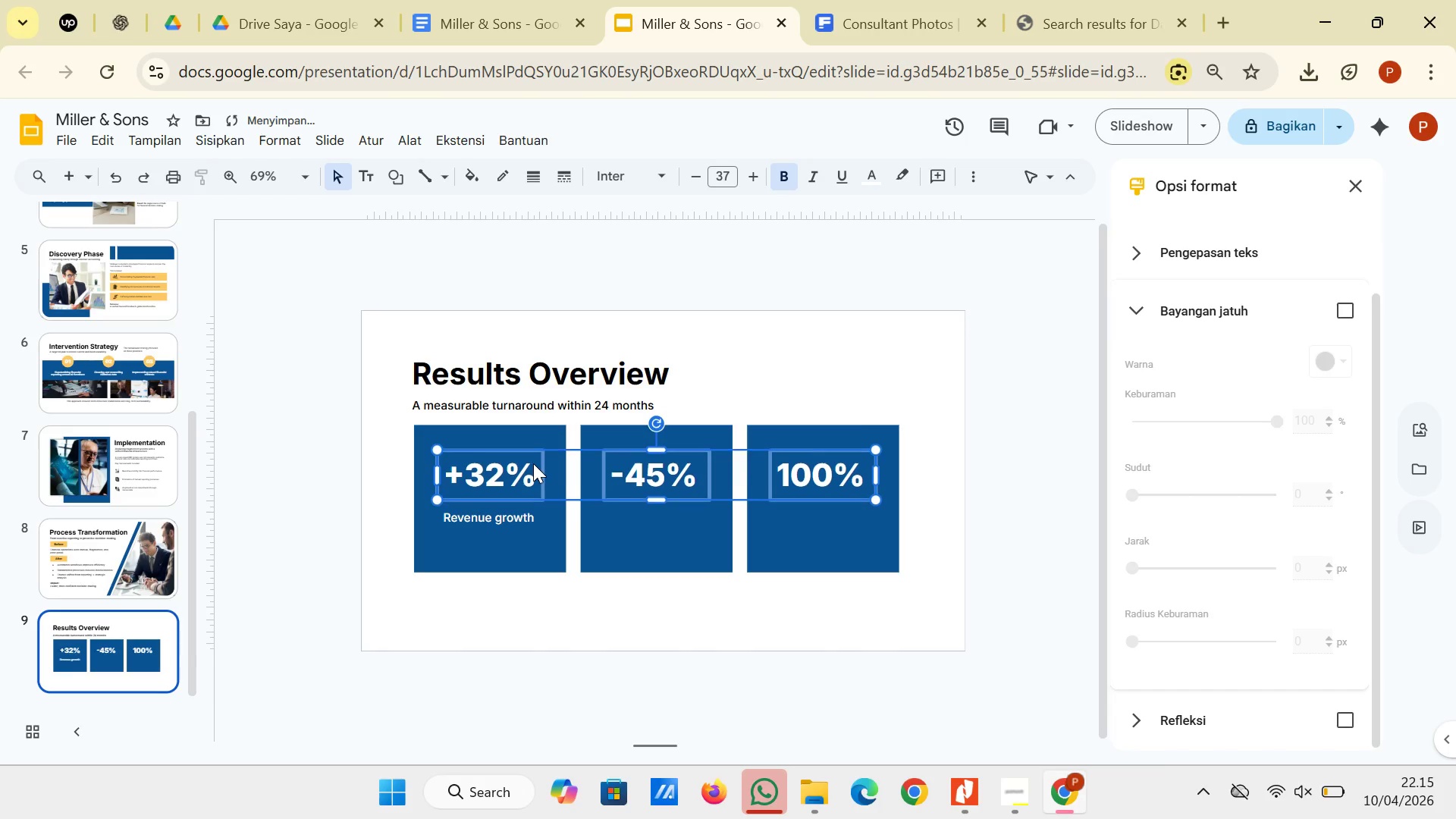 
key(ArrowDown)
 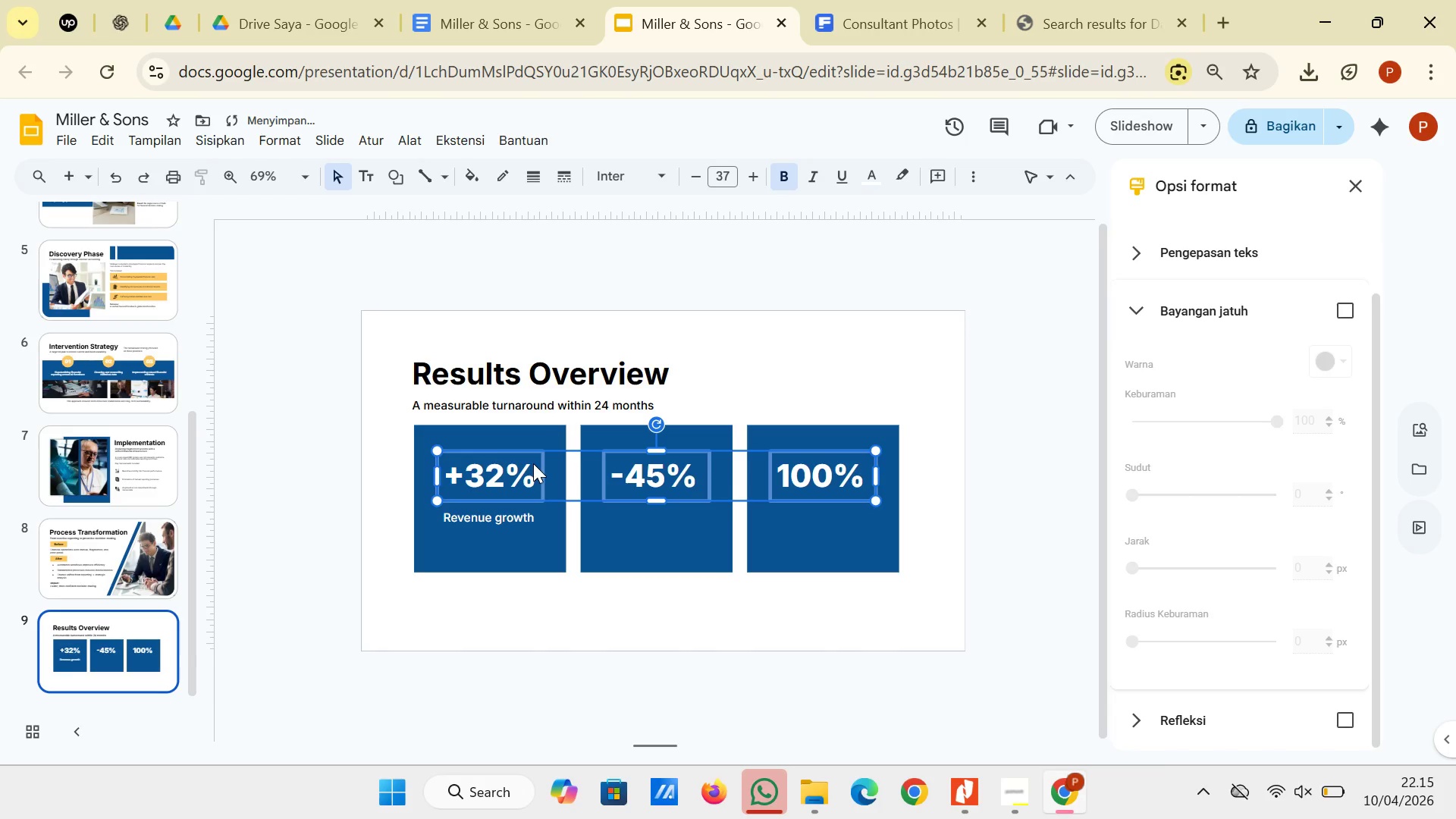 
key(ArrowDown)
 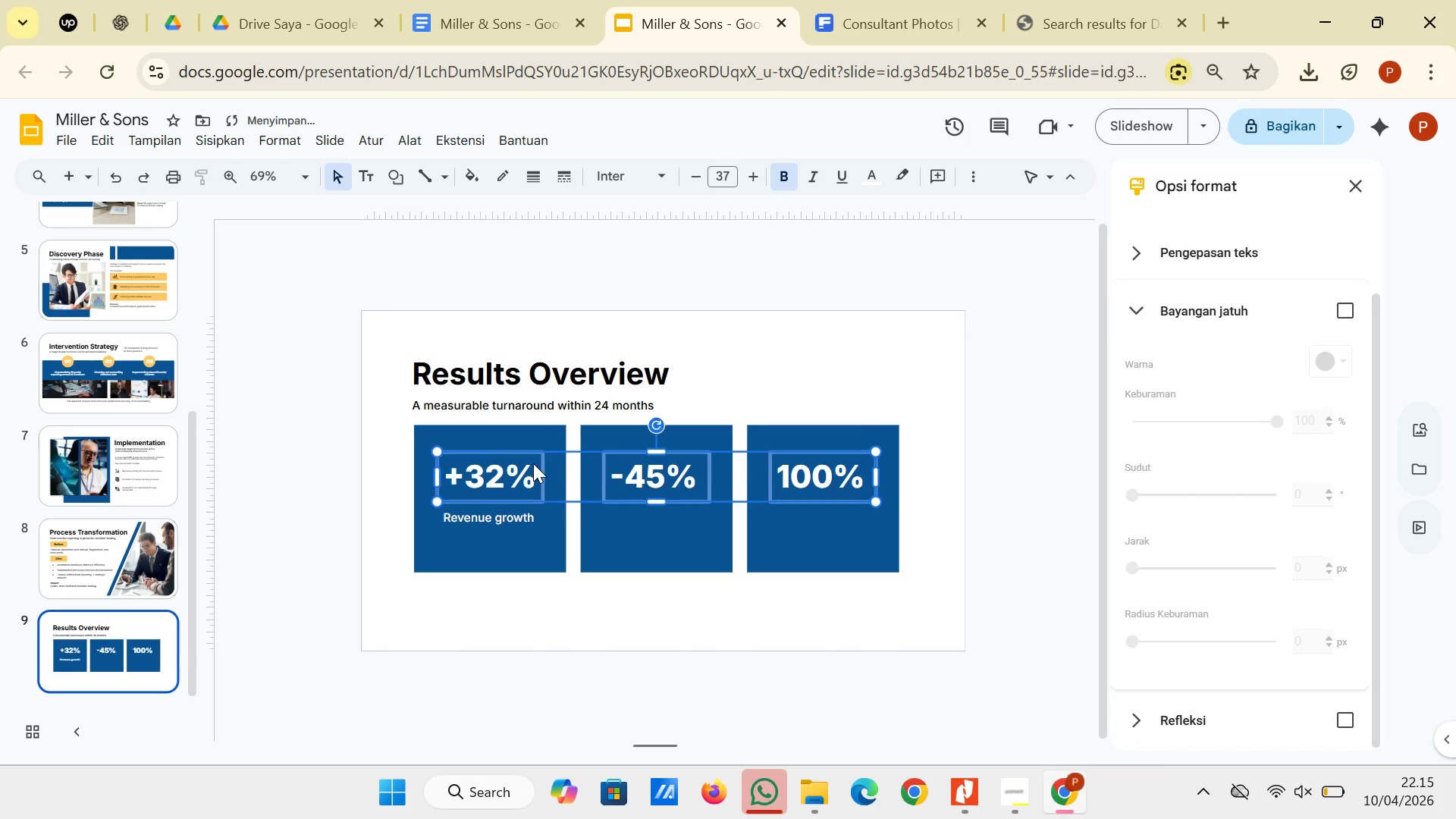 
key(ArrowDown)
 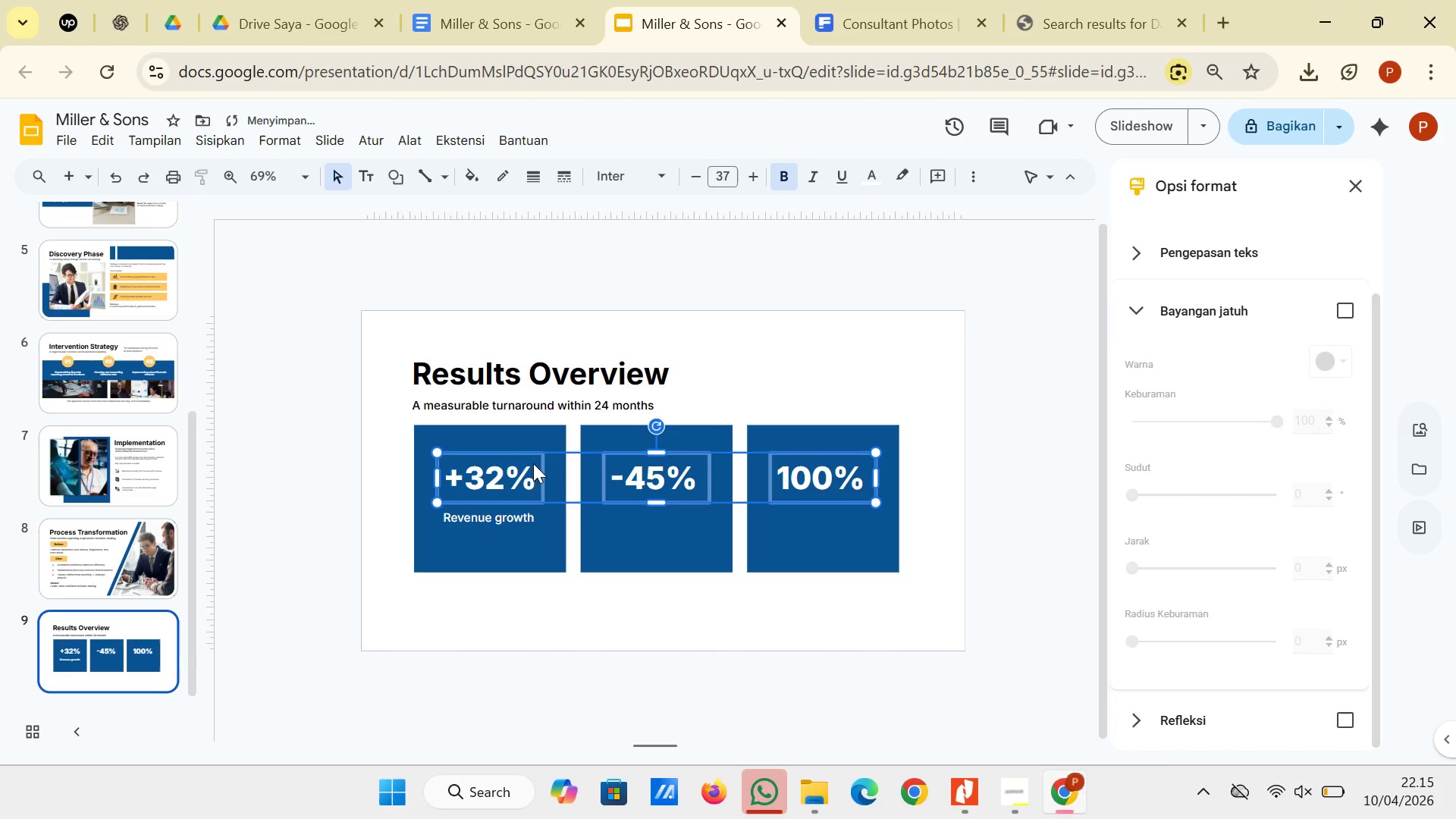 
key(ArrowDown)
 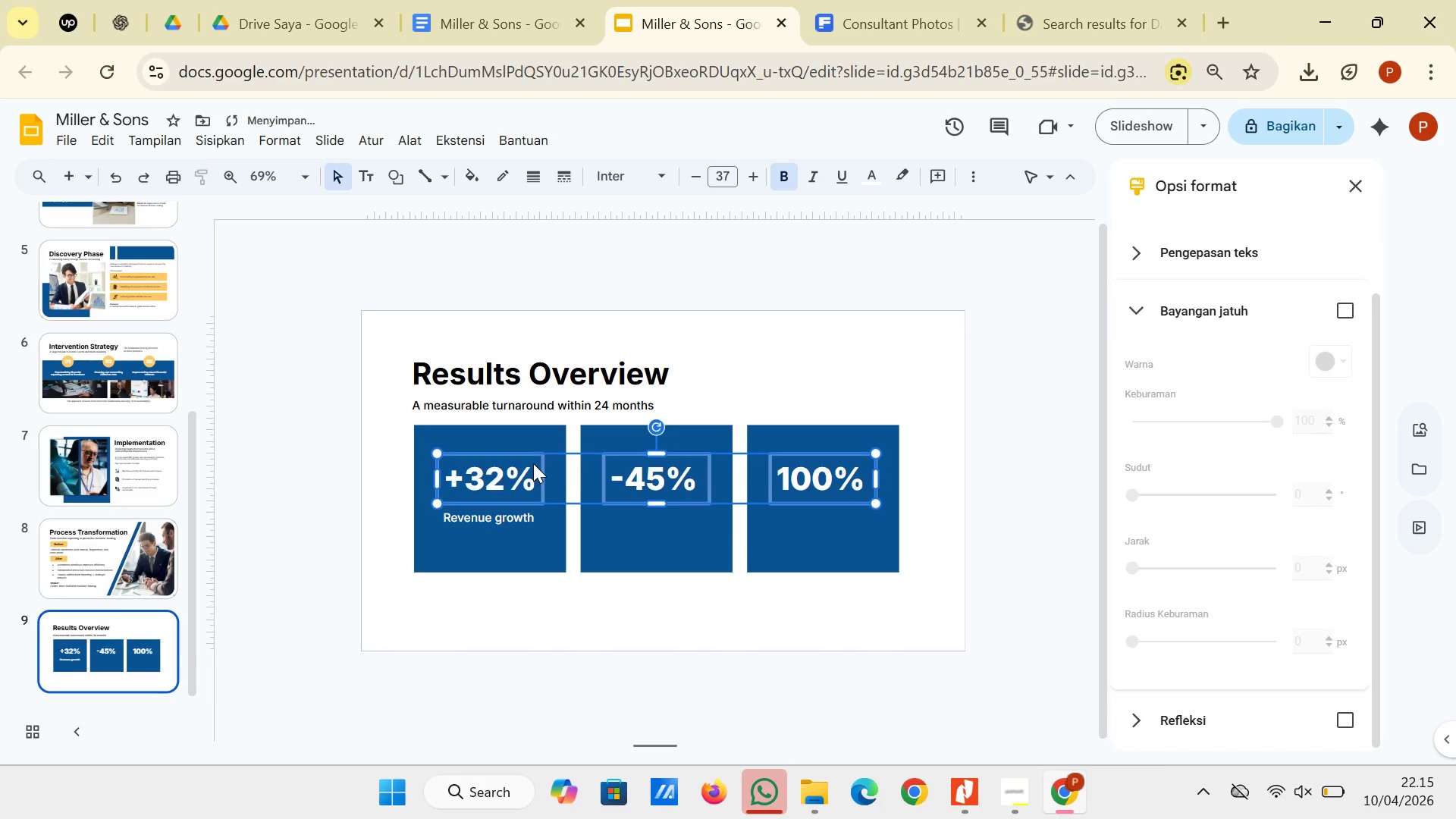 
key(ArrowDown)
 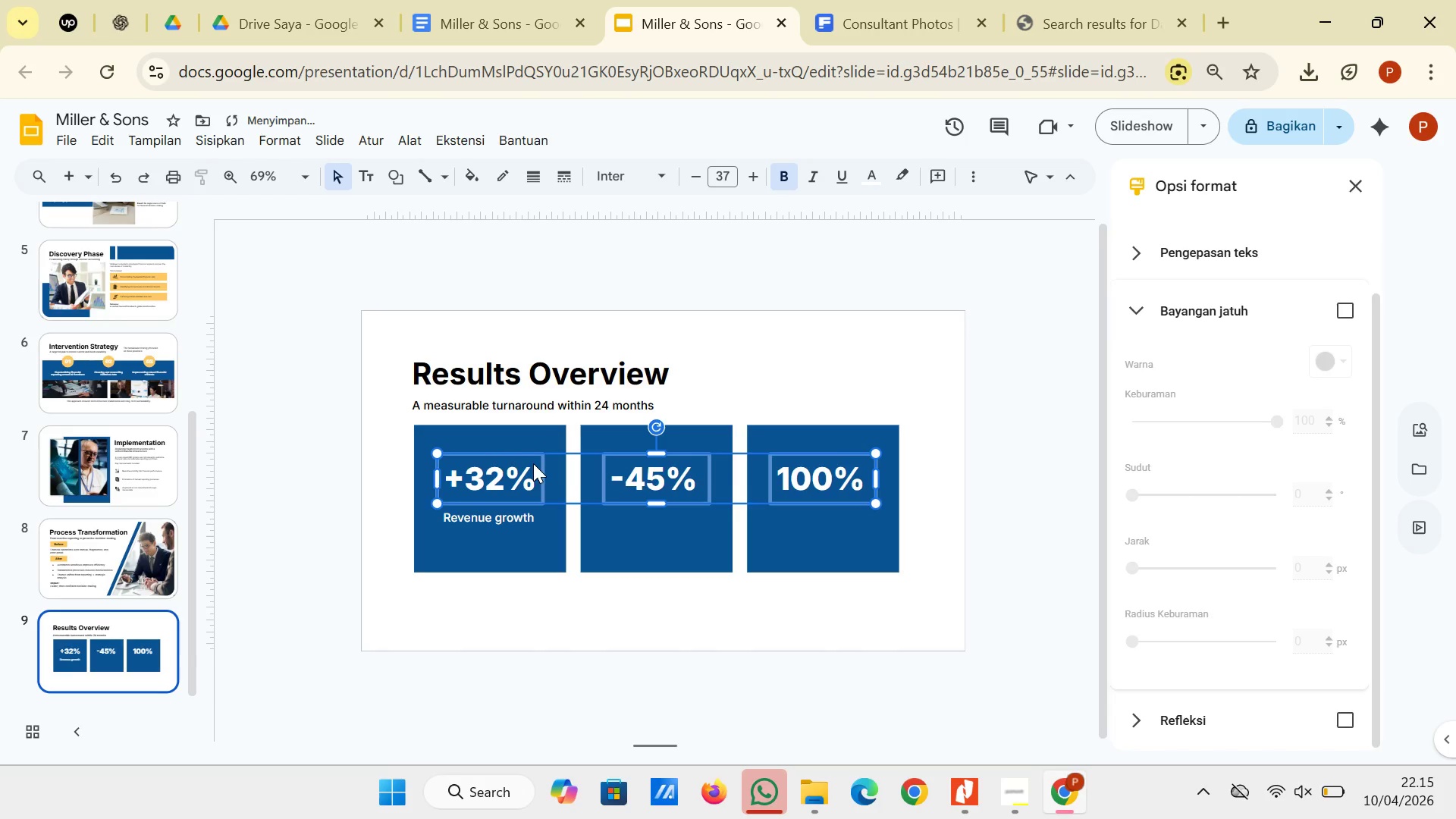 
key(ArrowDown)
 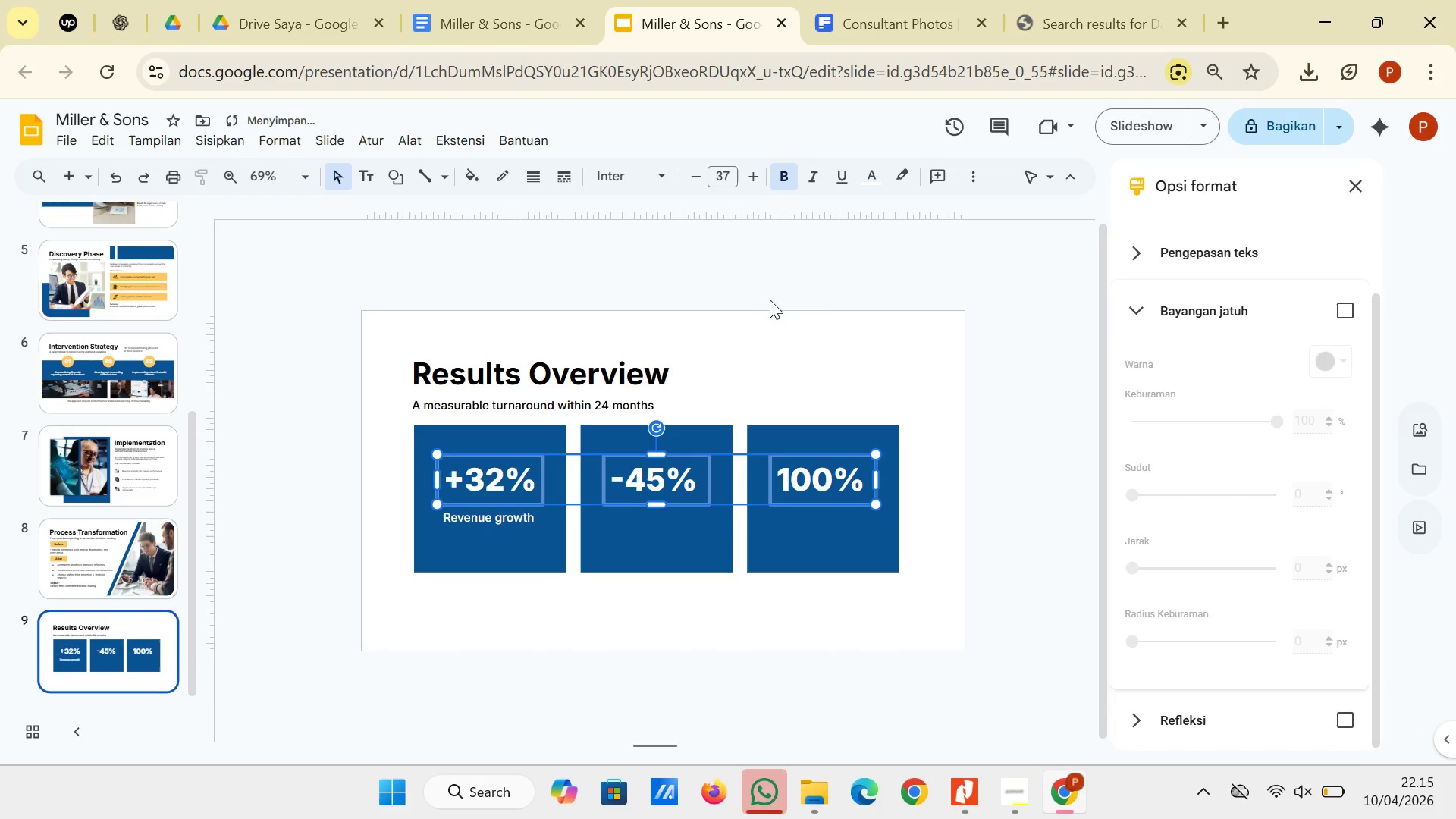 
left_click([777, 284])
 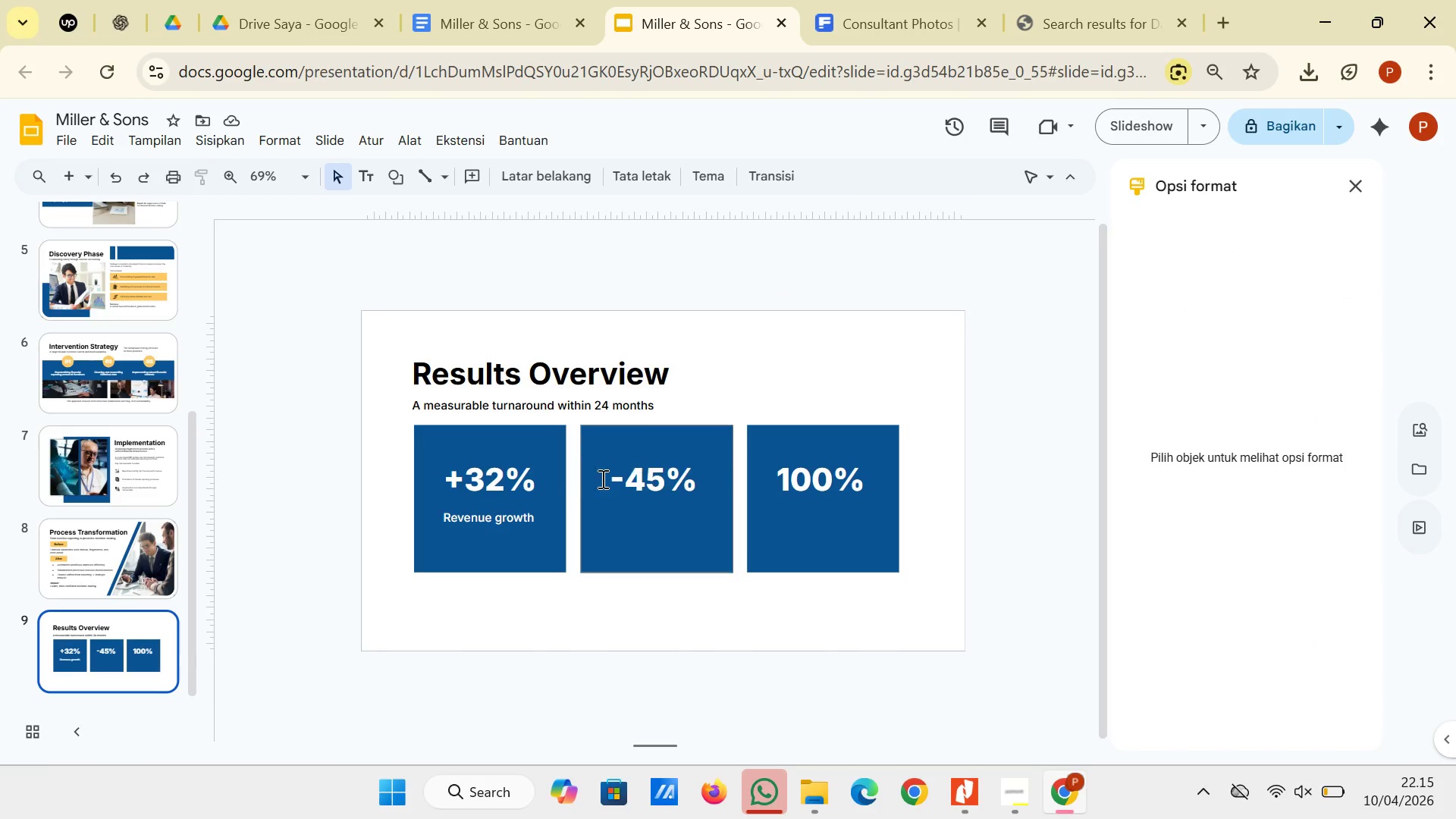 
left_click([532, 530])
 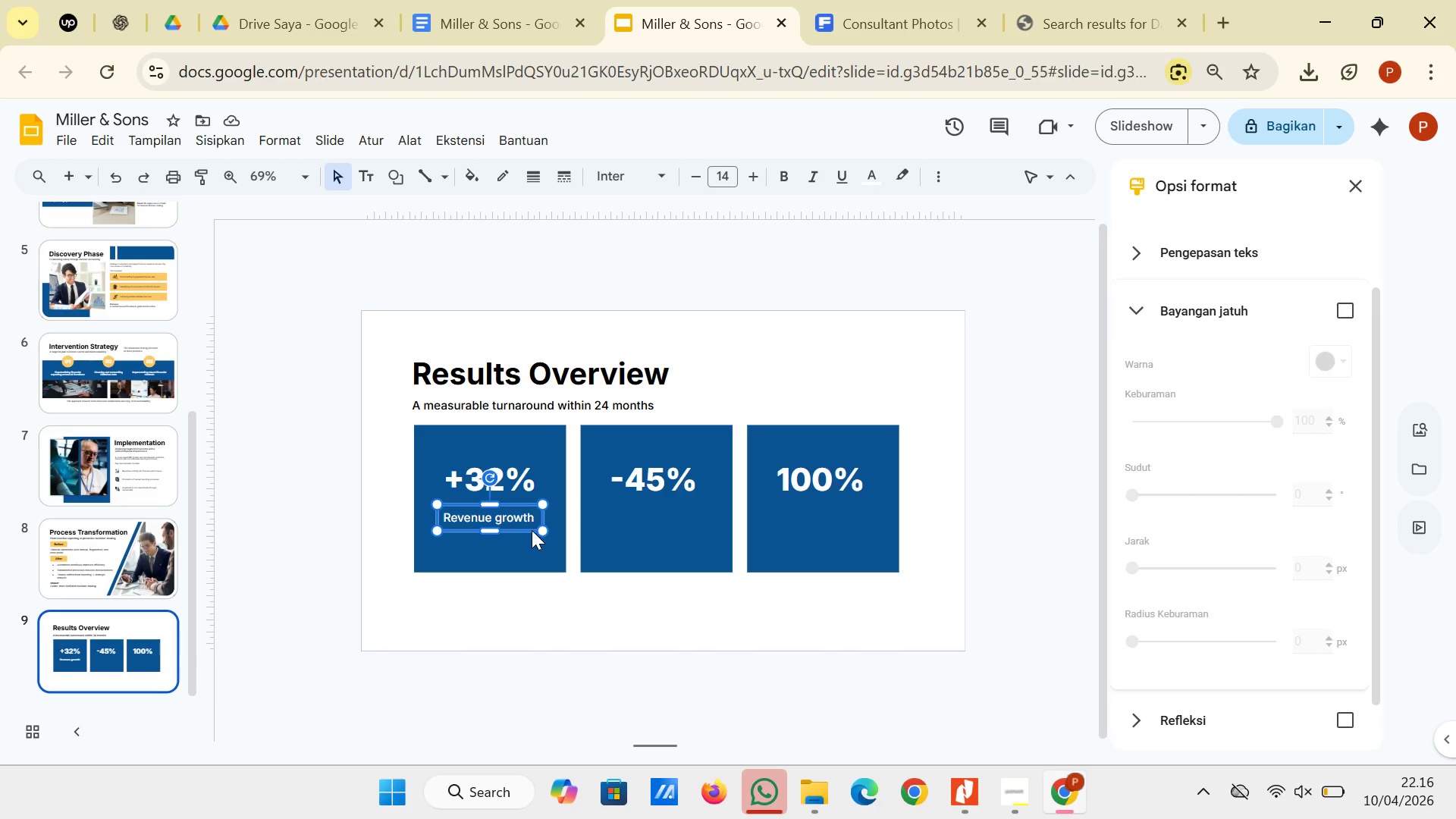 
right_click([532, 530])
 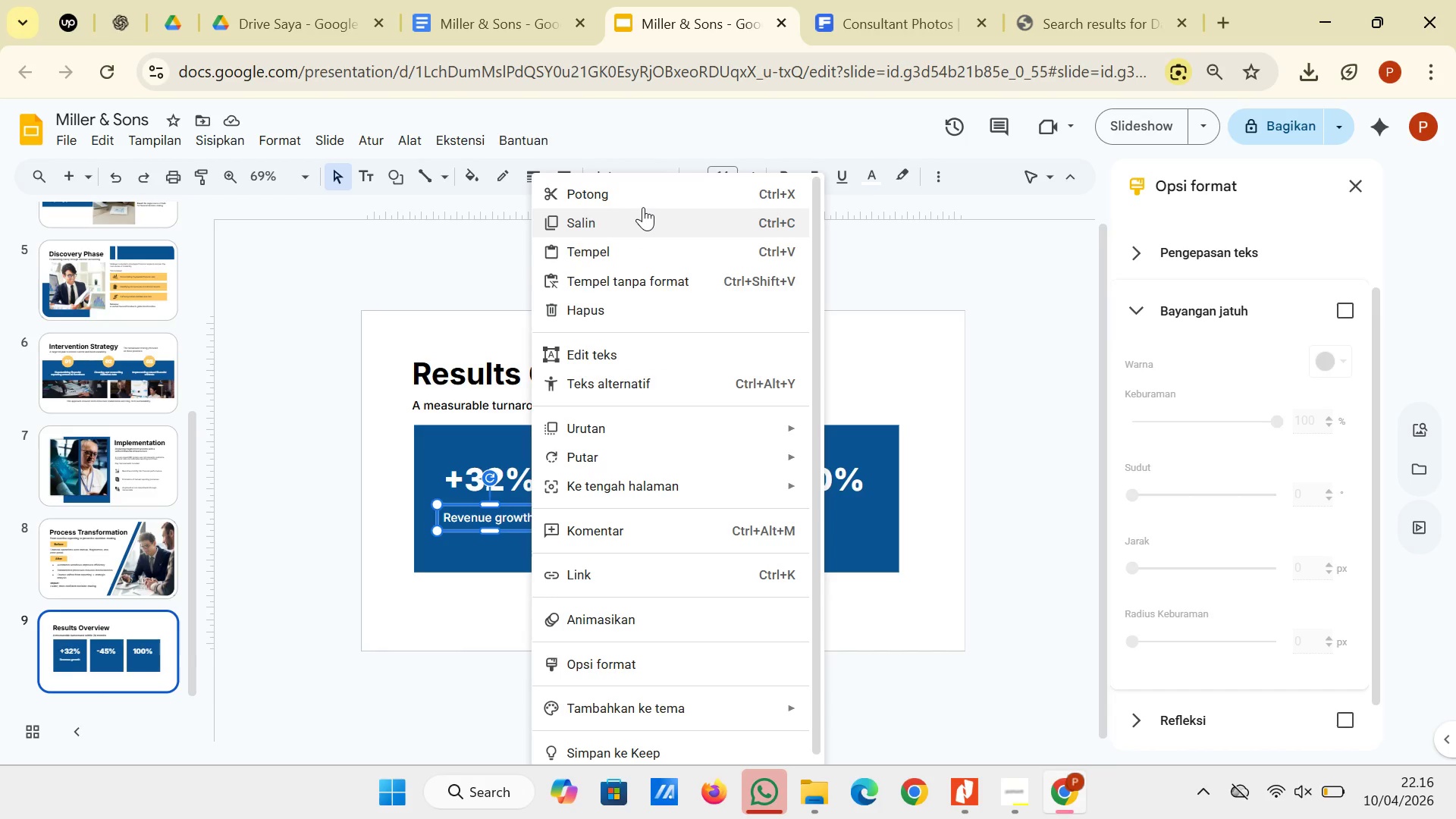 
left_click([643, 207])
 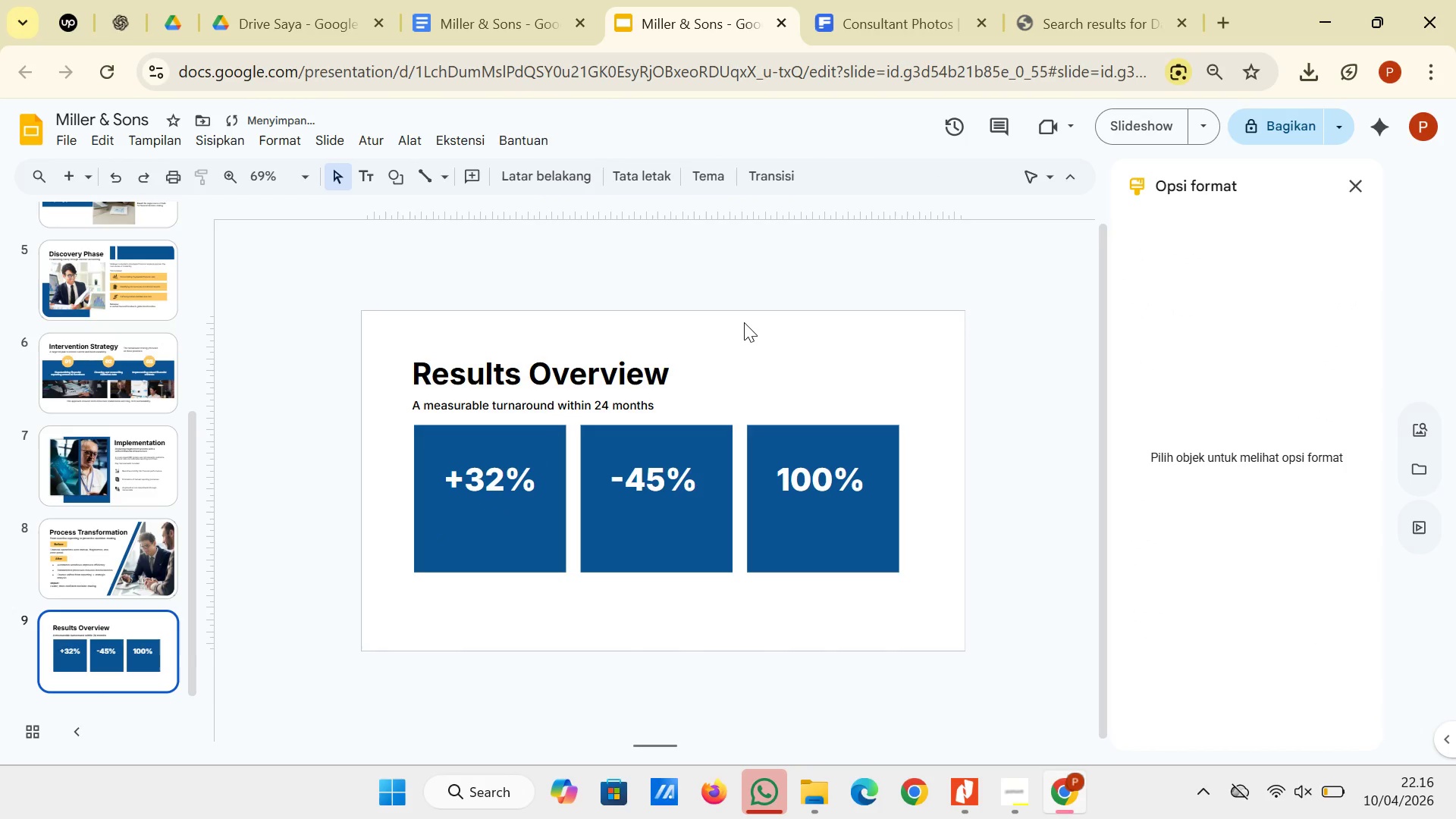 
left_click([744, 322])
 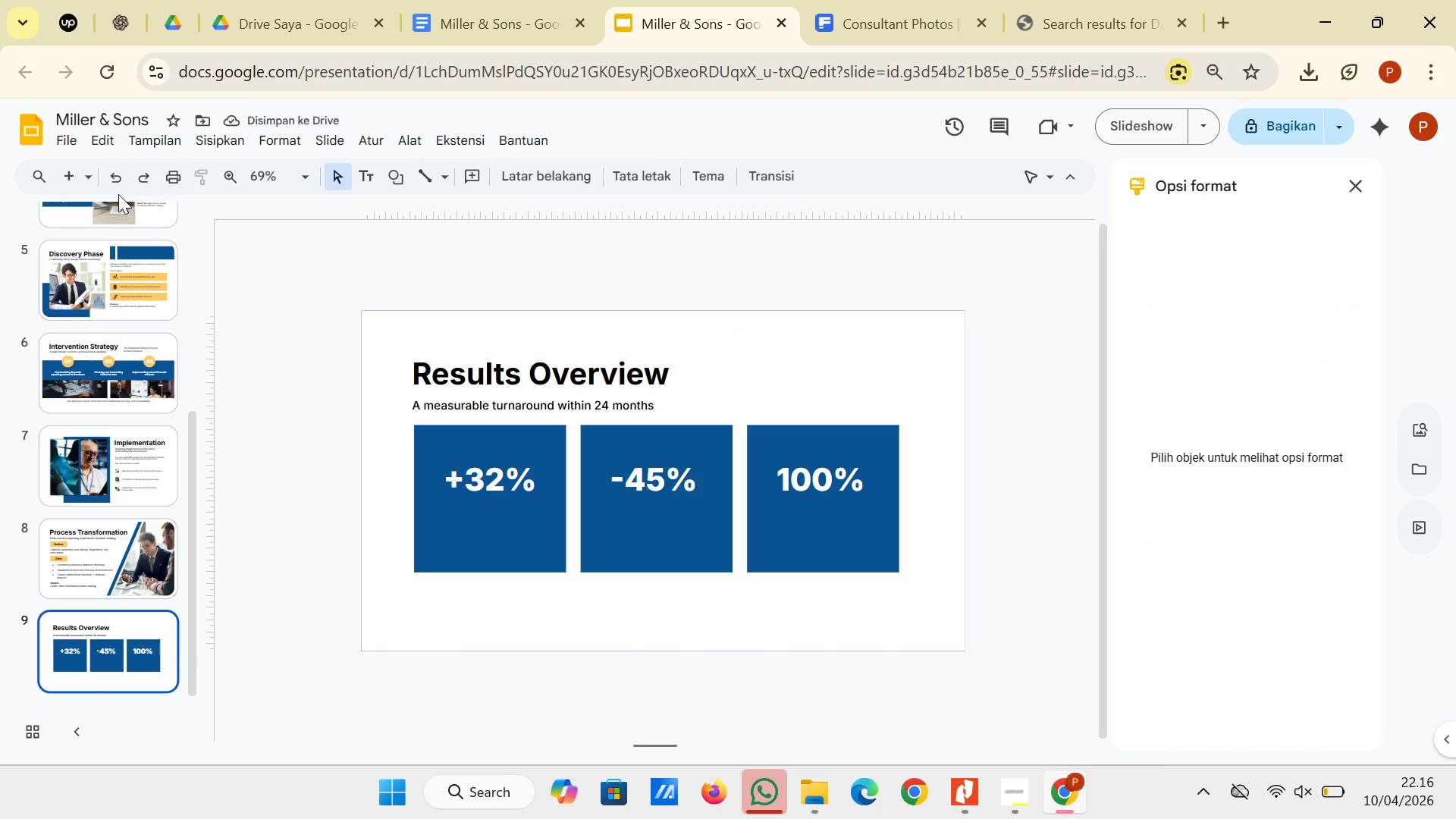 
left_click([115, 182])
 